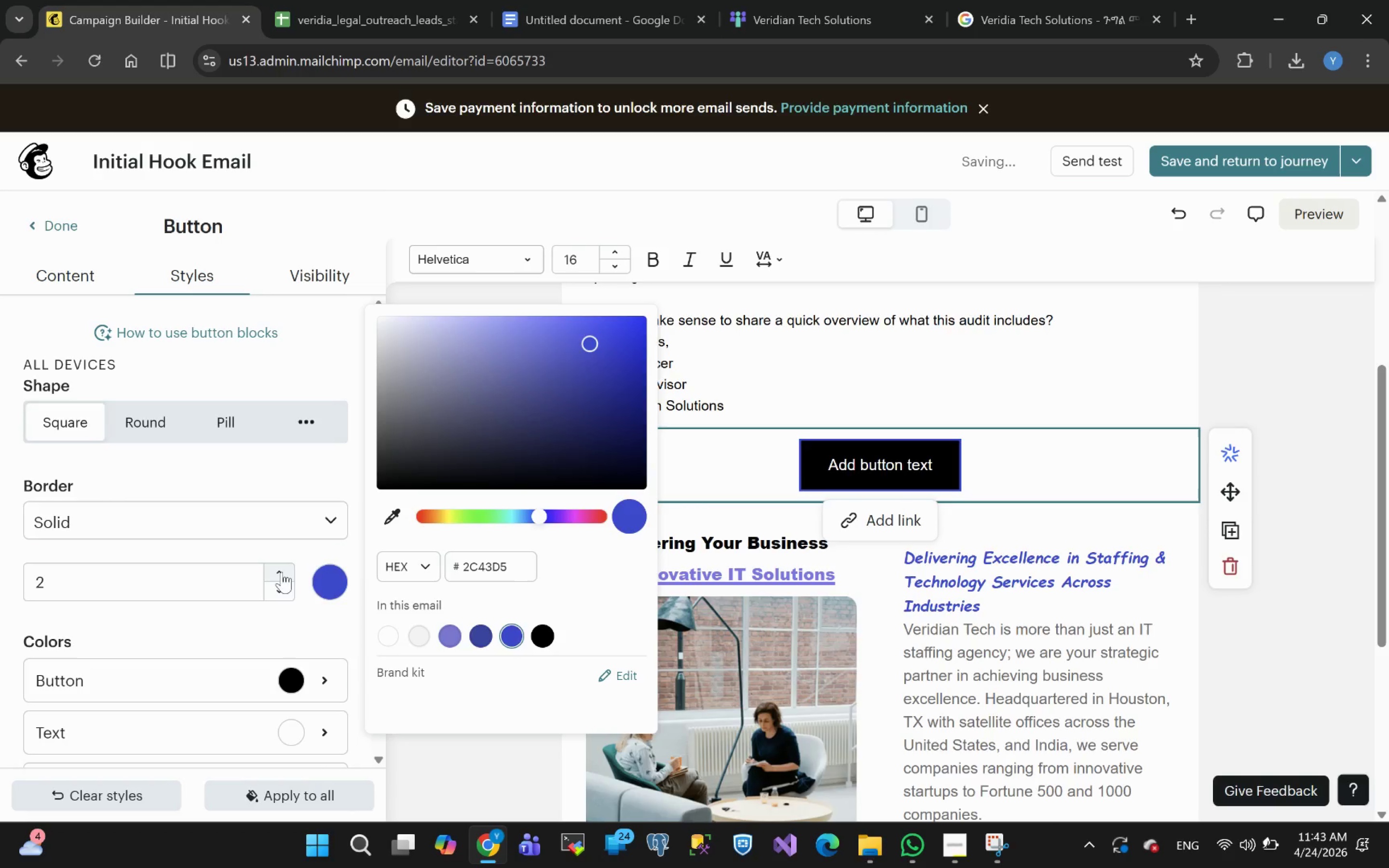 
left_click([278, 573])
 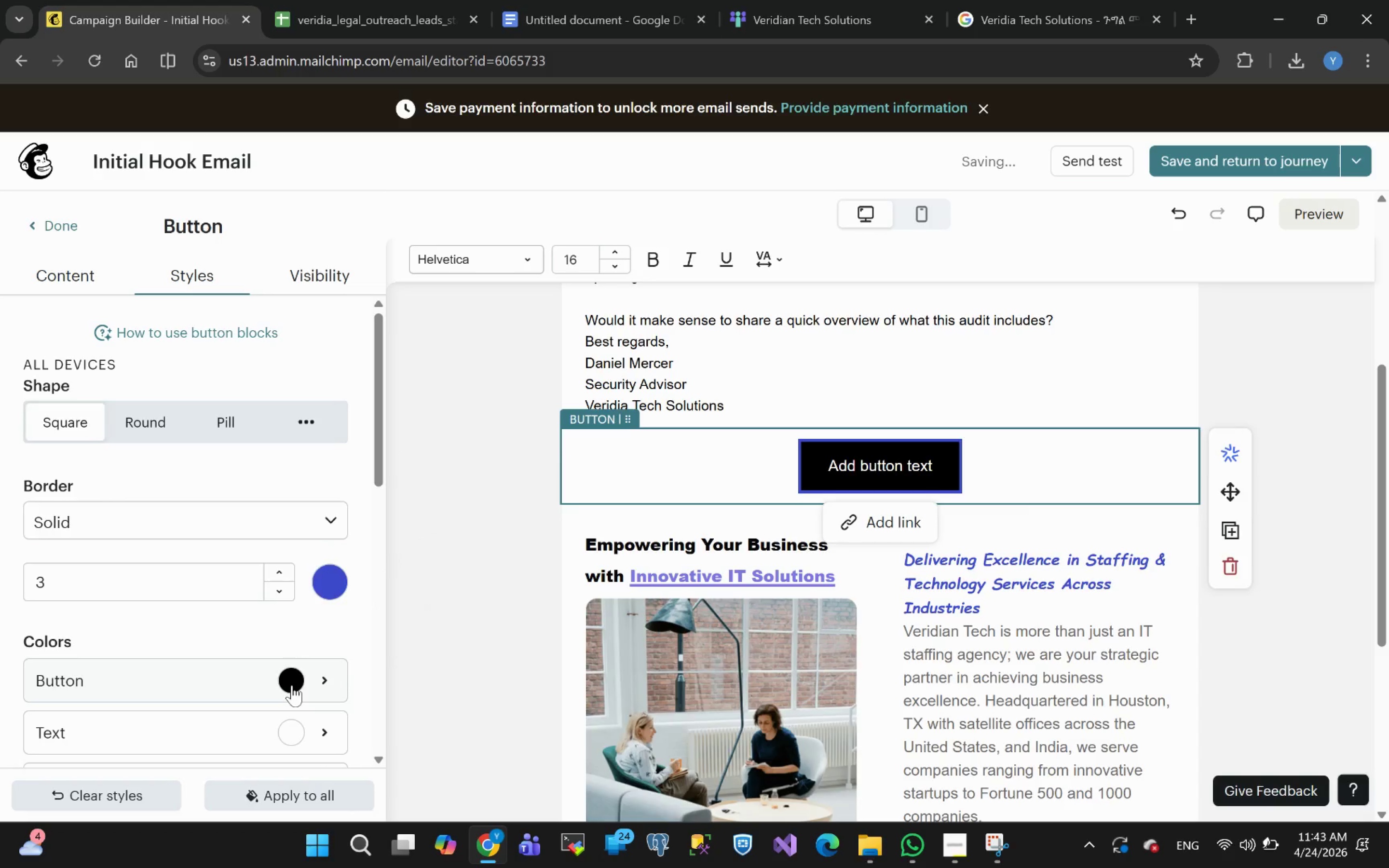 
left_click([291, 685])
 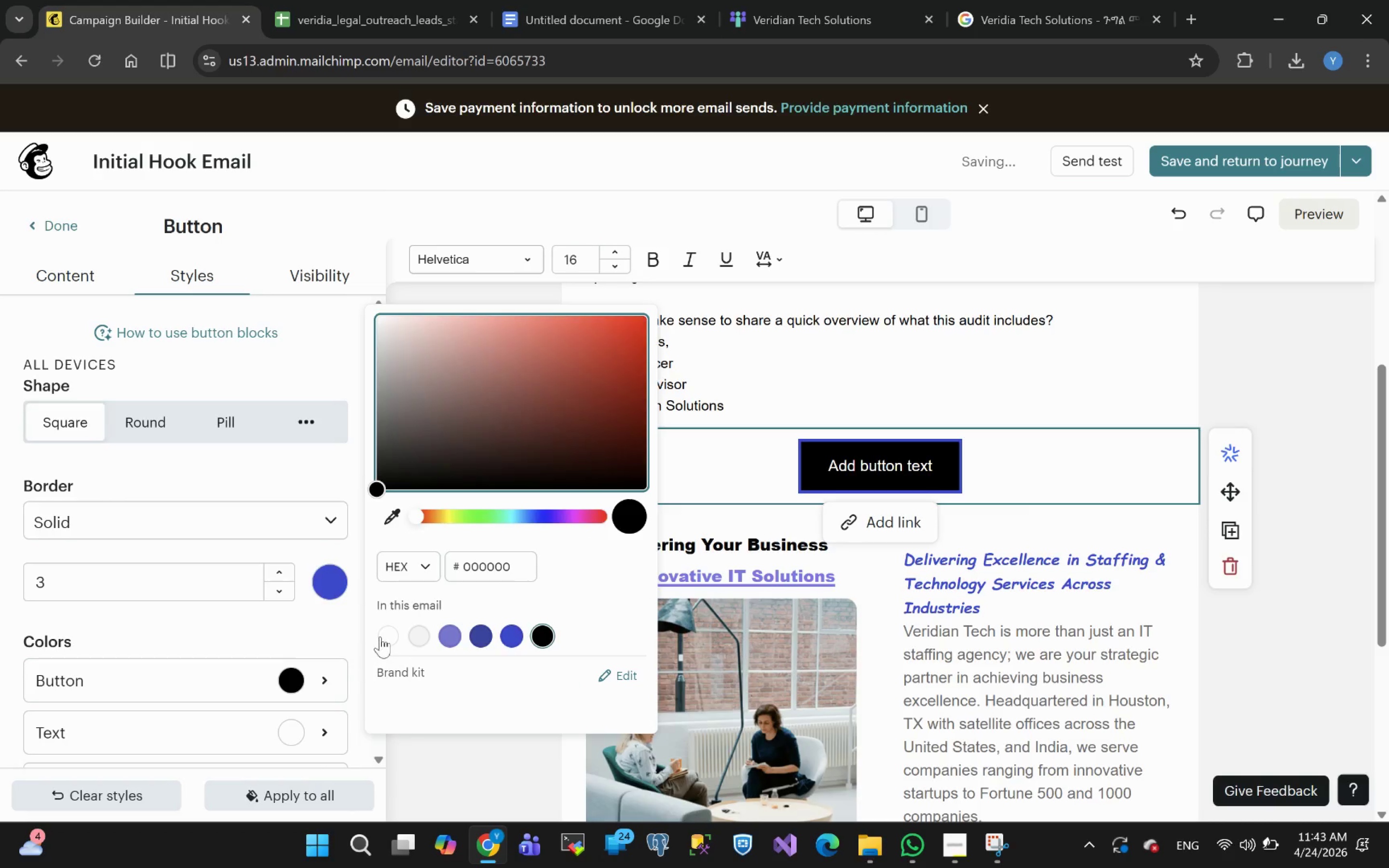 
left_click([391, 636])
 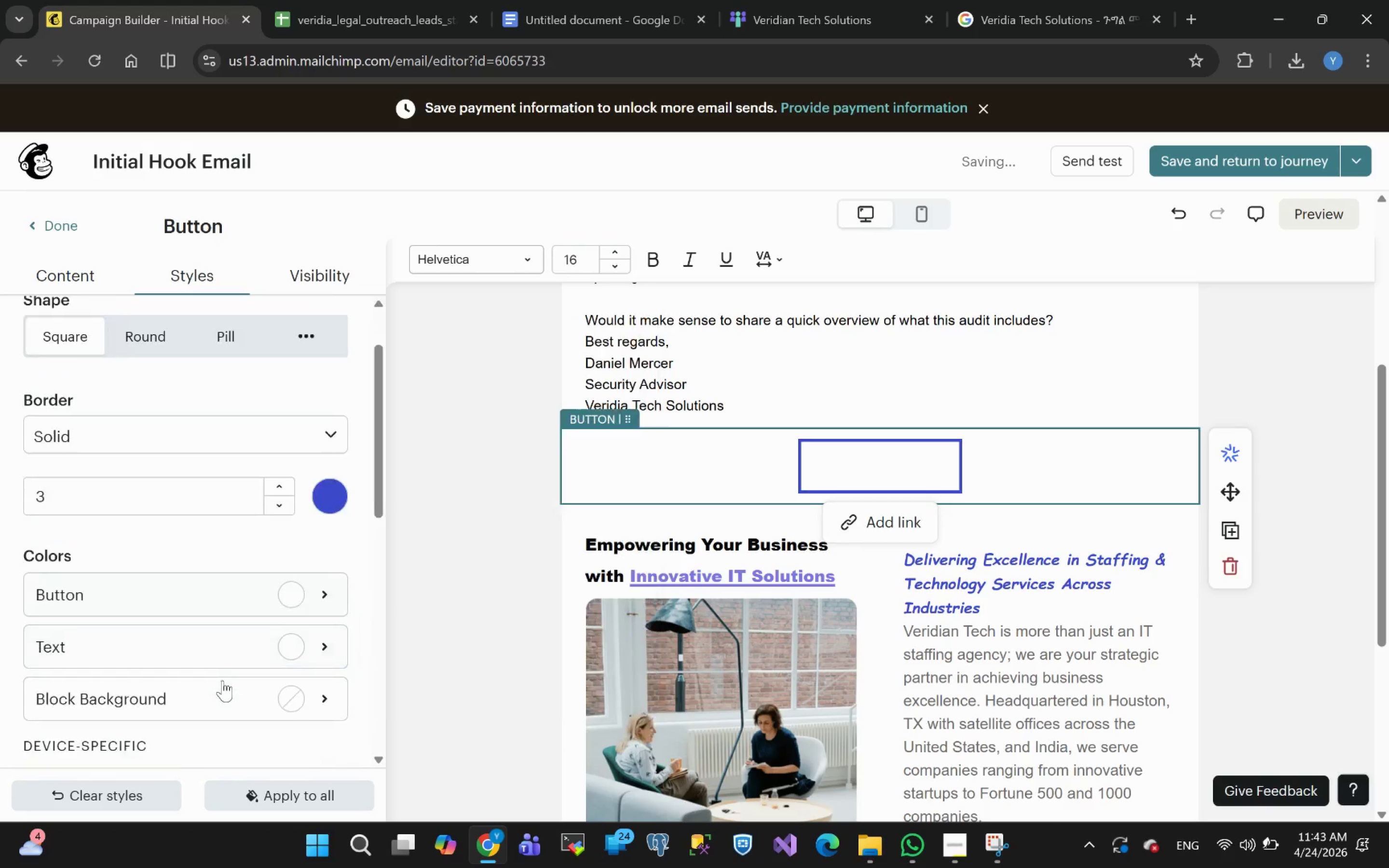 
left_click([292, 632])
 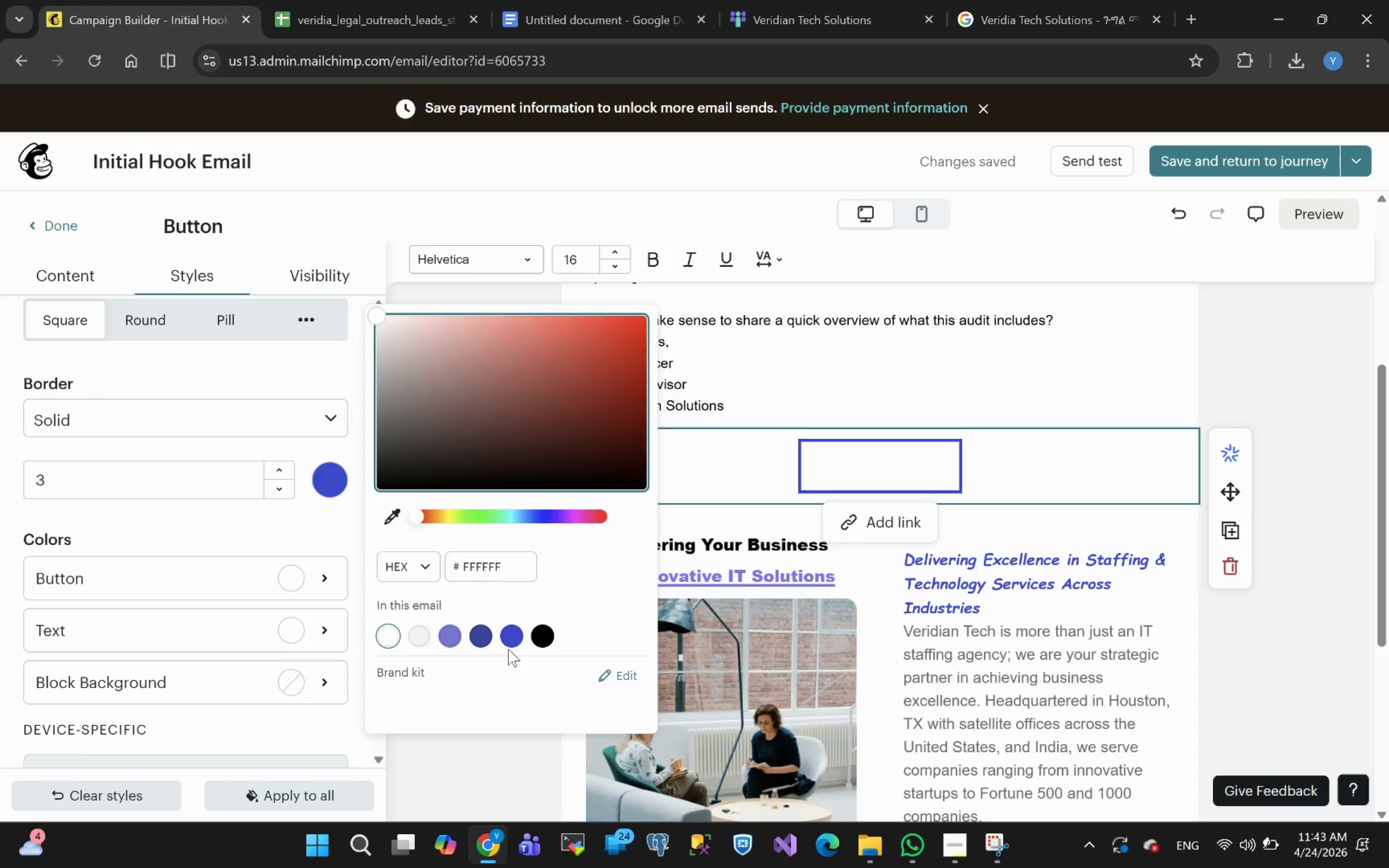 
left_click([514, 639])
 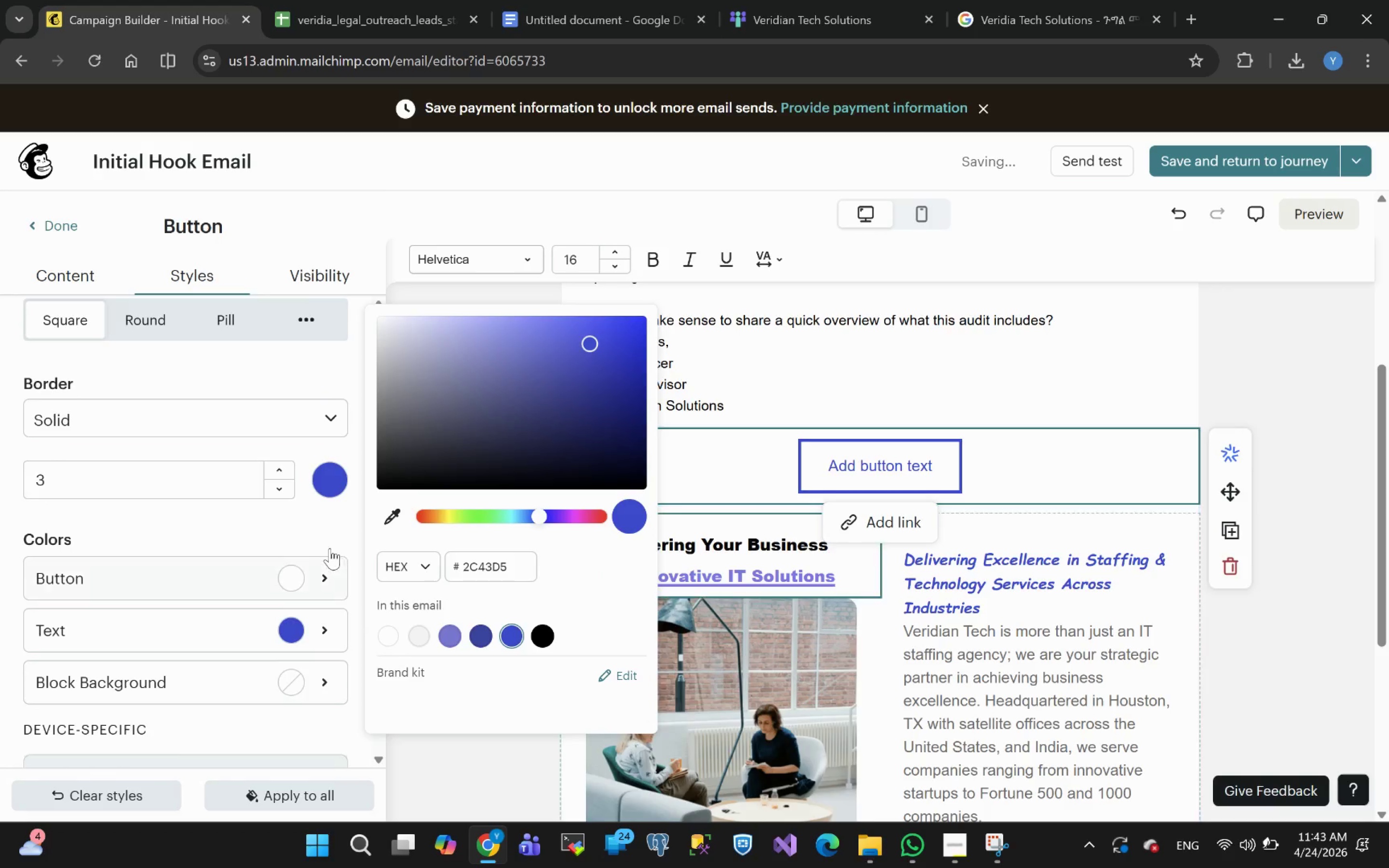 
left_click([278, 495])
 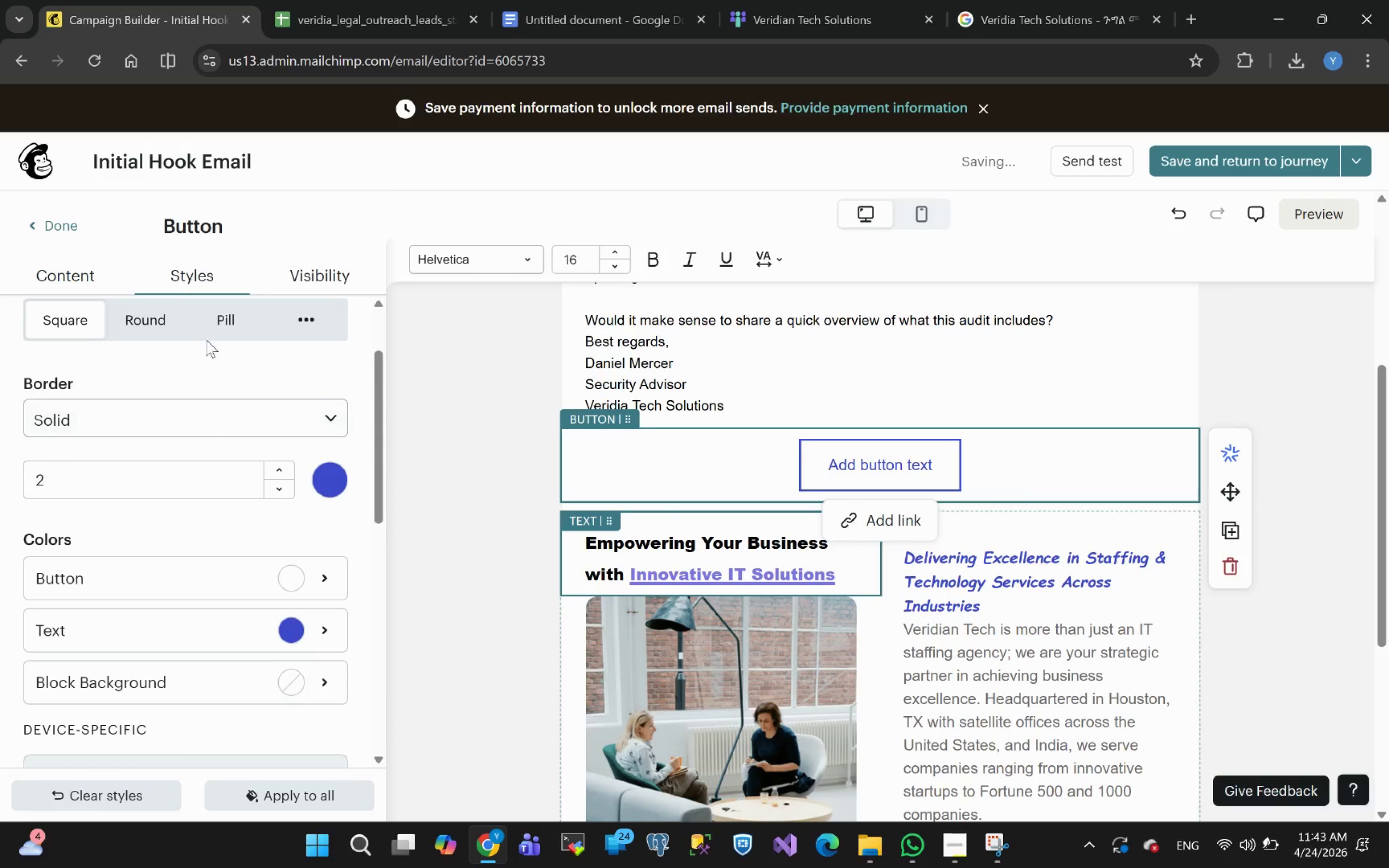 
left_click([154, 322])
 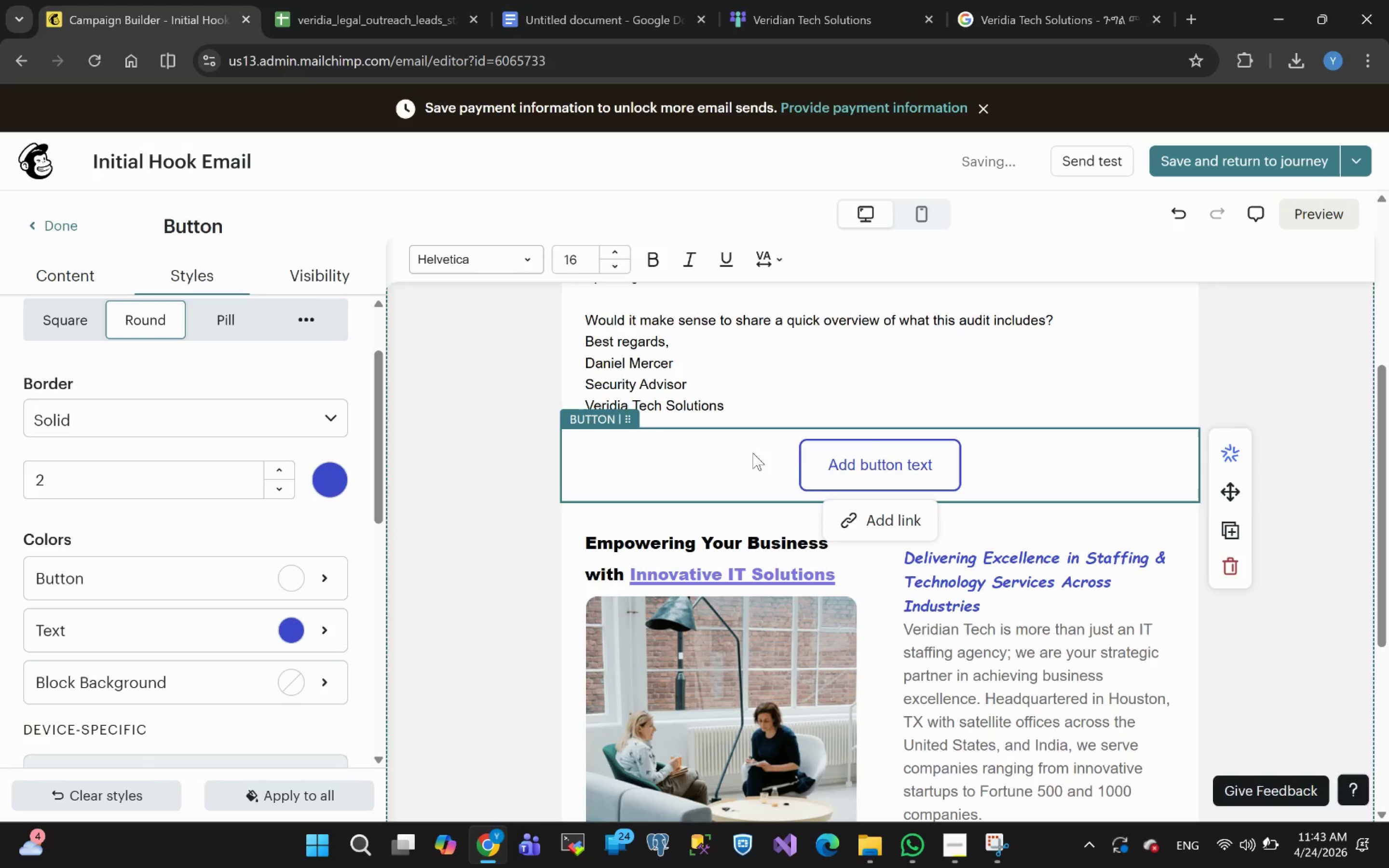 
double_click([838, 460])
 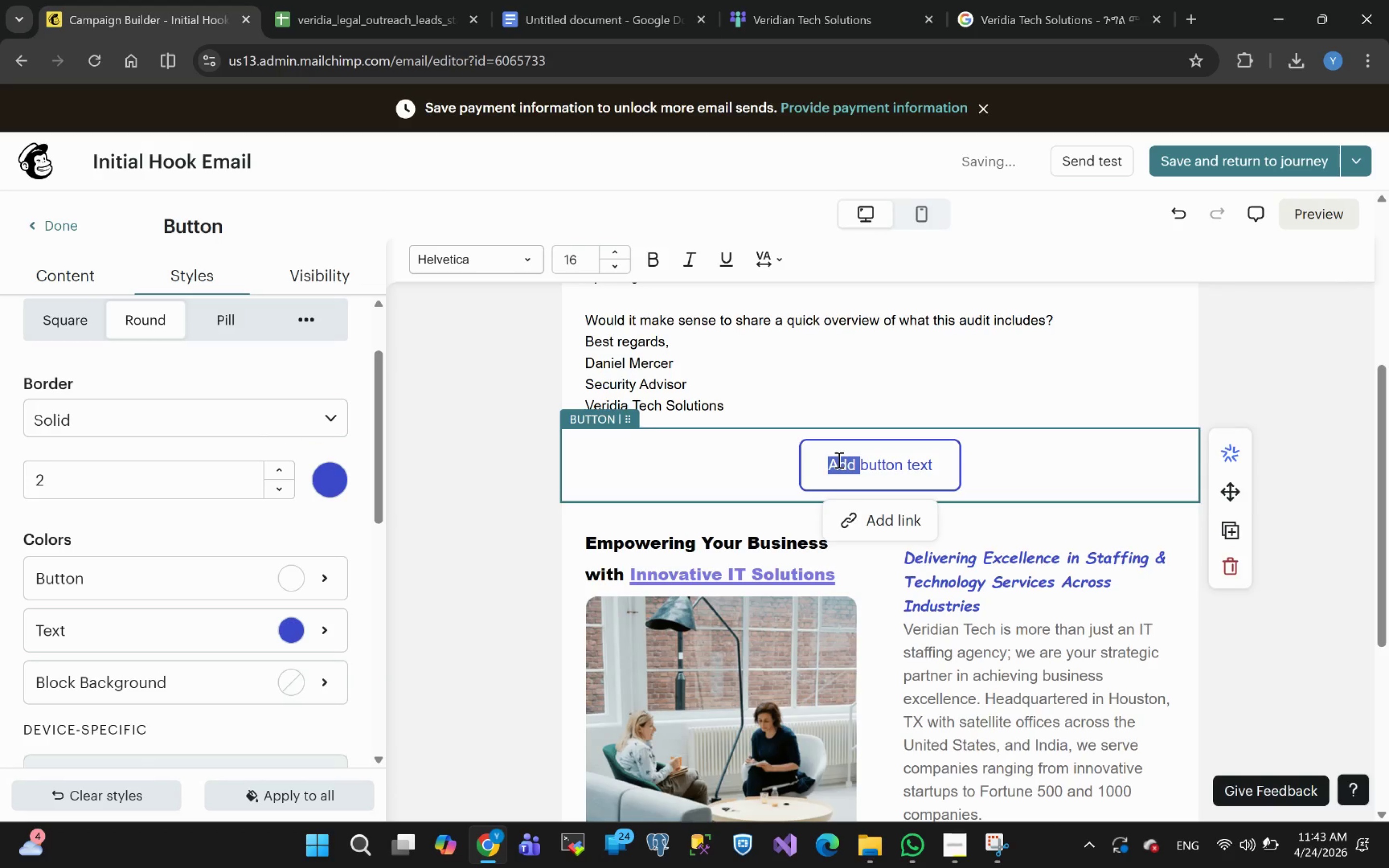 
key(Control+A)
 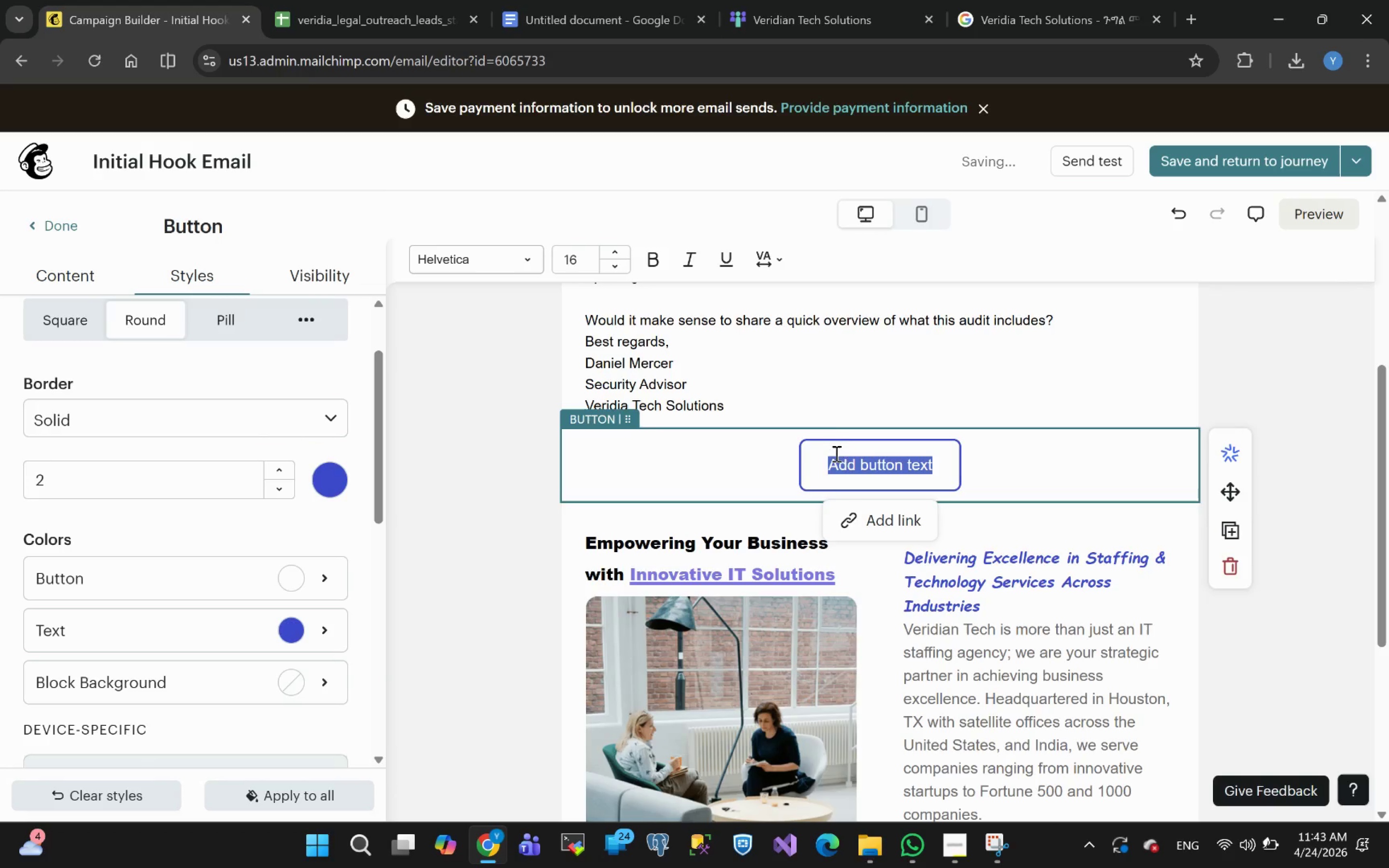 
key(Control+V)
 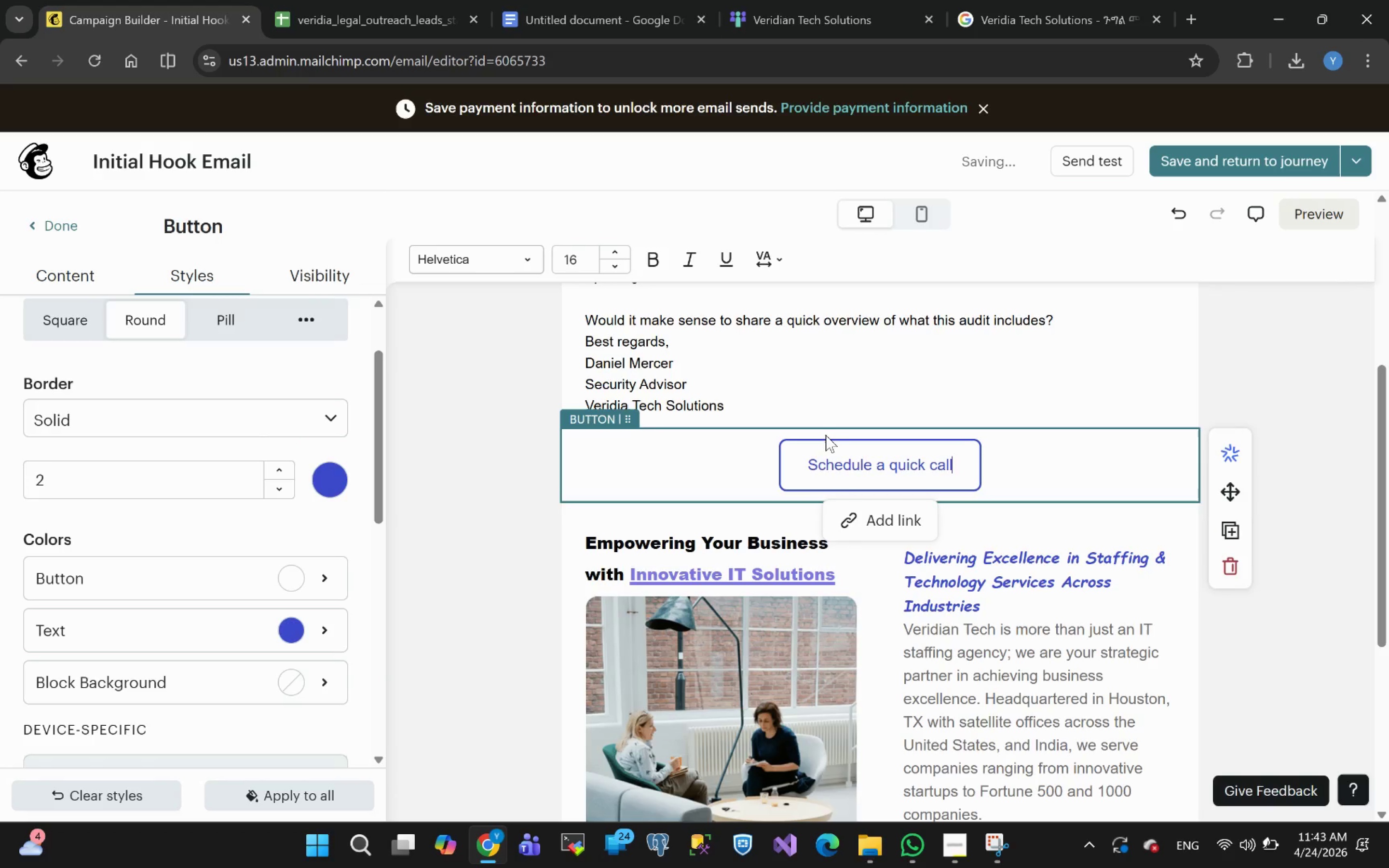 
key(Control+A)
 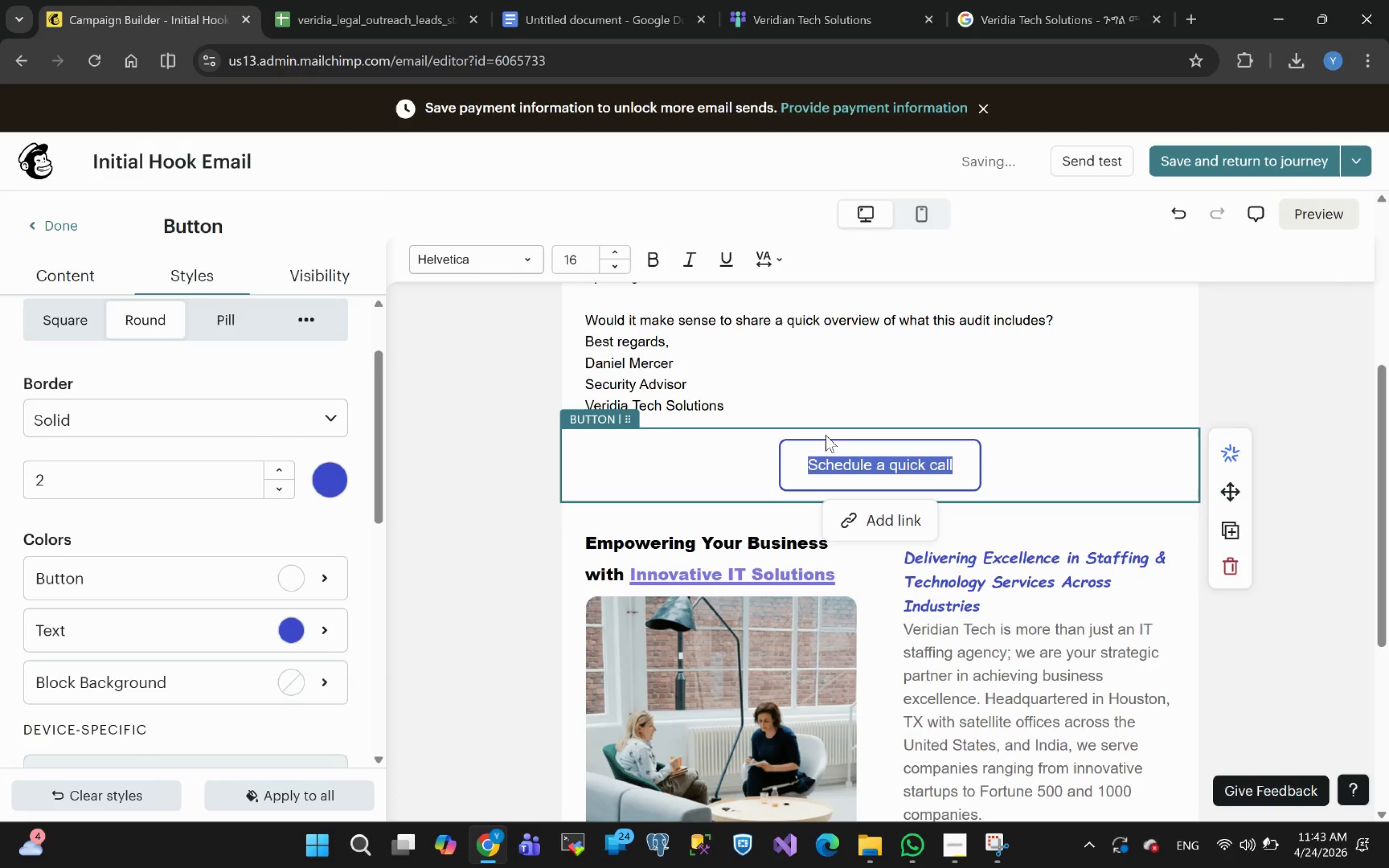 
key(Control+B)
 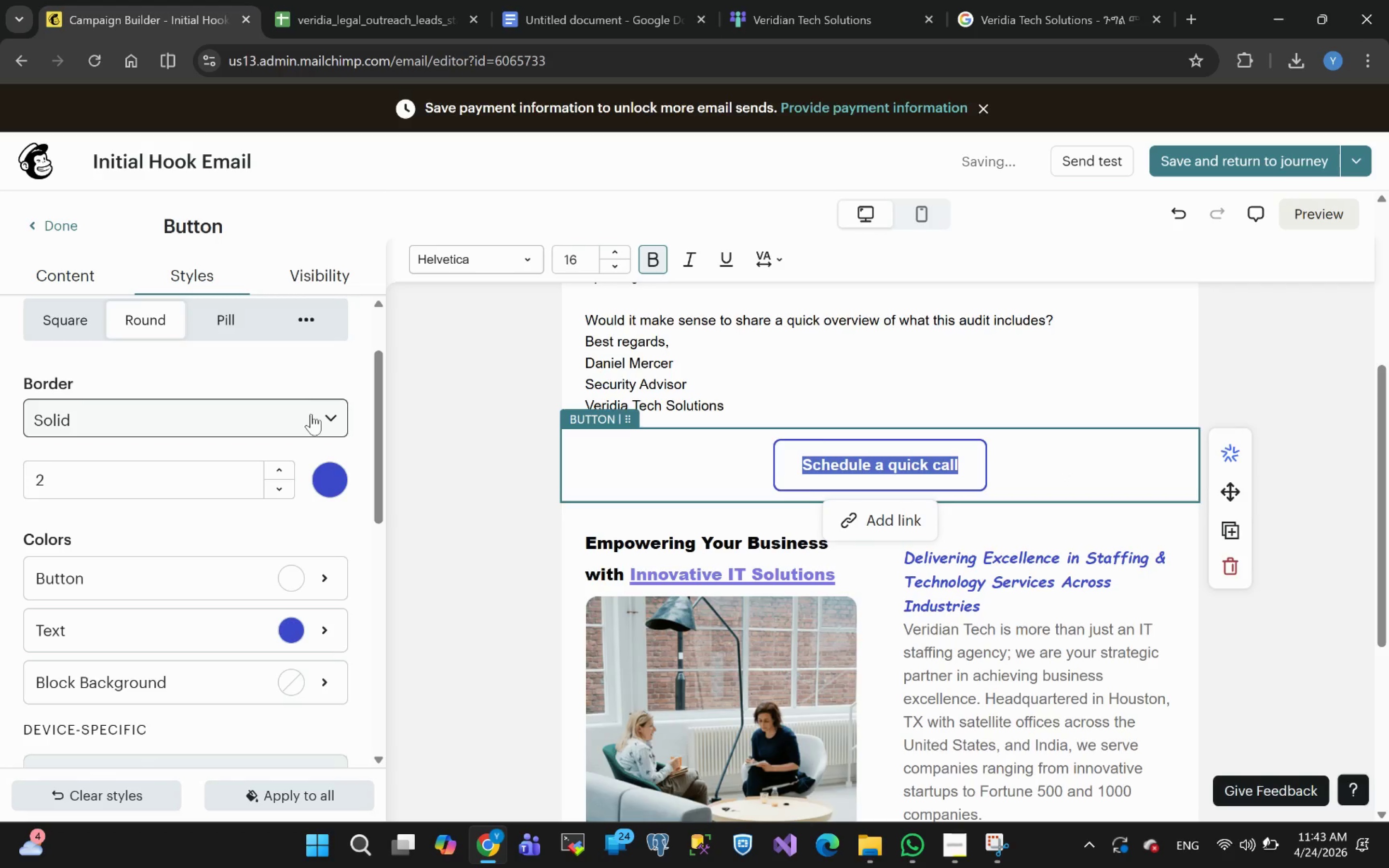 
left_click([319, 323])
 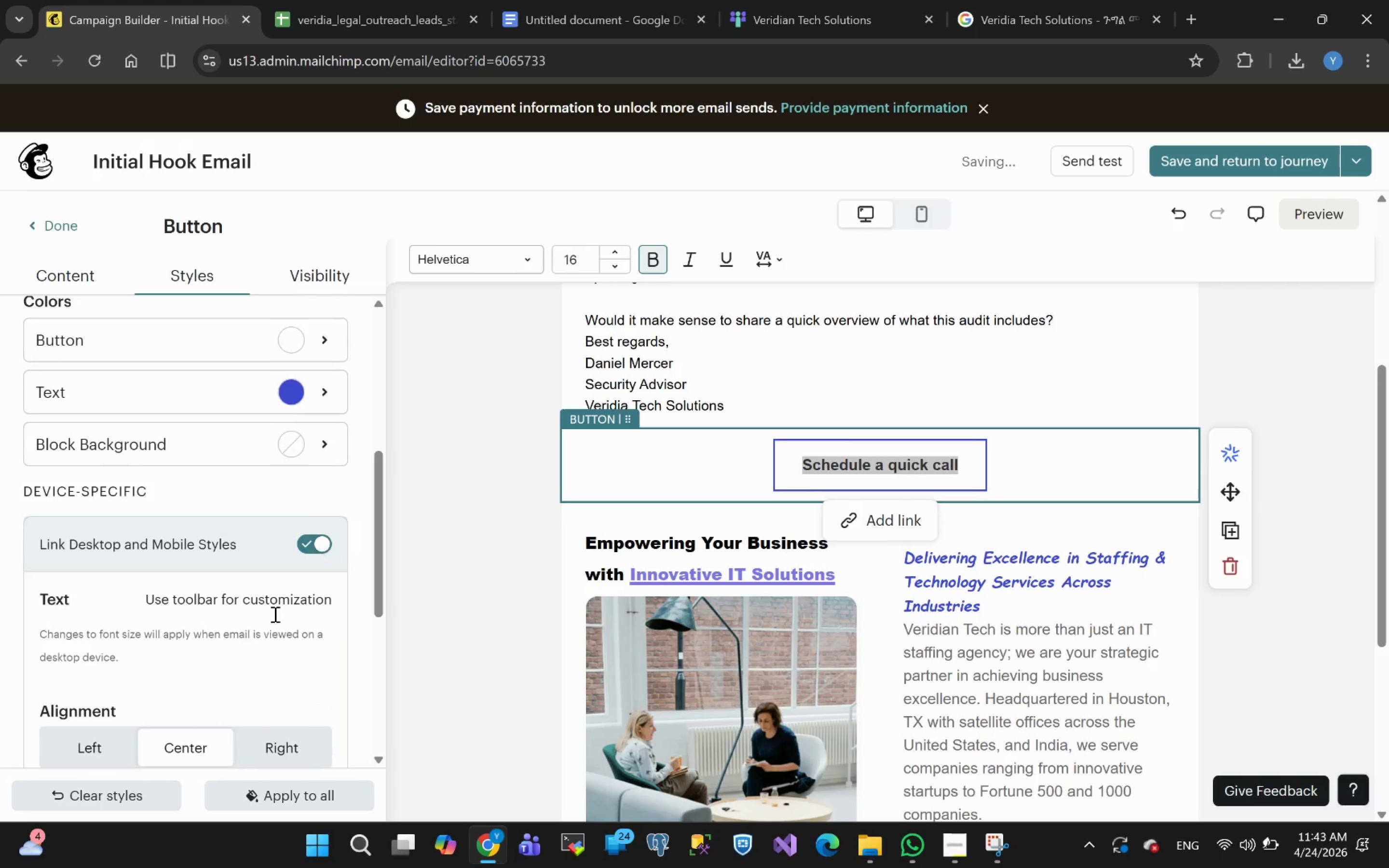 
wait(10.1)
 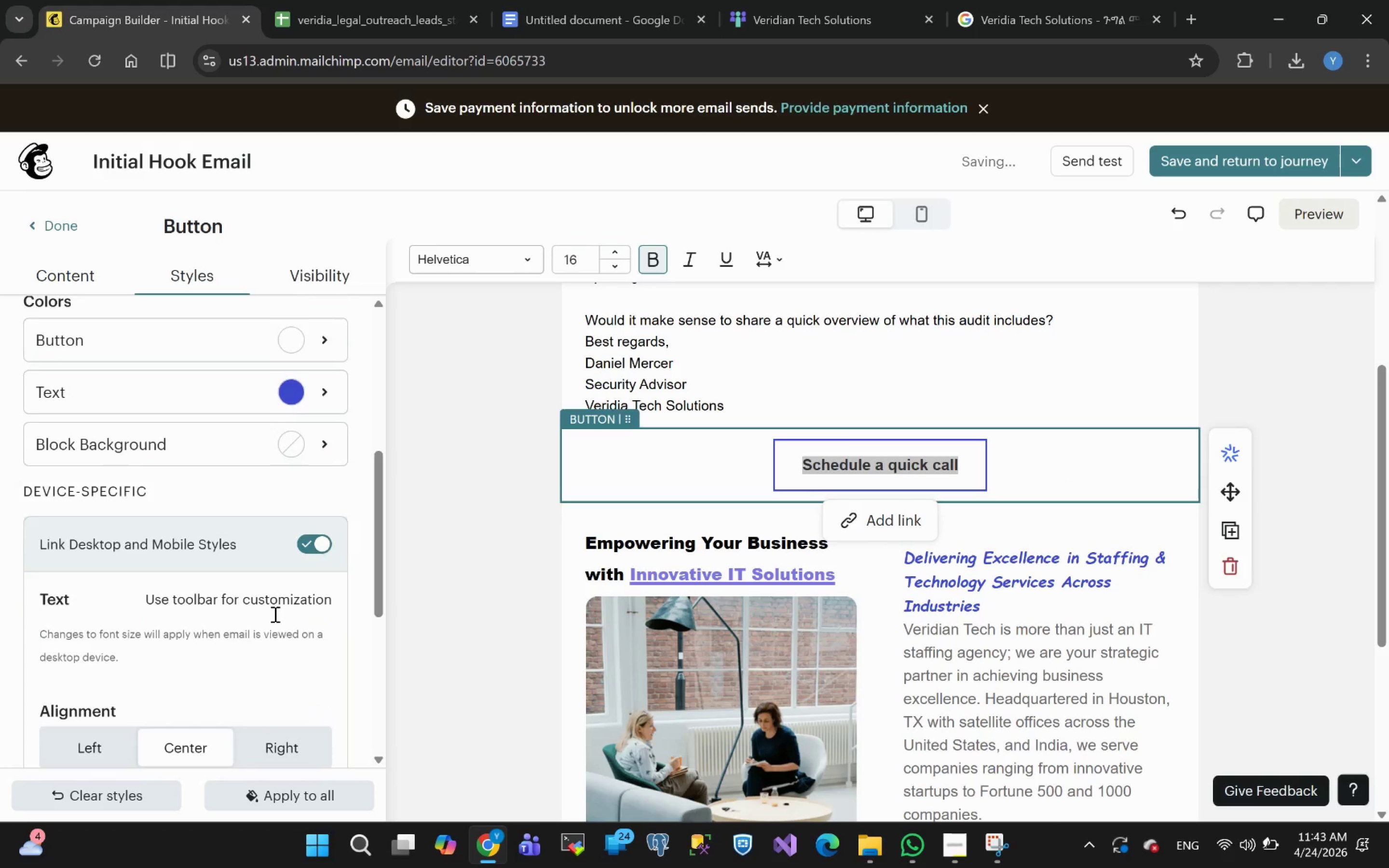 
left_click_drag(start_coordinate=[55, 452], to_coordinate=[79, 463])
 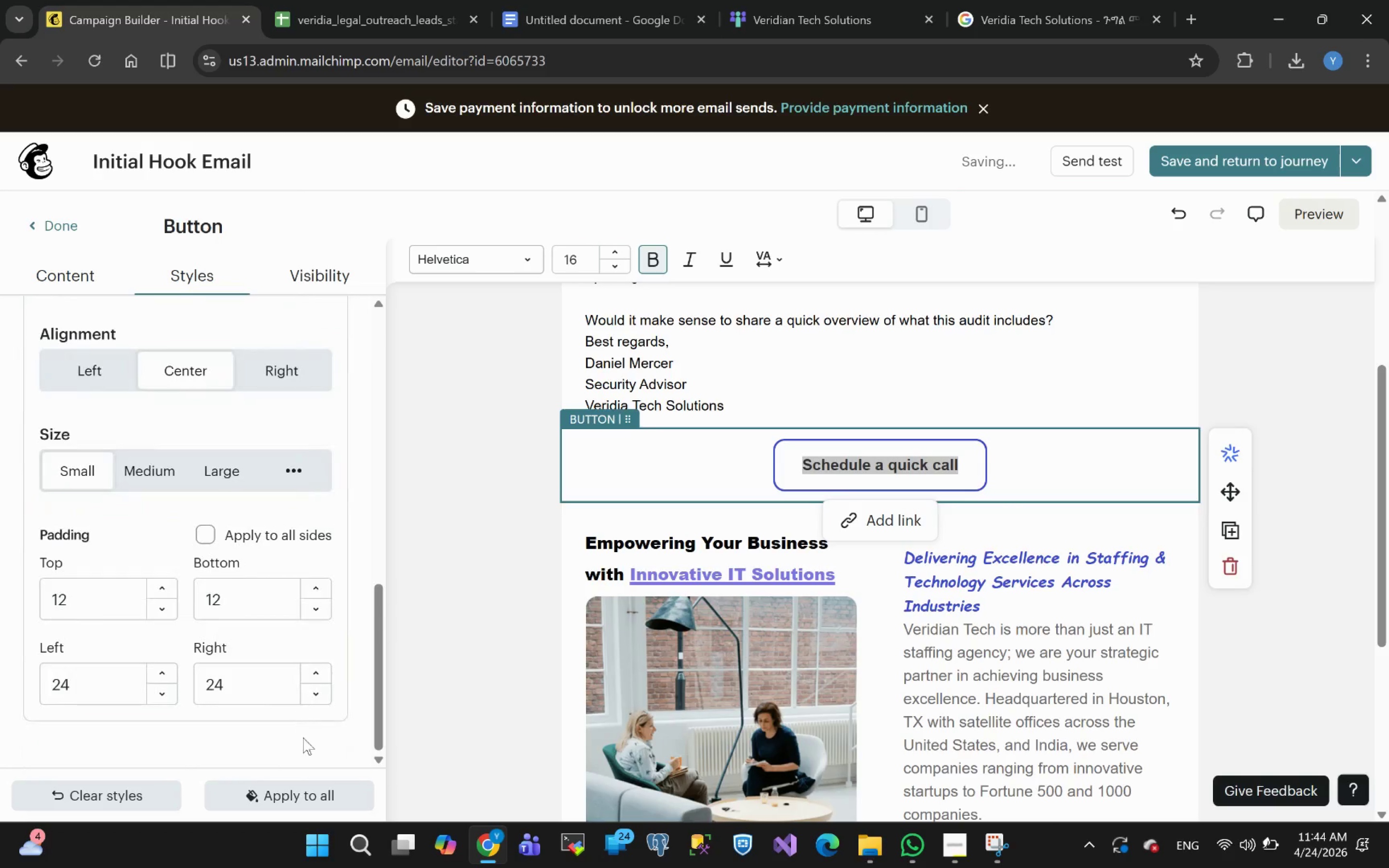 
wait(5.06)
 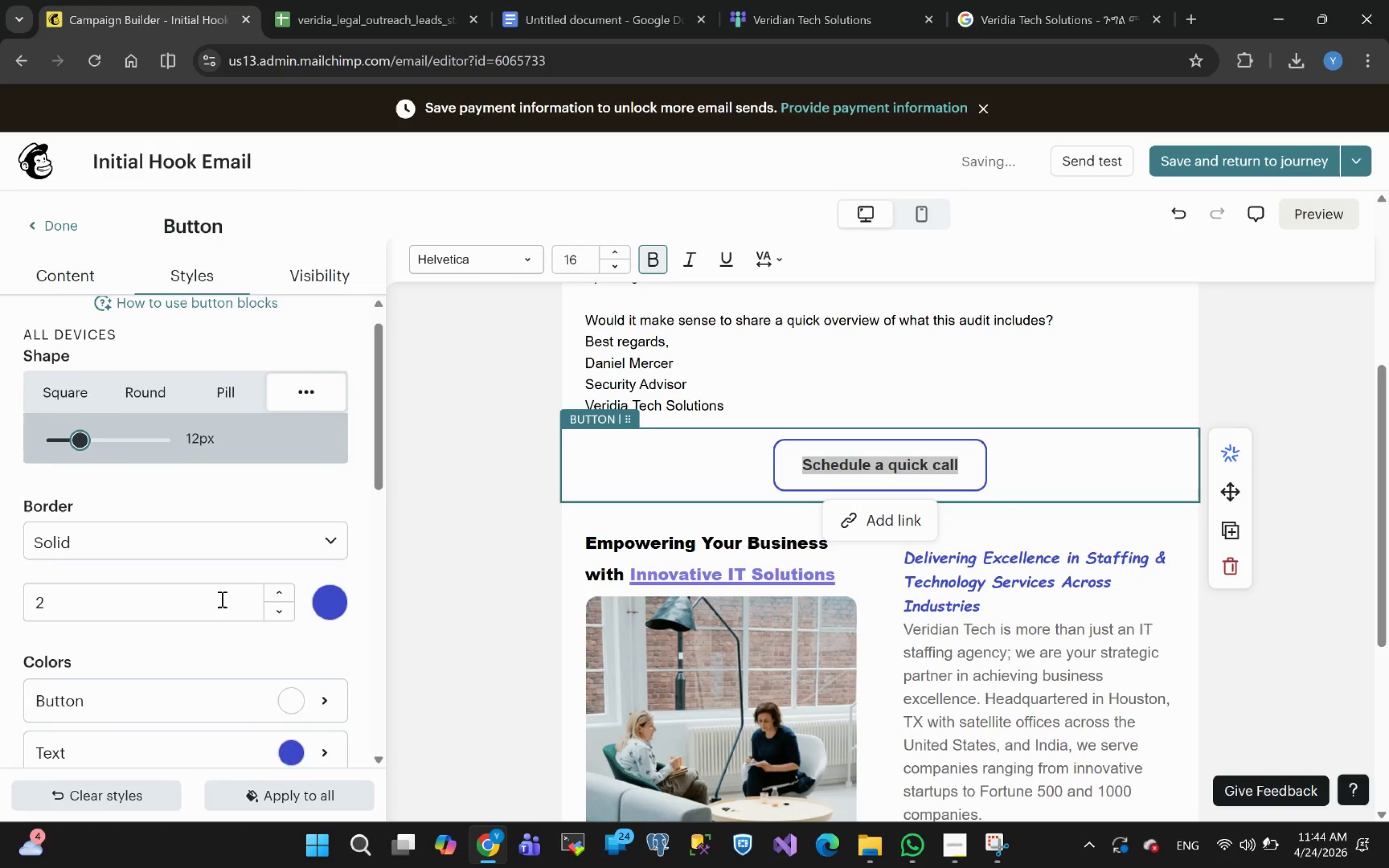 
left_click([243, 738])
 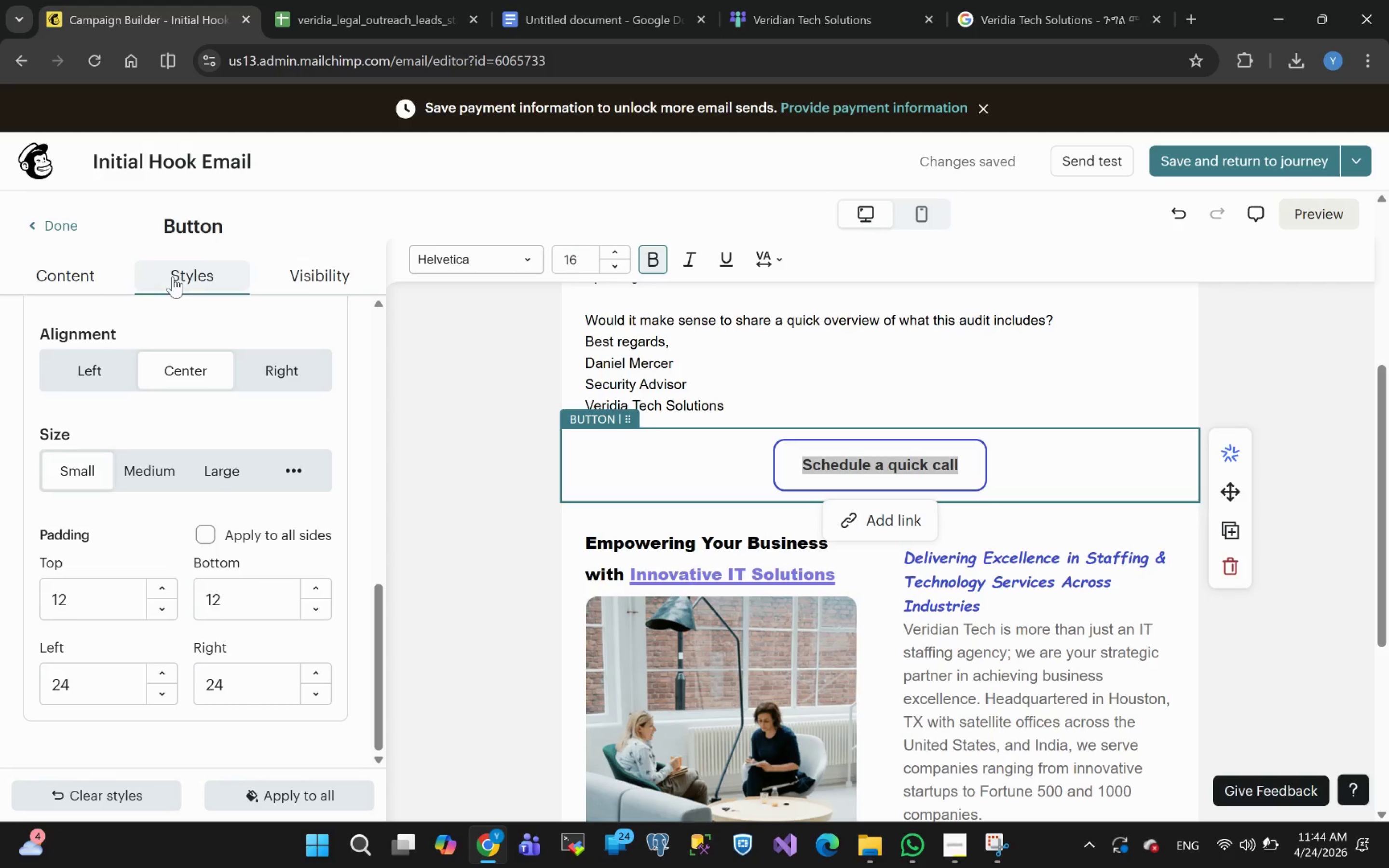 
left_click([89, 279])
 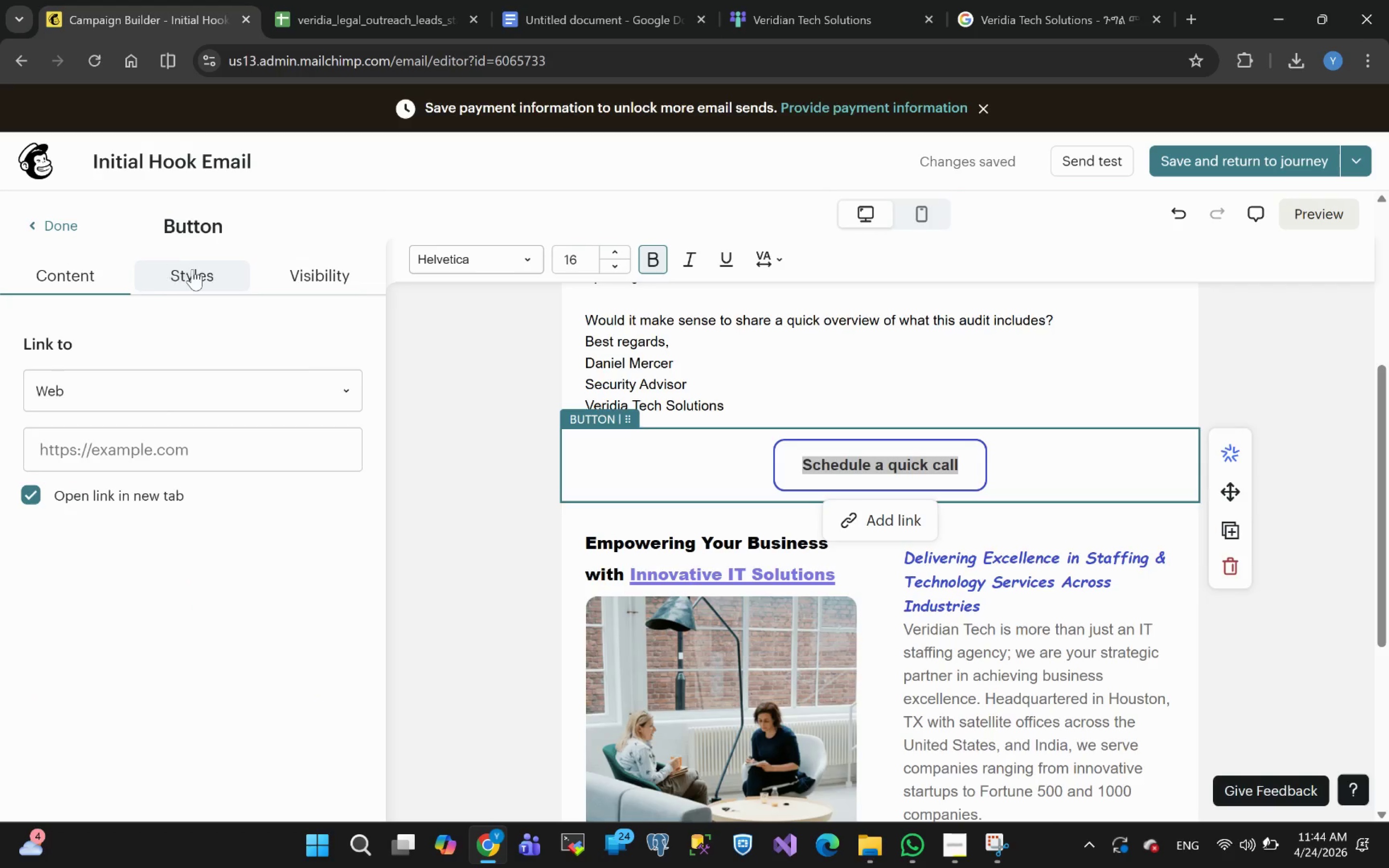 
left_click([198, 273])
 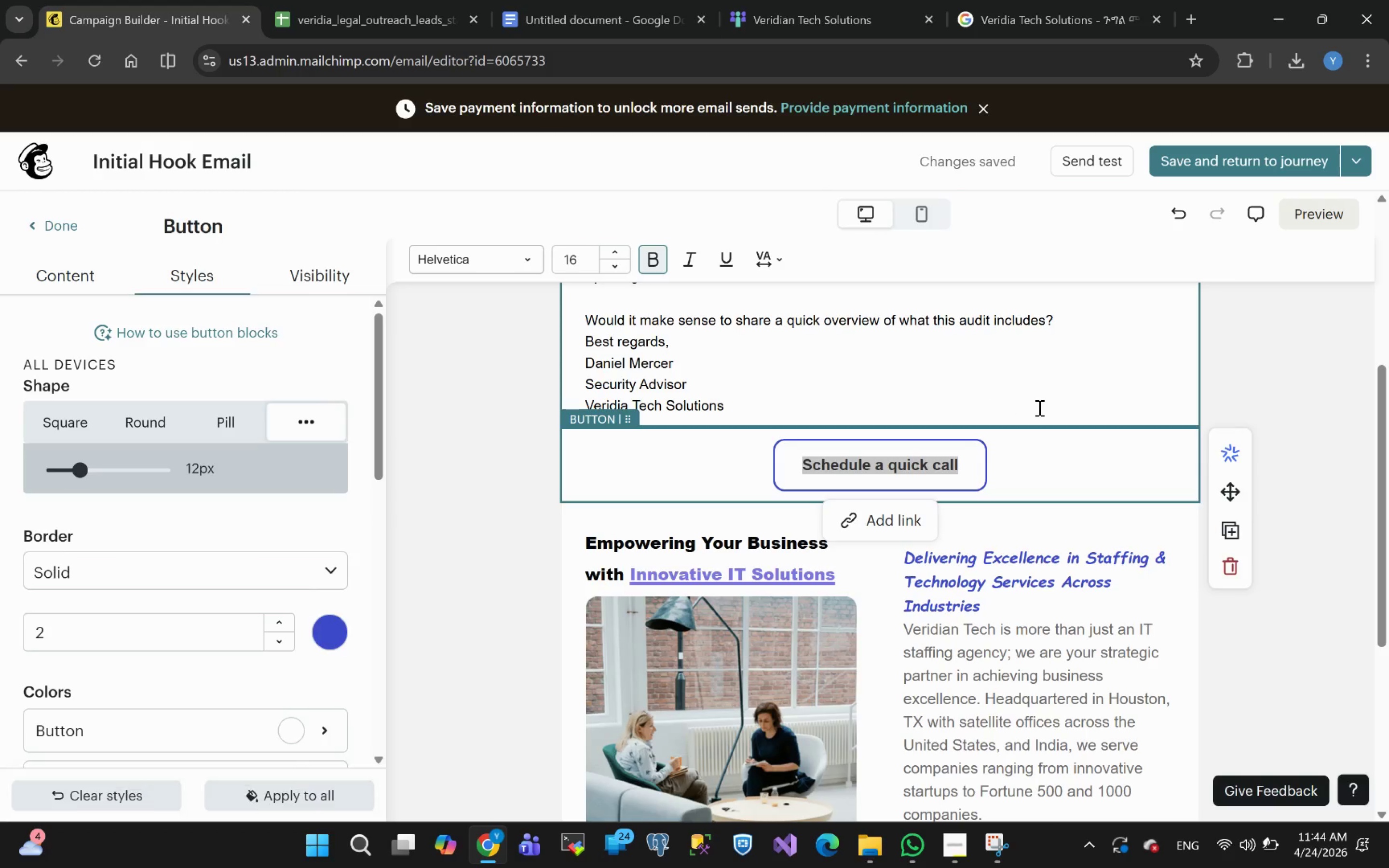 
left_click([1041, 407])
 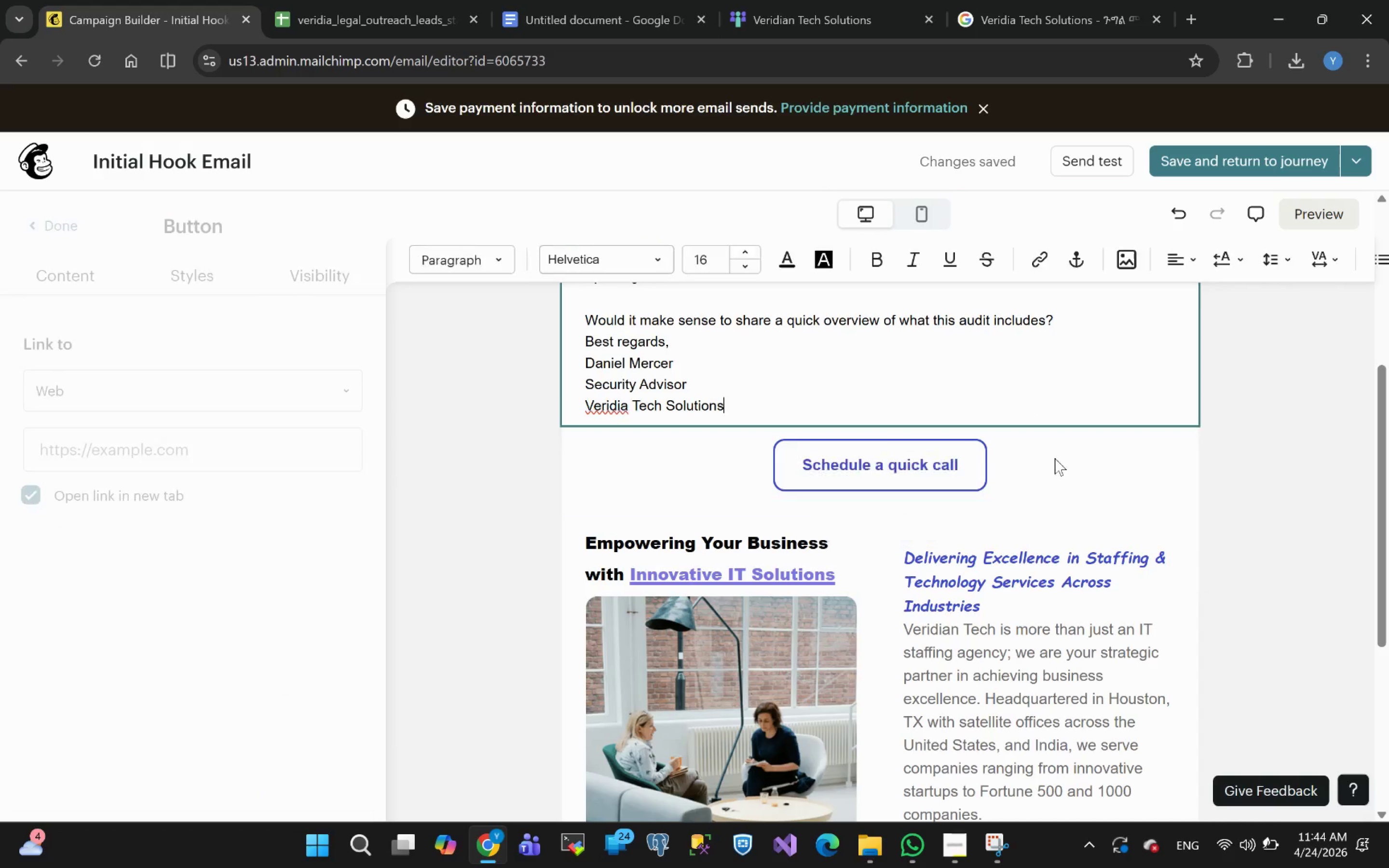 
mouse_move([1052, 470])
 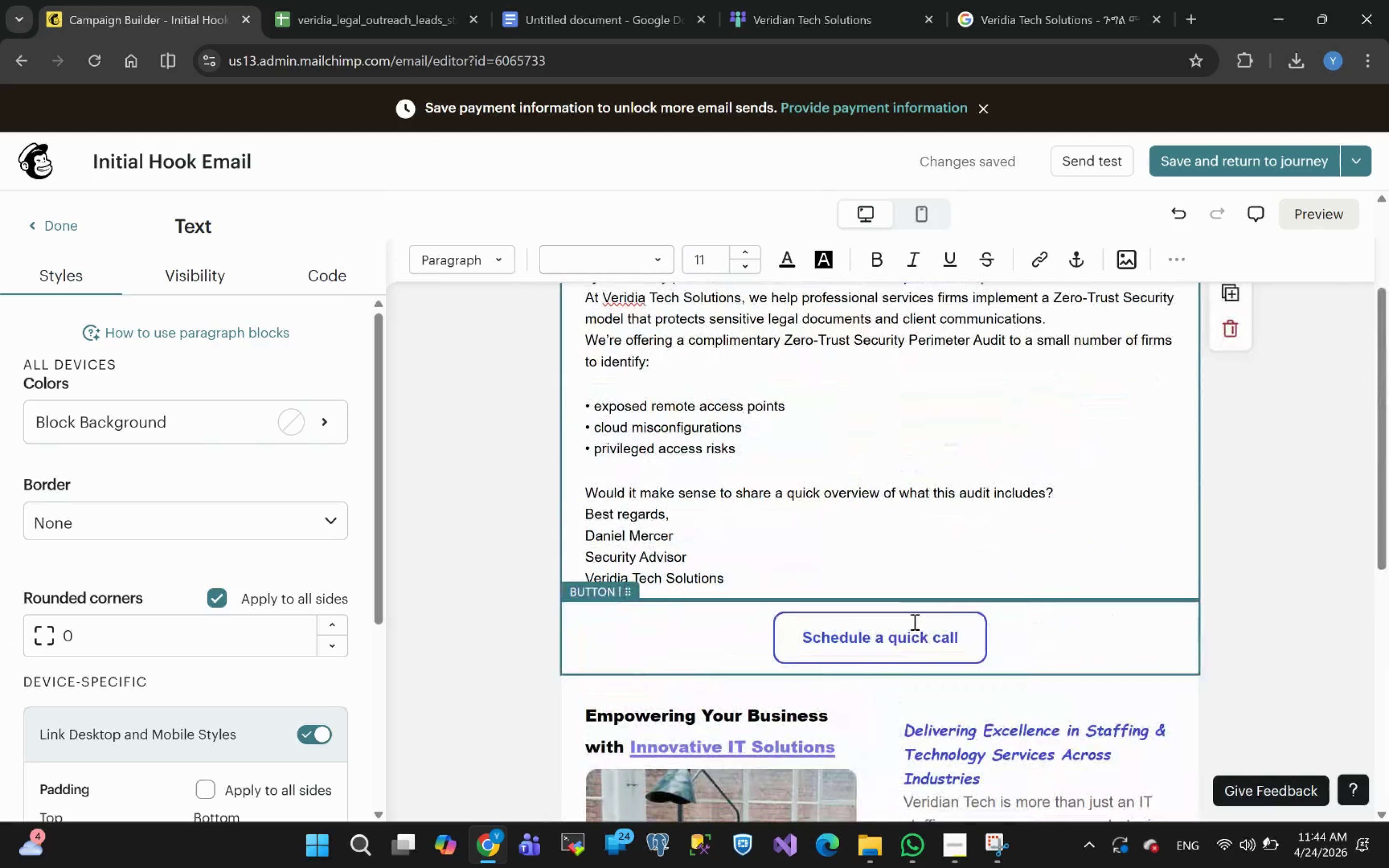 
left_click([913, 622])
 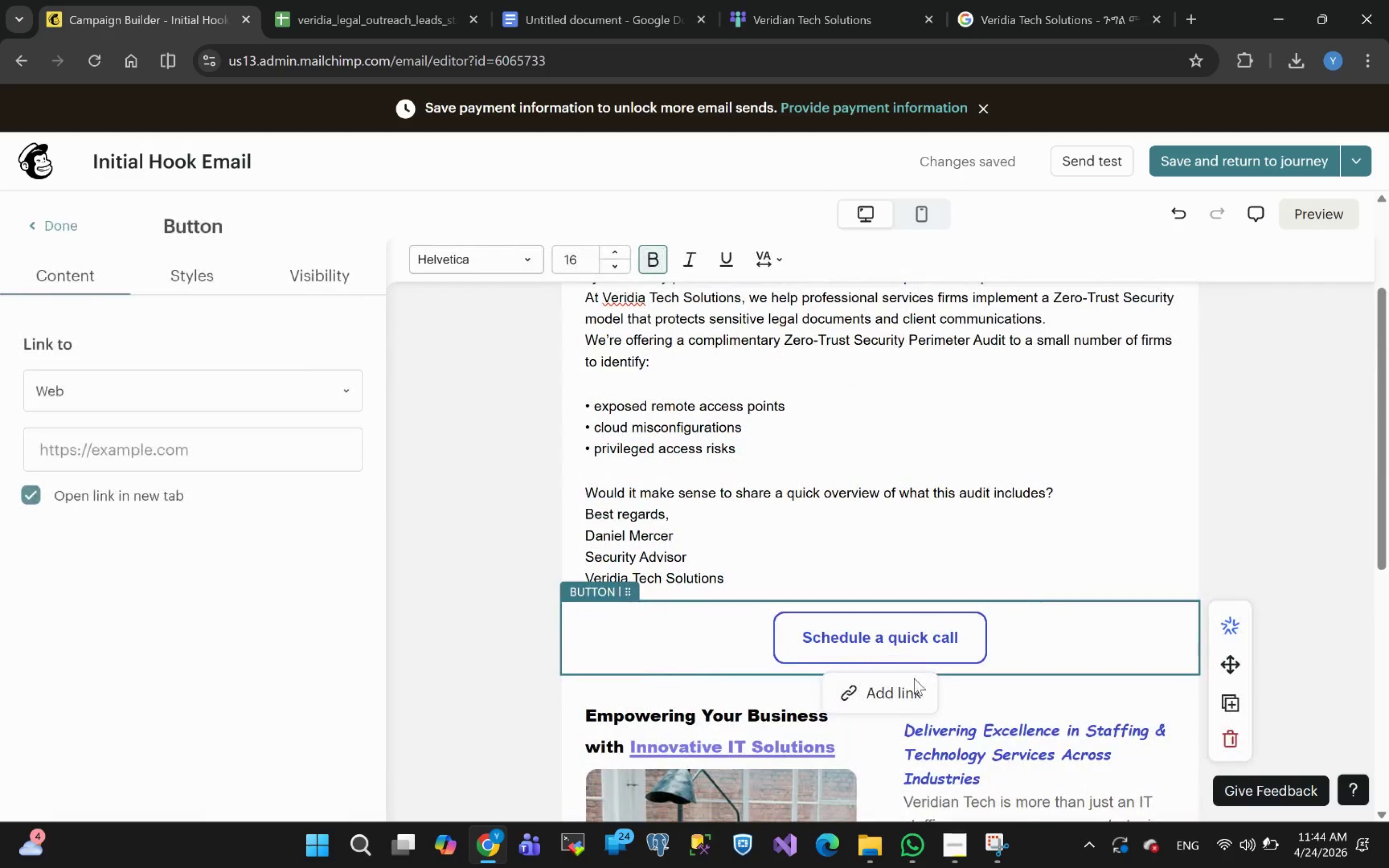 
left_click([900, 690])
 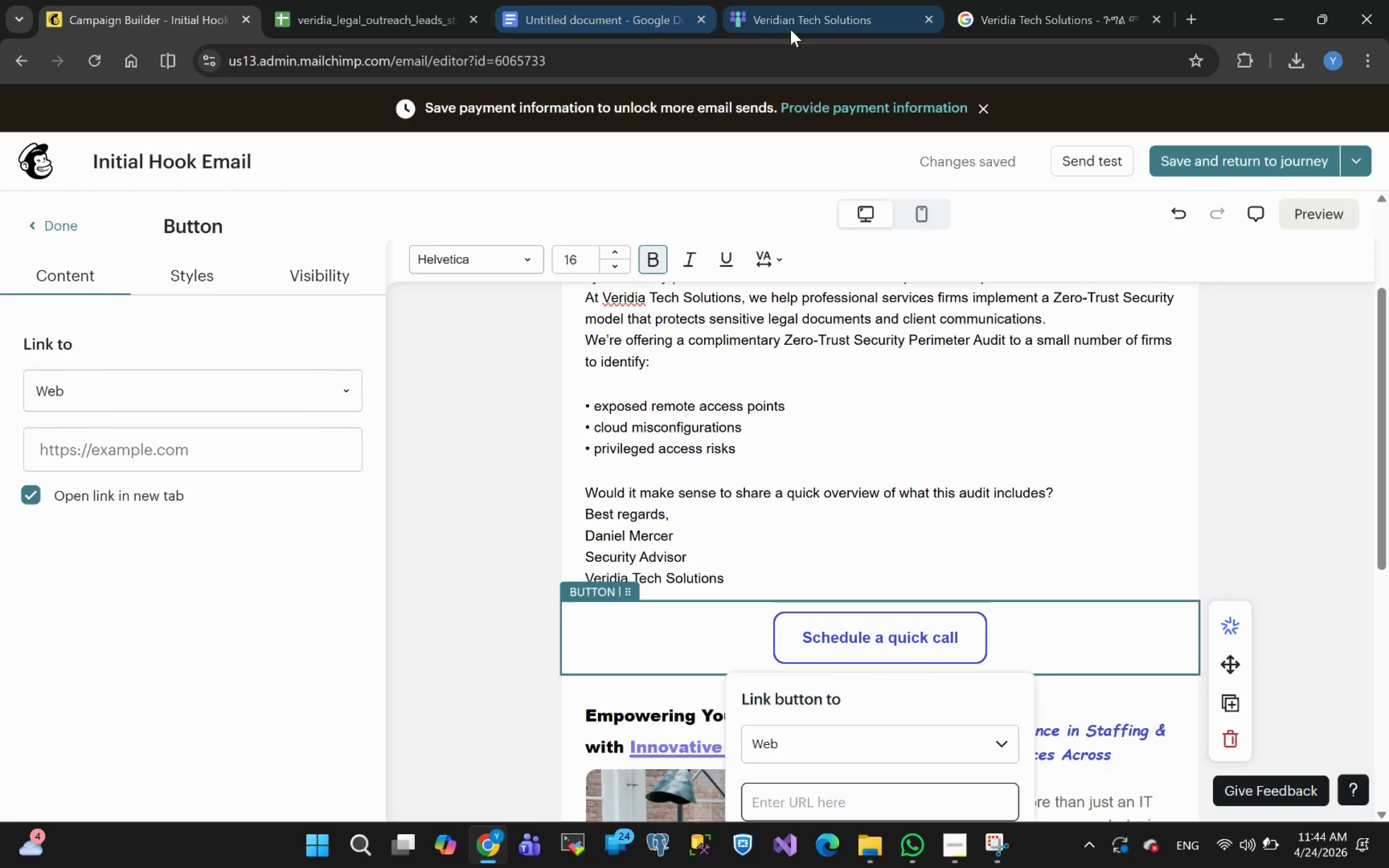 
left_click([807, 26])
 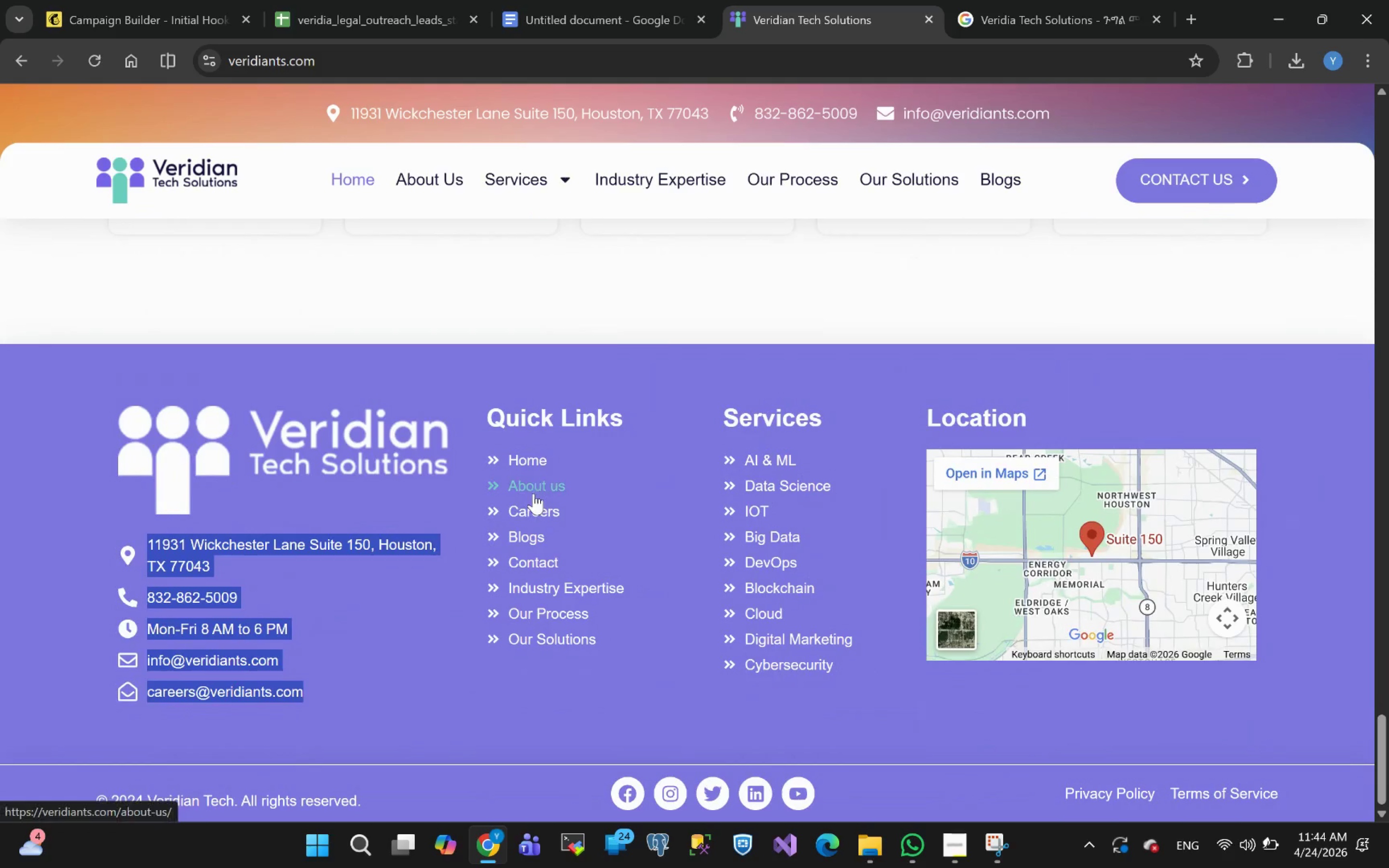 
wait(7.72)
 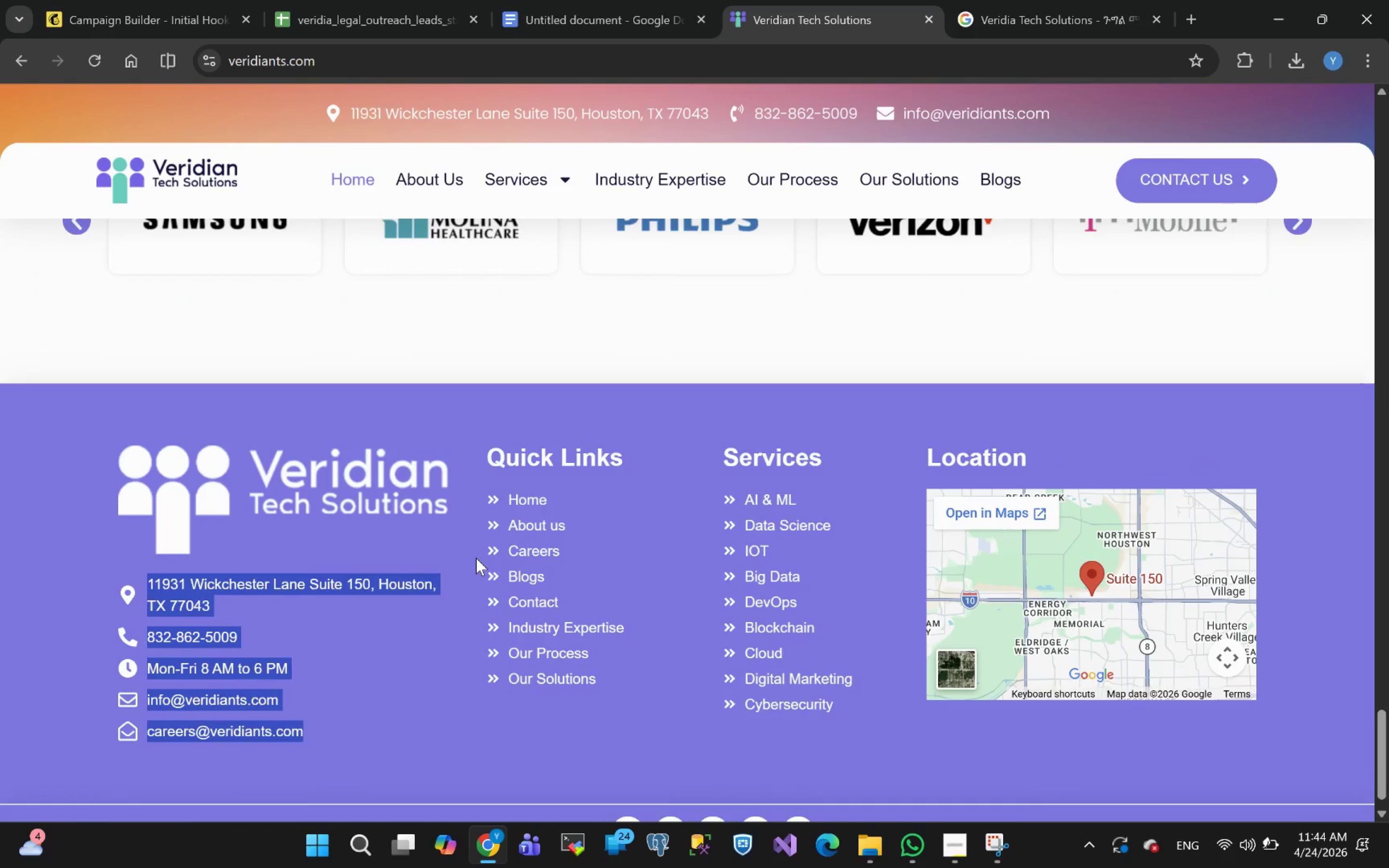 
left_click([543, 558])
 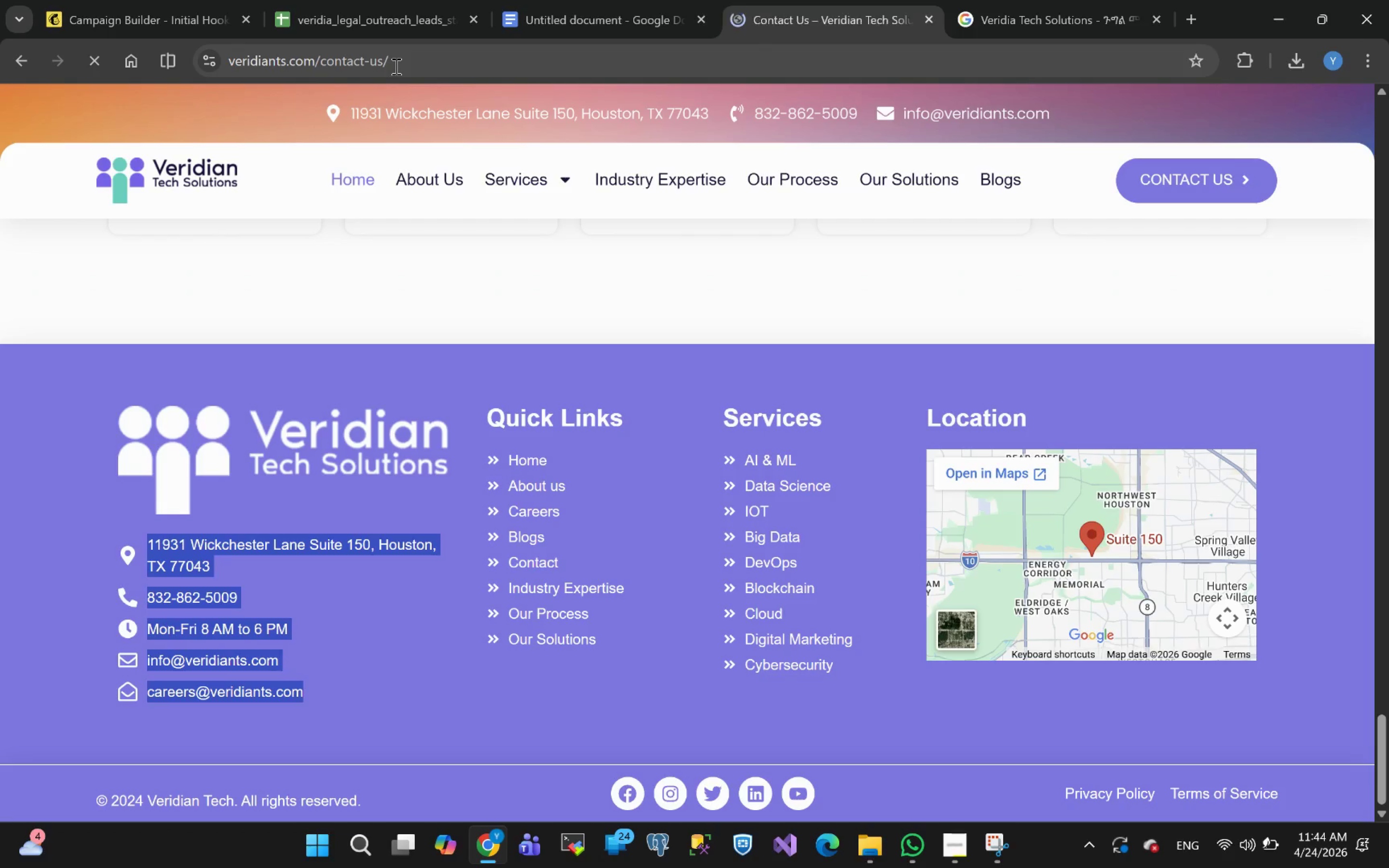 
wait(6.03)
 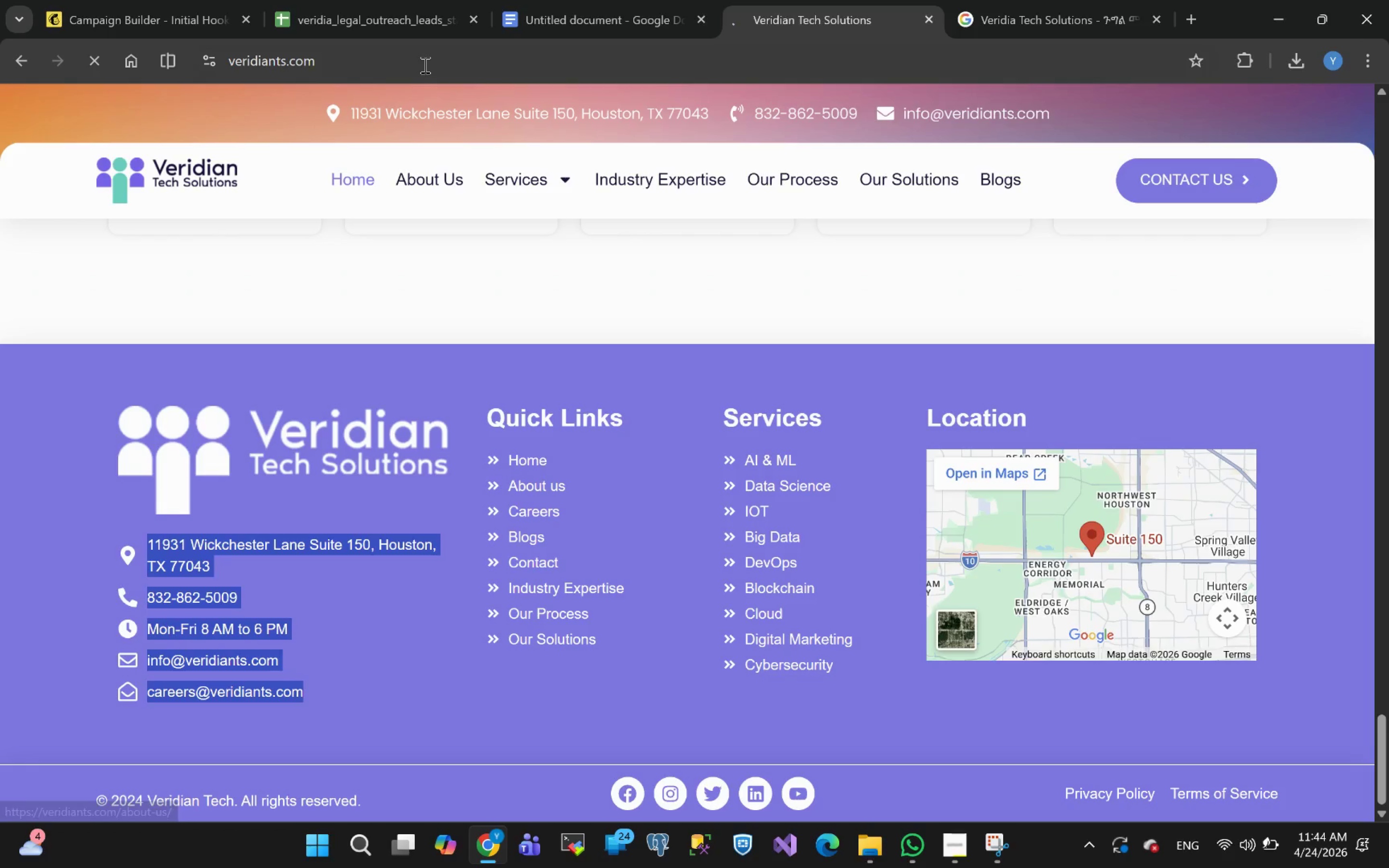 
left_click([428, 57])
 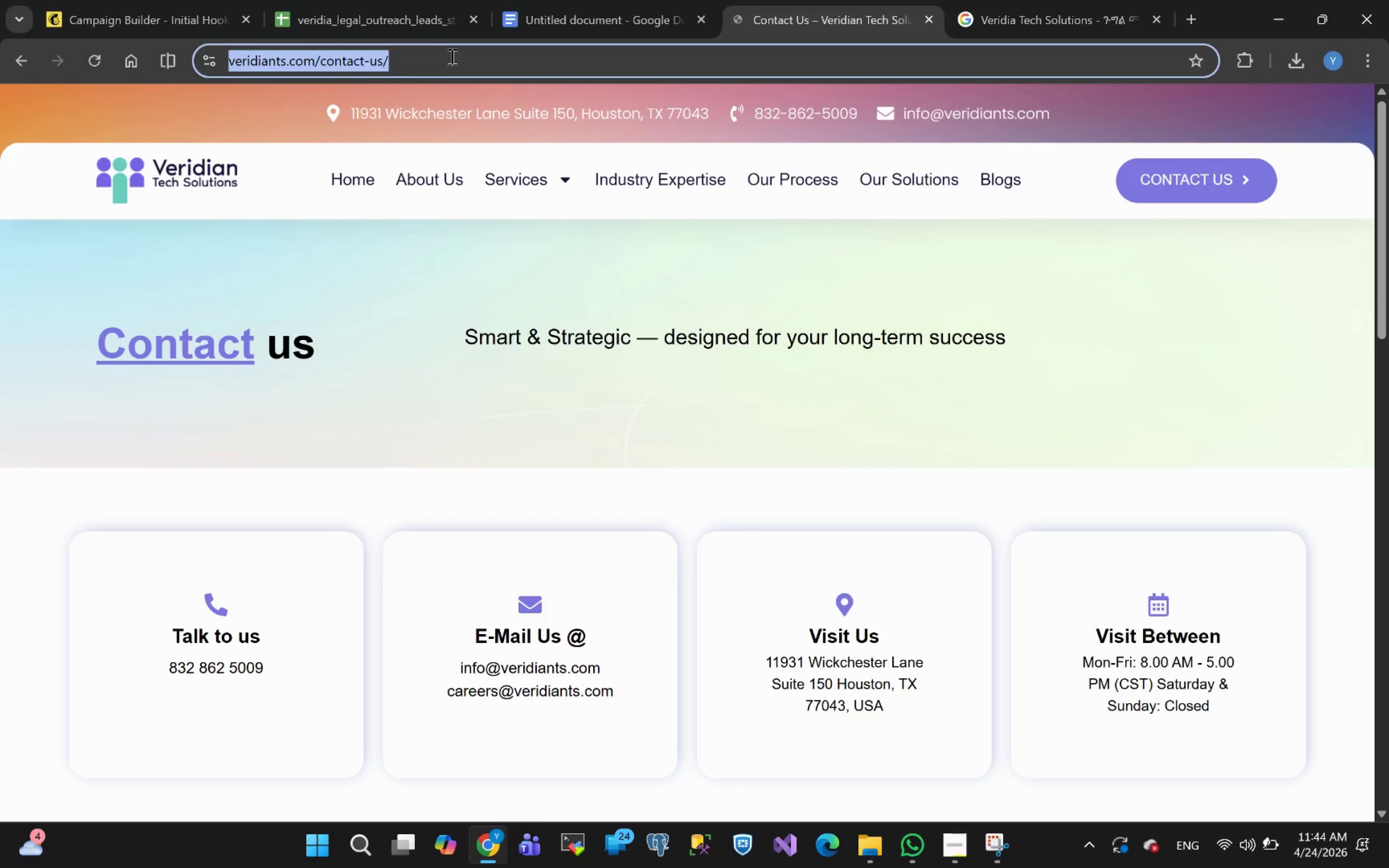 
left_click([452, 56])
 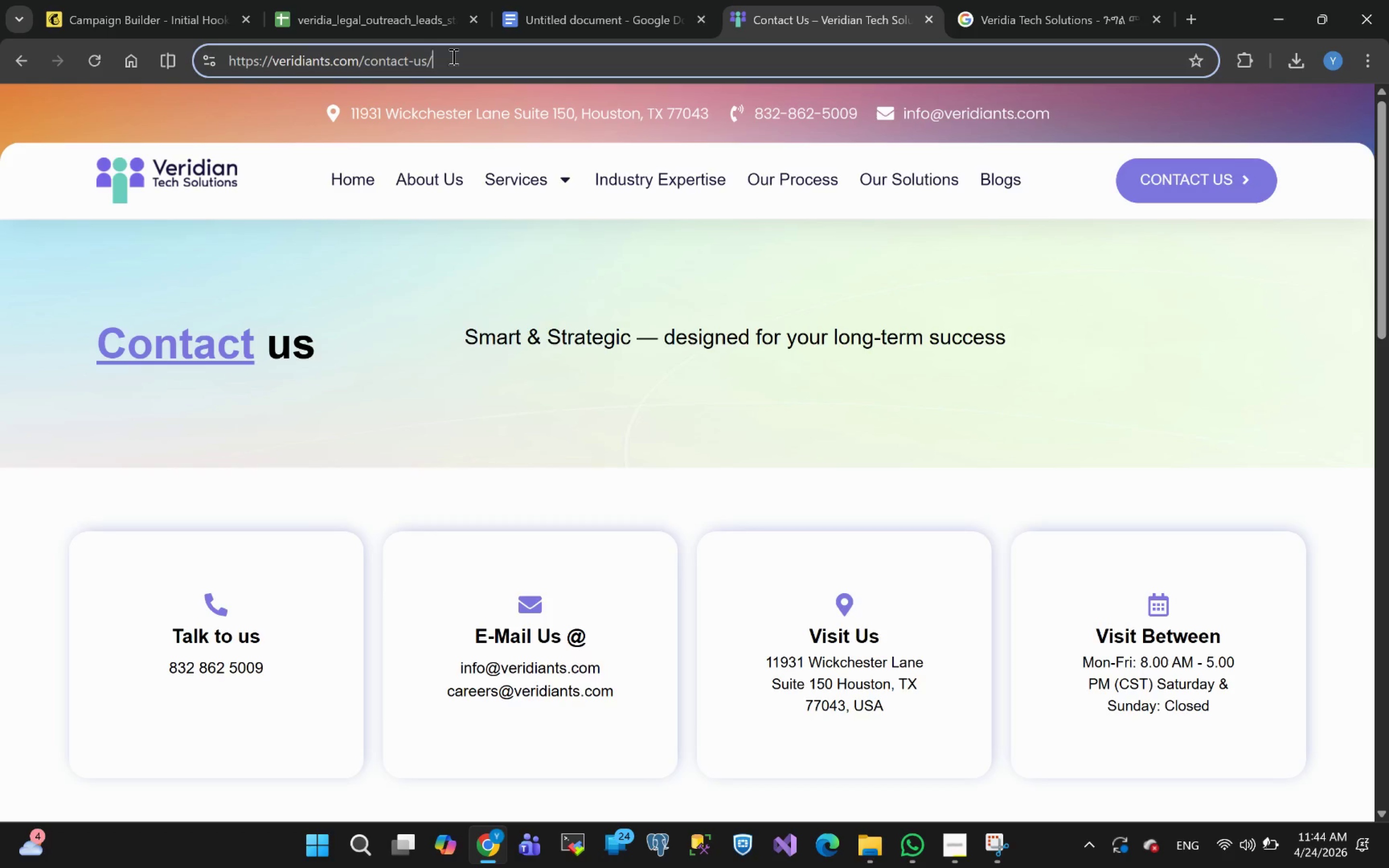 
left_click_drag(start_coordinate=[452, 56], to_coordinate=[21, 49])
 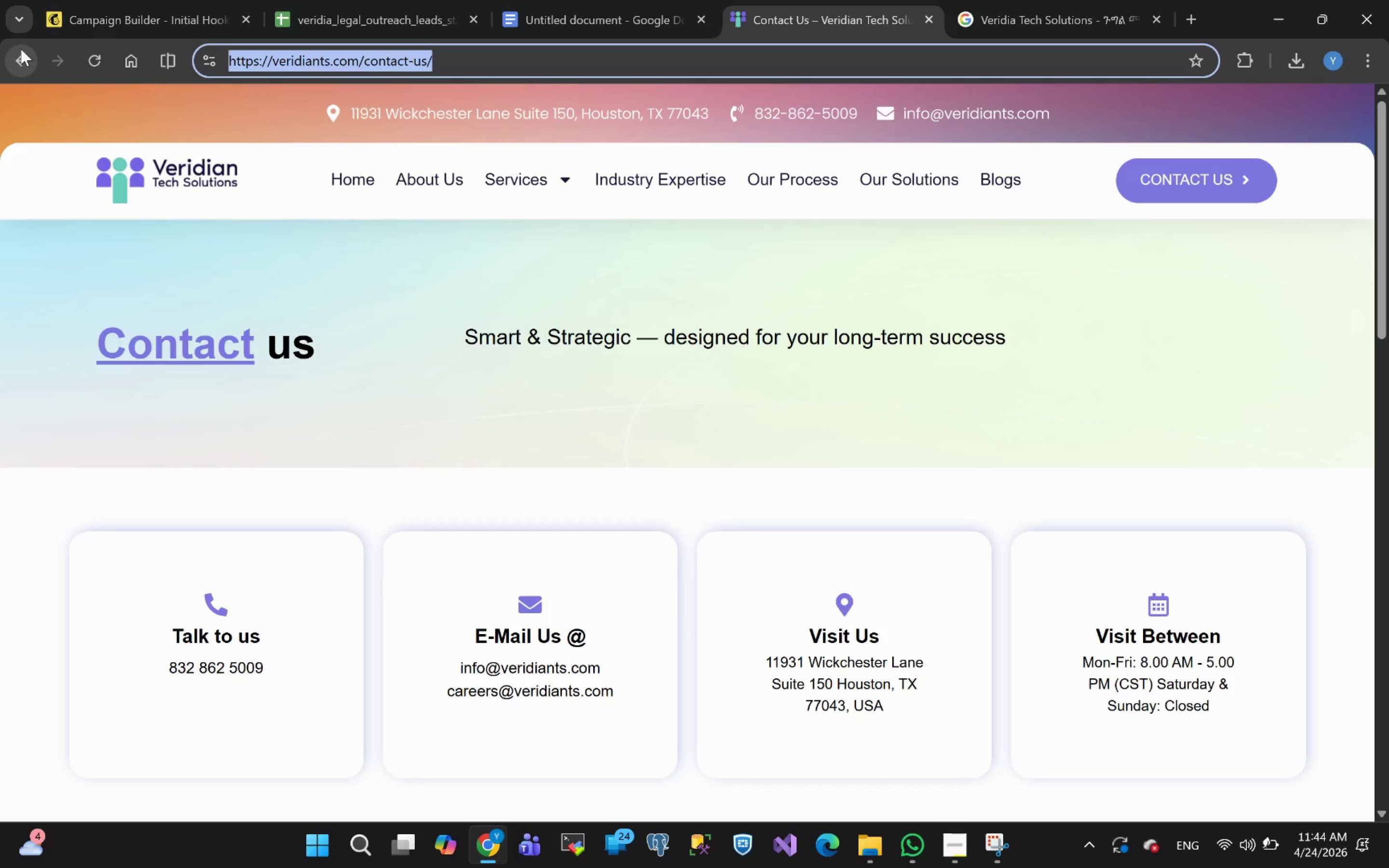 
key(Control+C)
 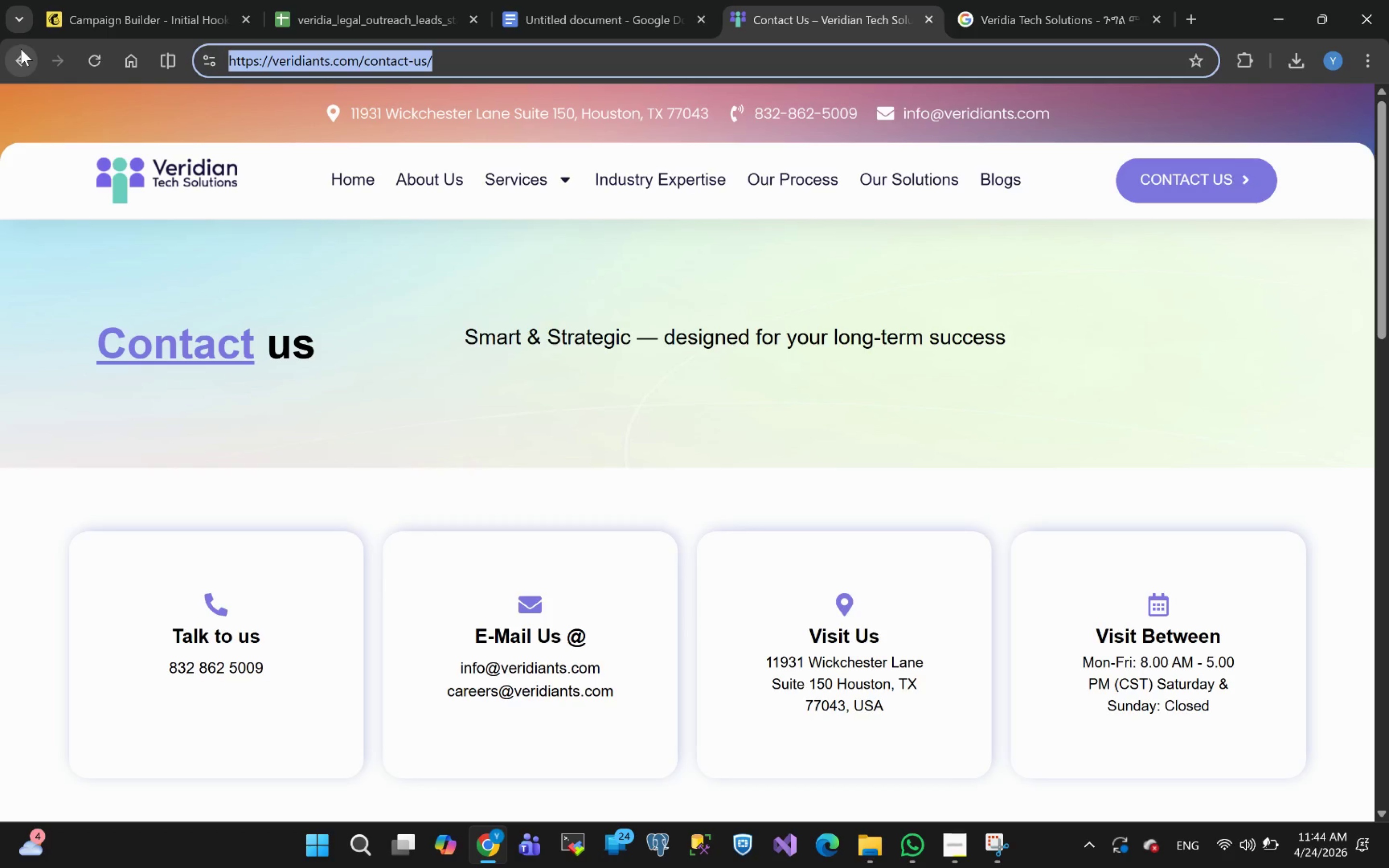 
key(Control+C)
 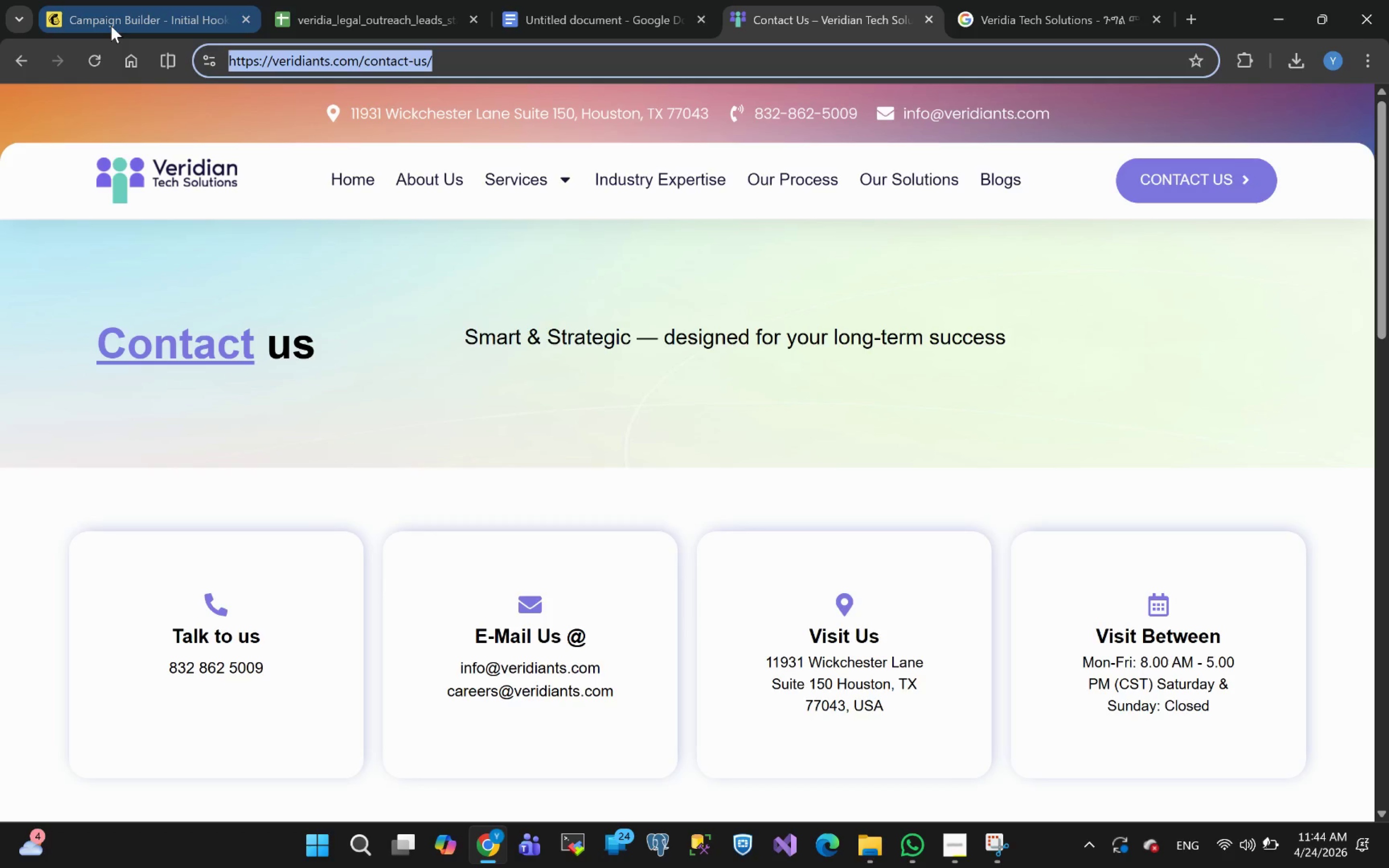 
left_click([112, 27])
 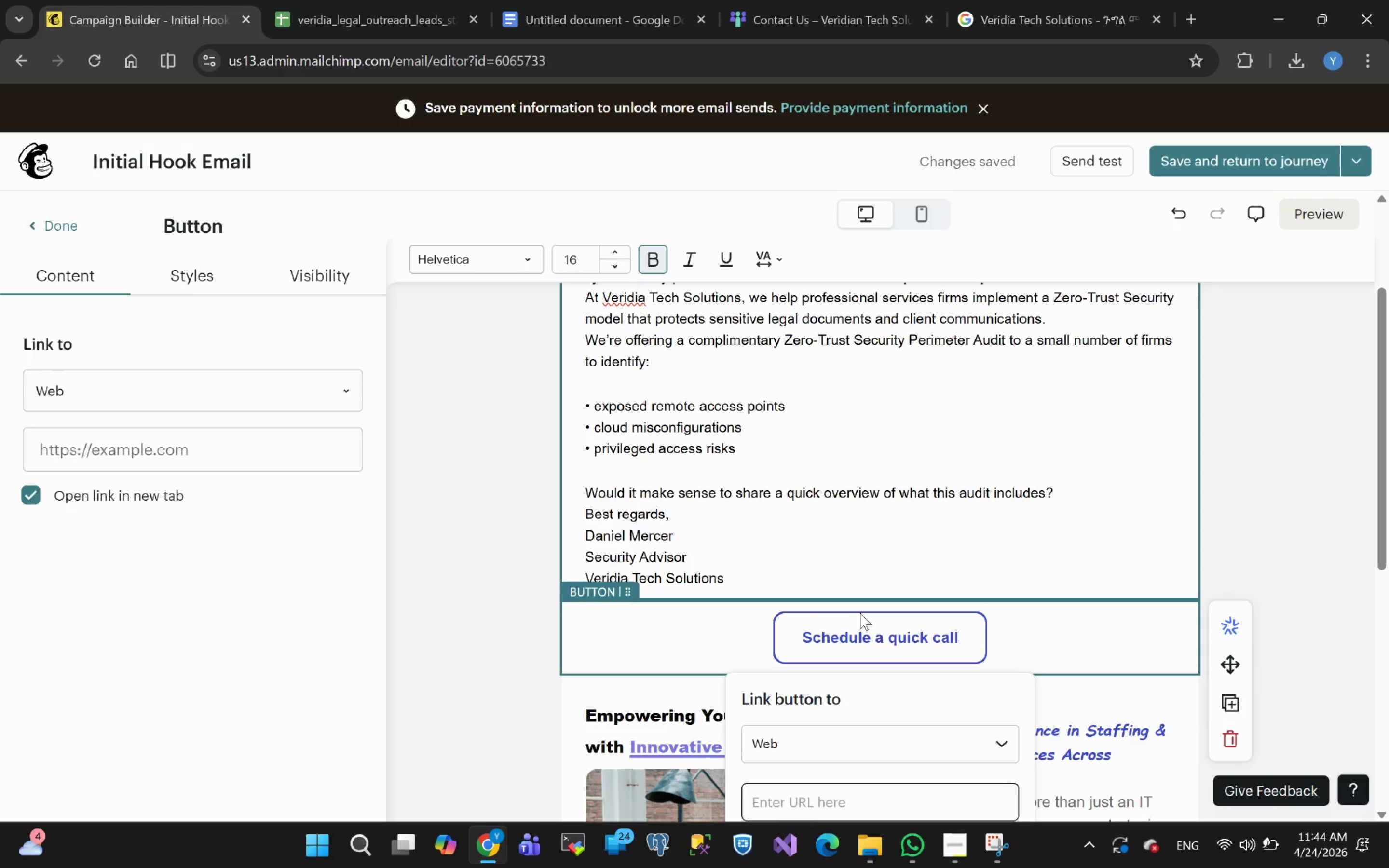 
left_click([840, 636])
 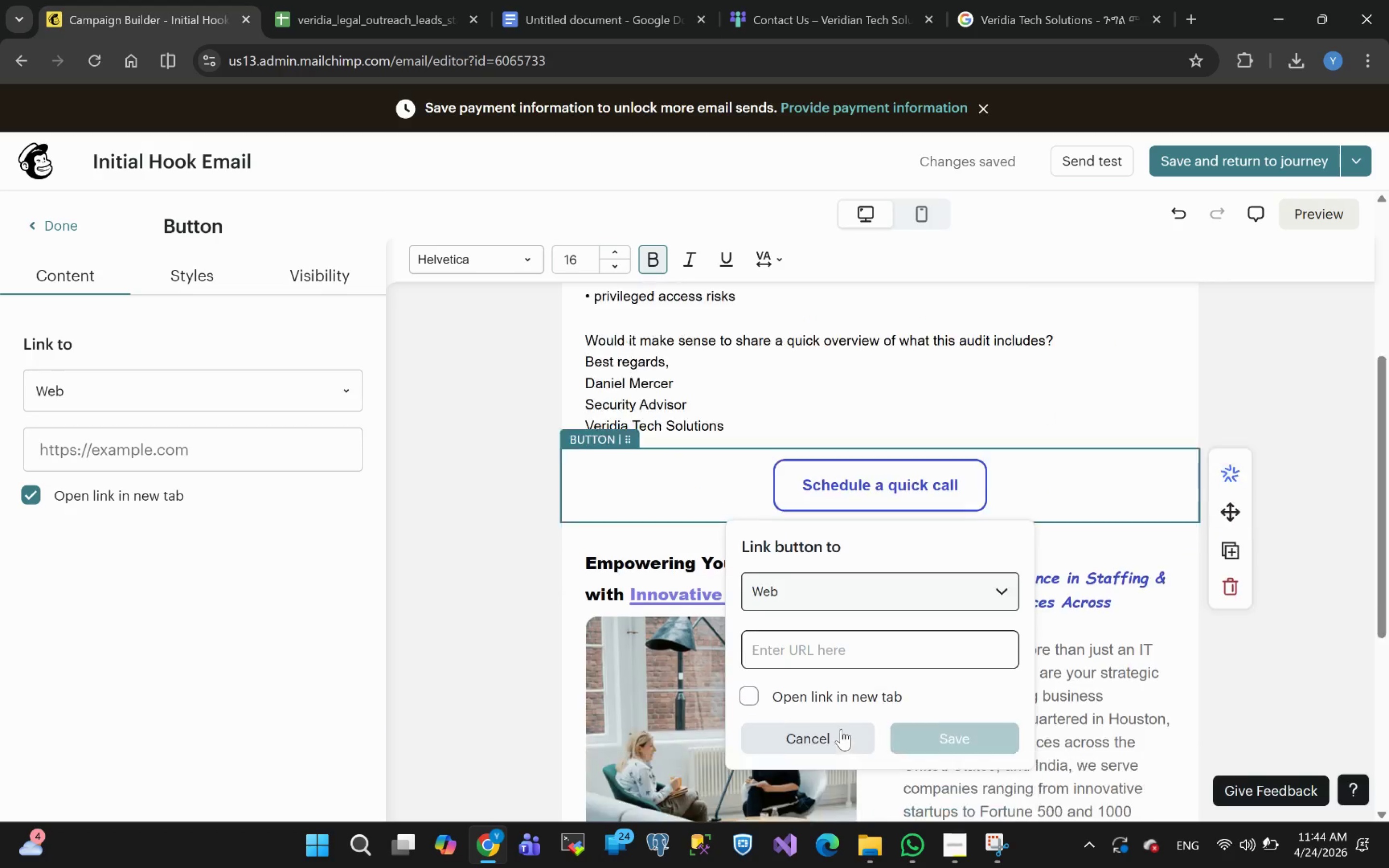 
left_click([829, 626])
 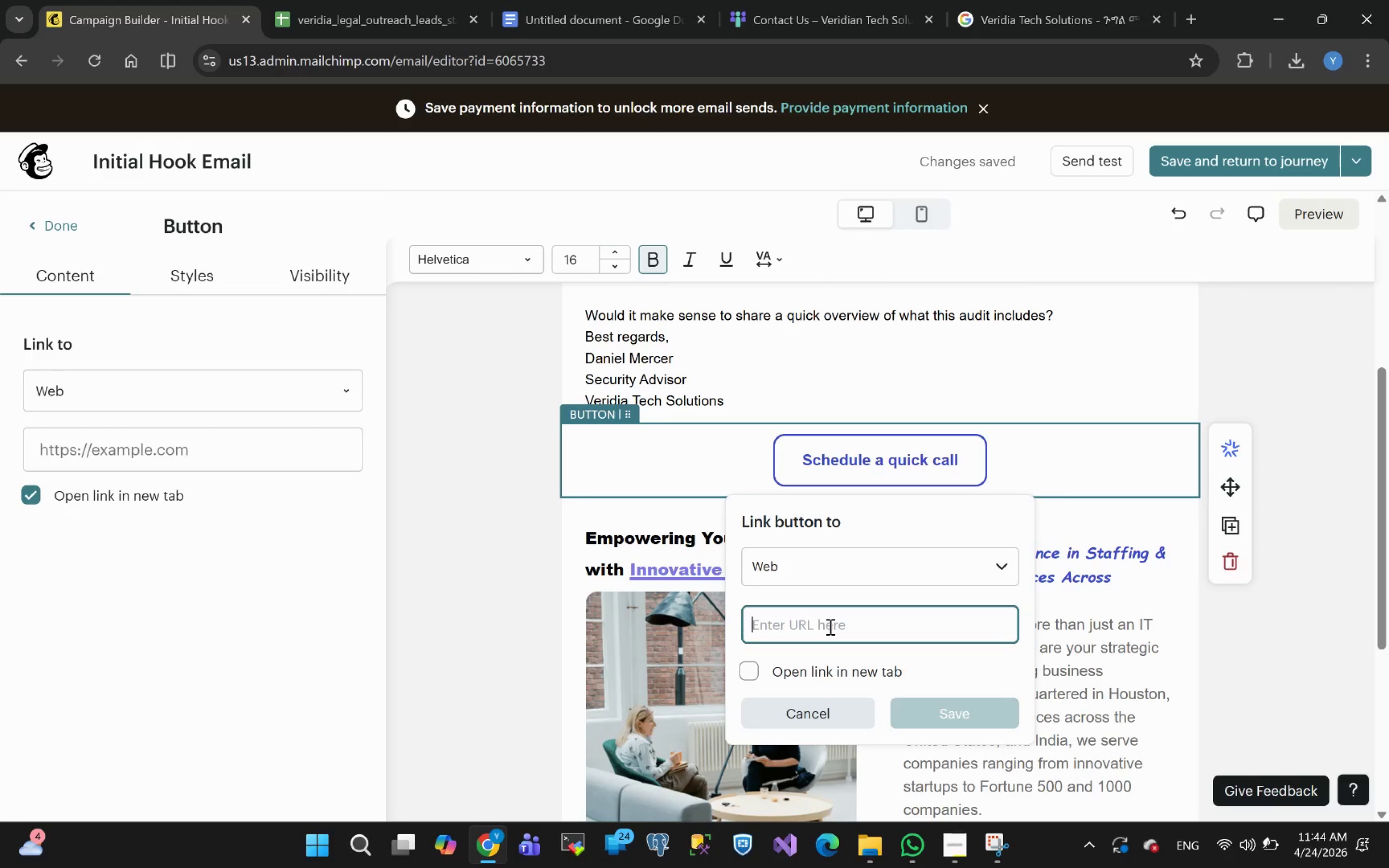 
key(Control+V)
 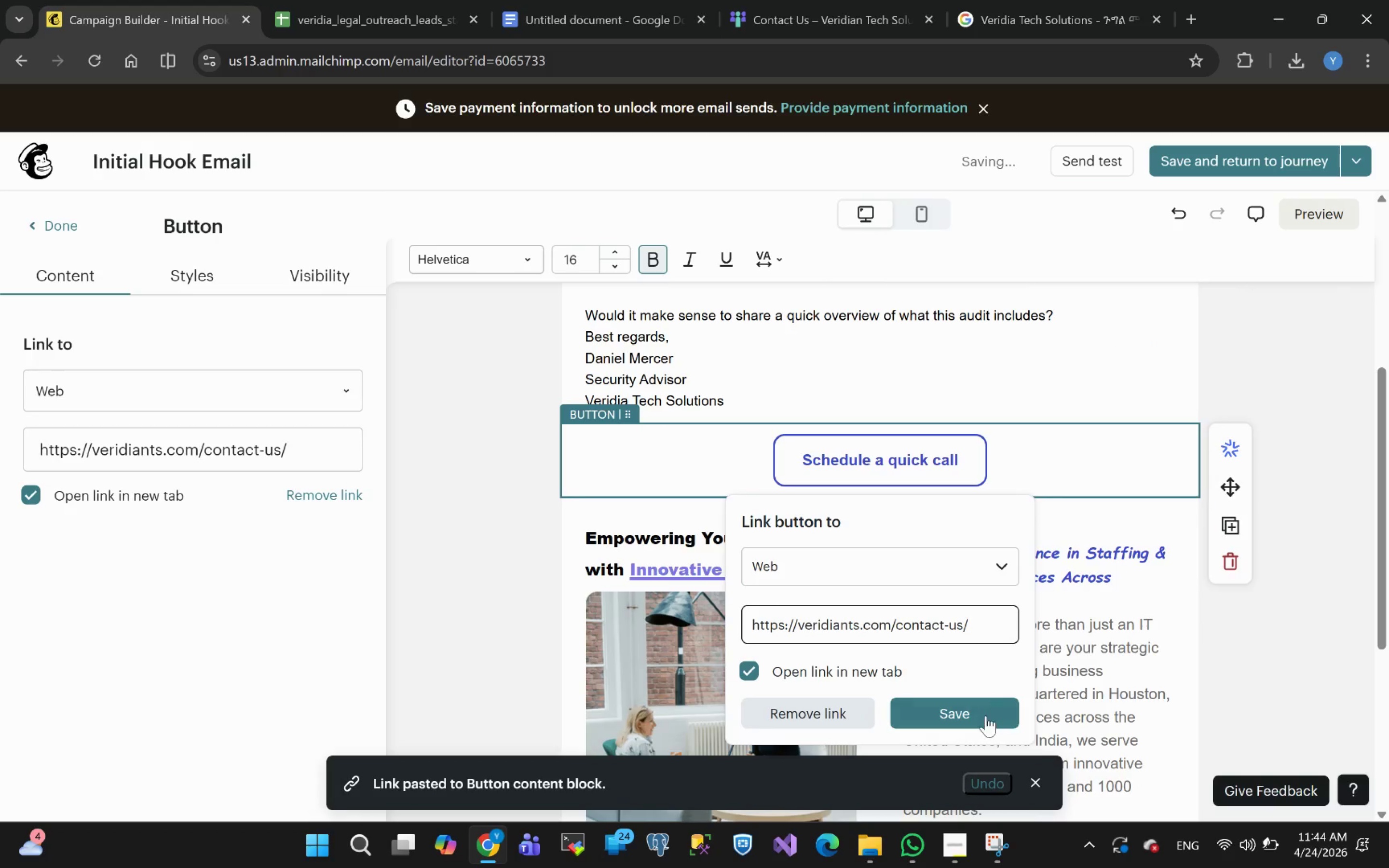 
left_click([978, 719])
 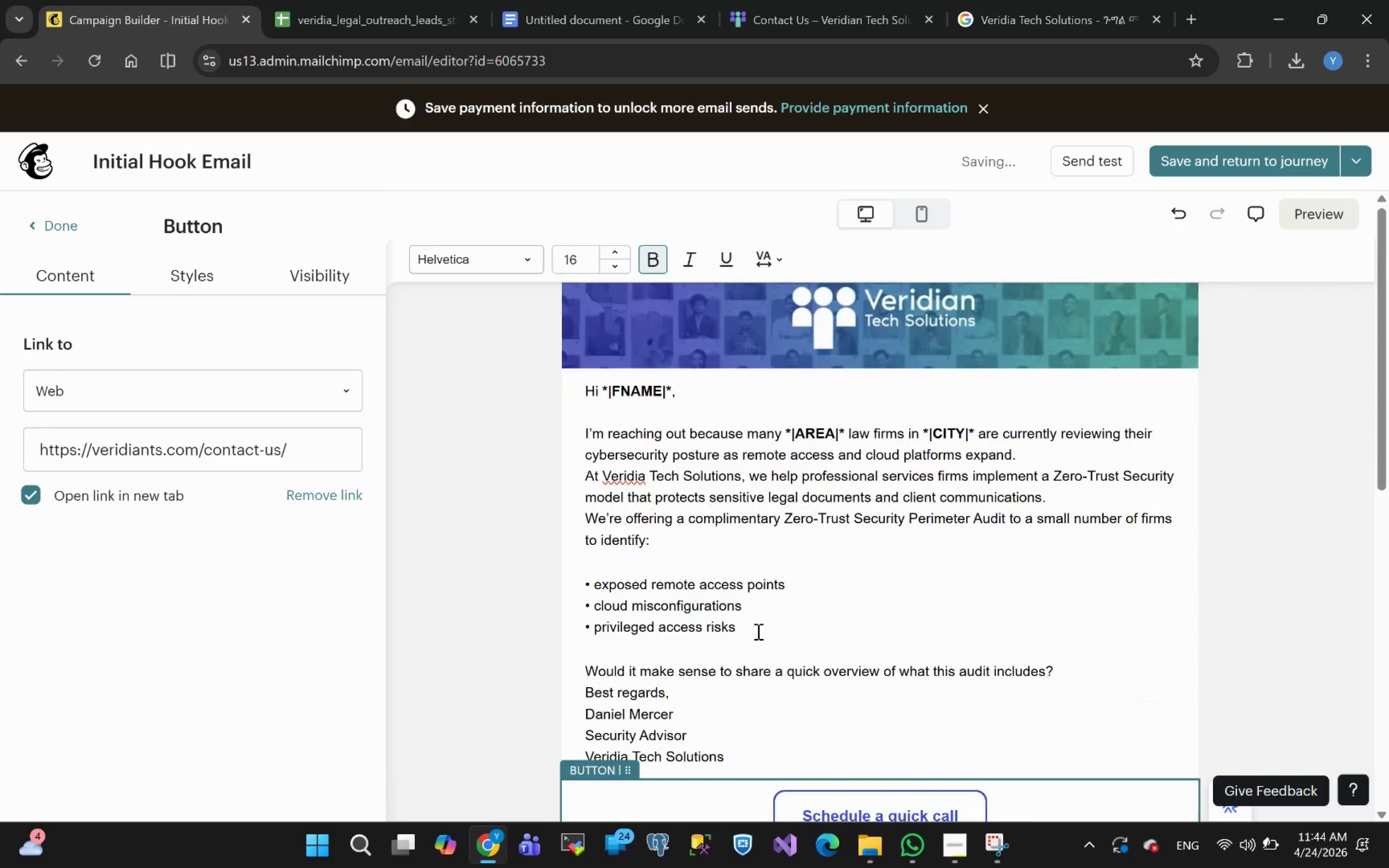 
wait(5.61)
 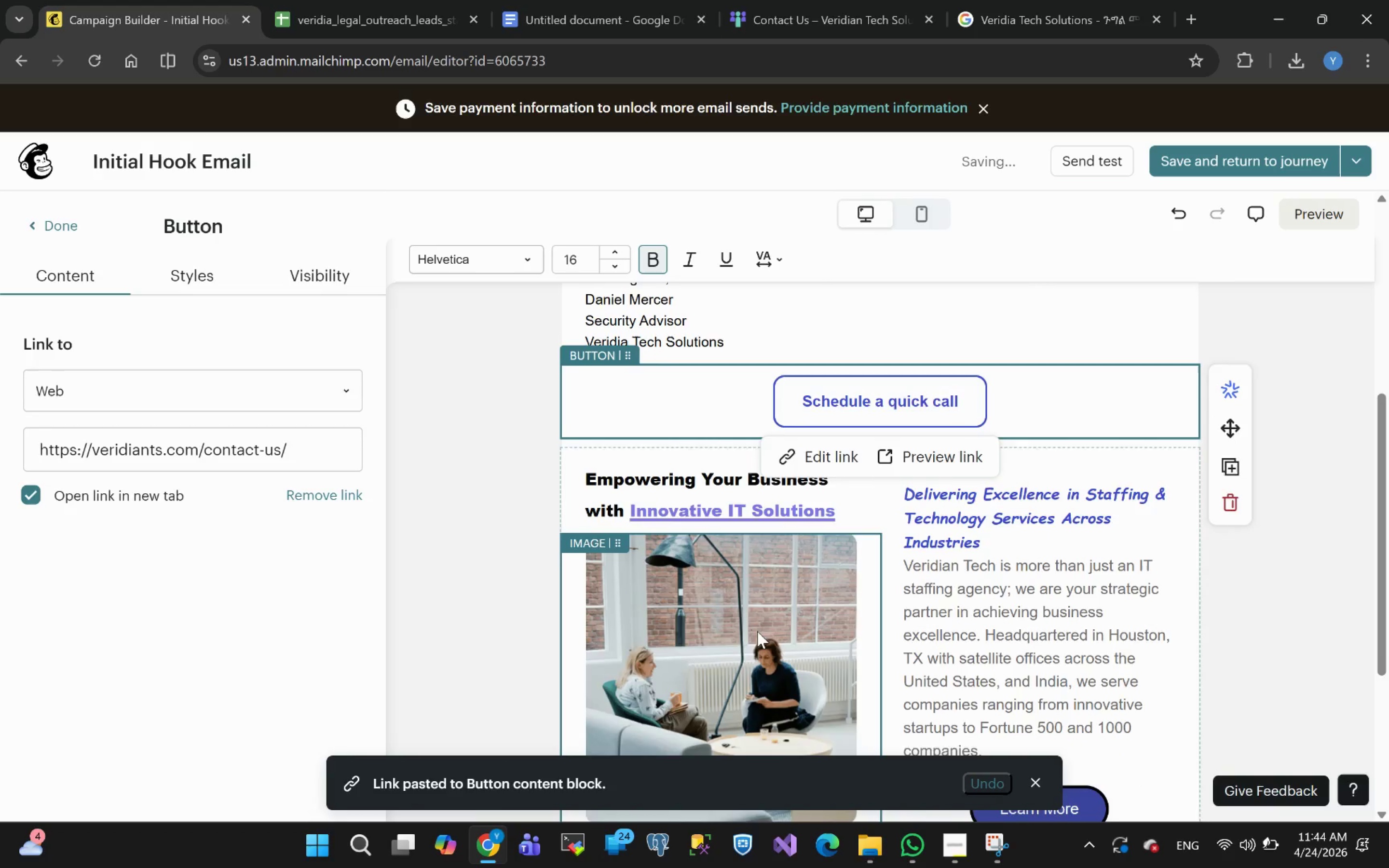 
left_click([1317, 224])
 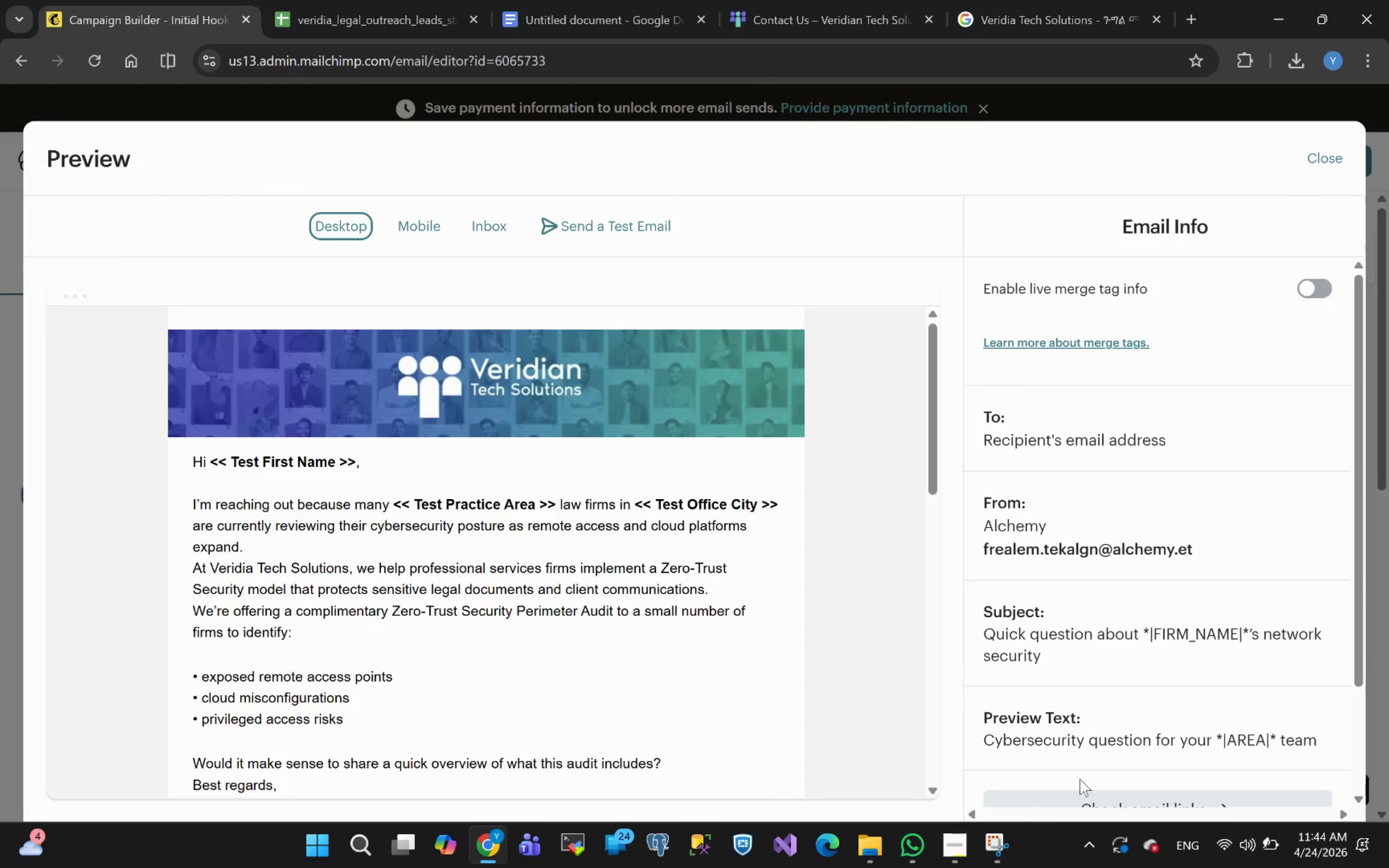 
mouse_move([1266, 847])
 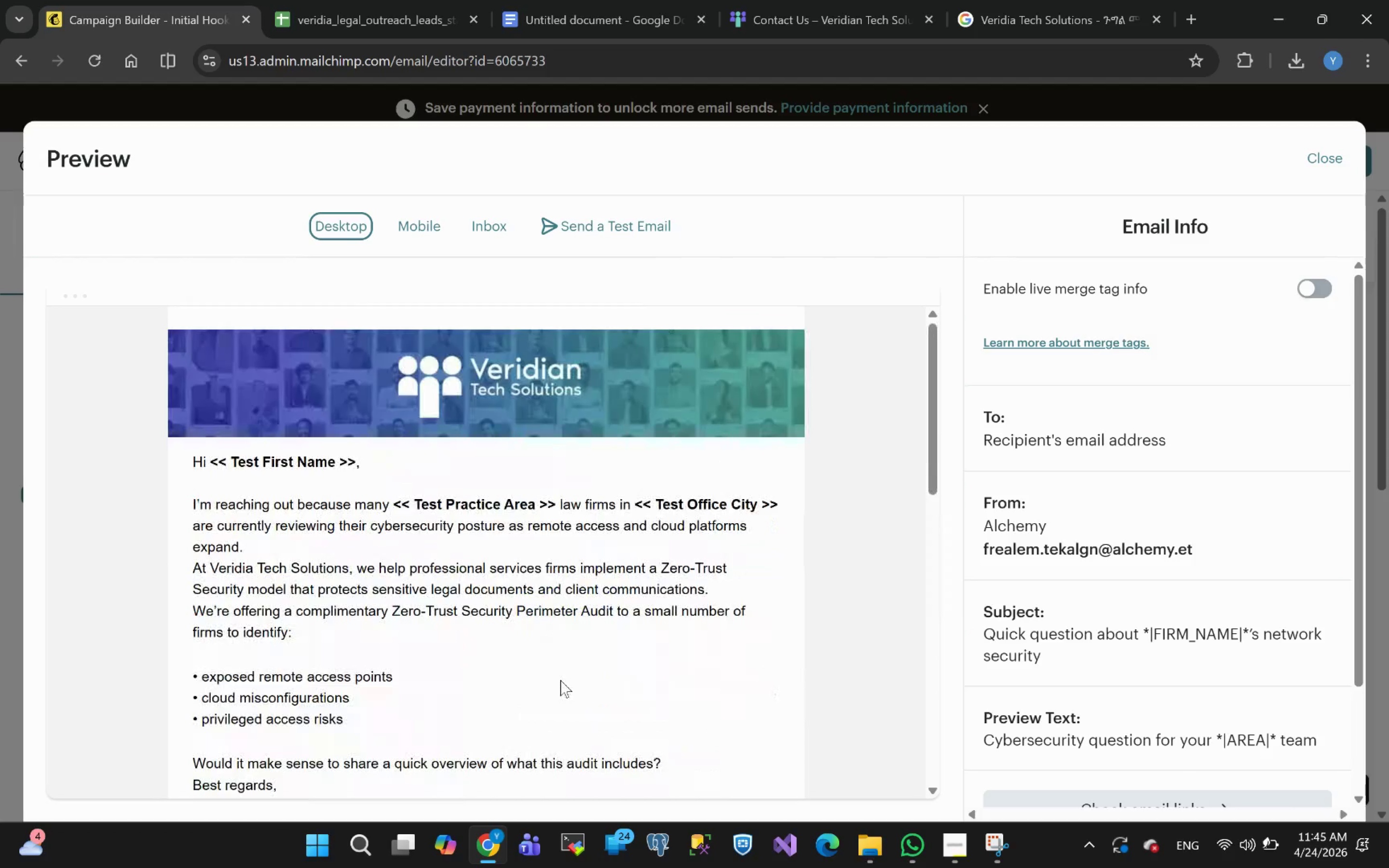 
wait(6.55)
 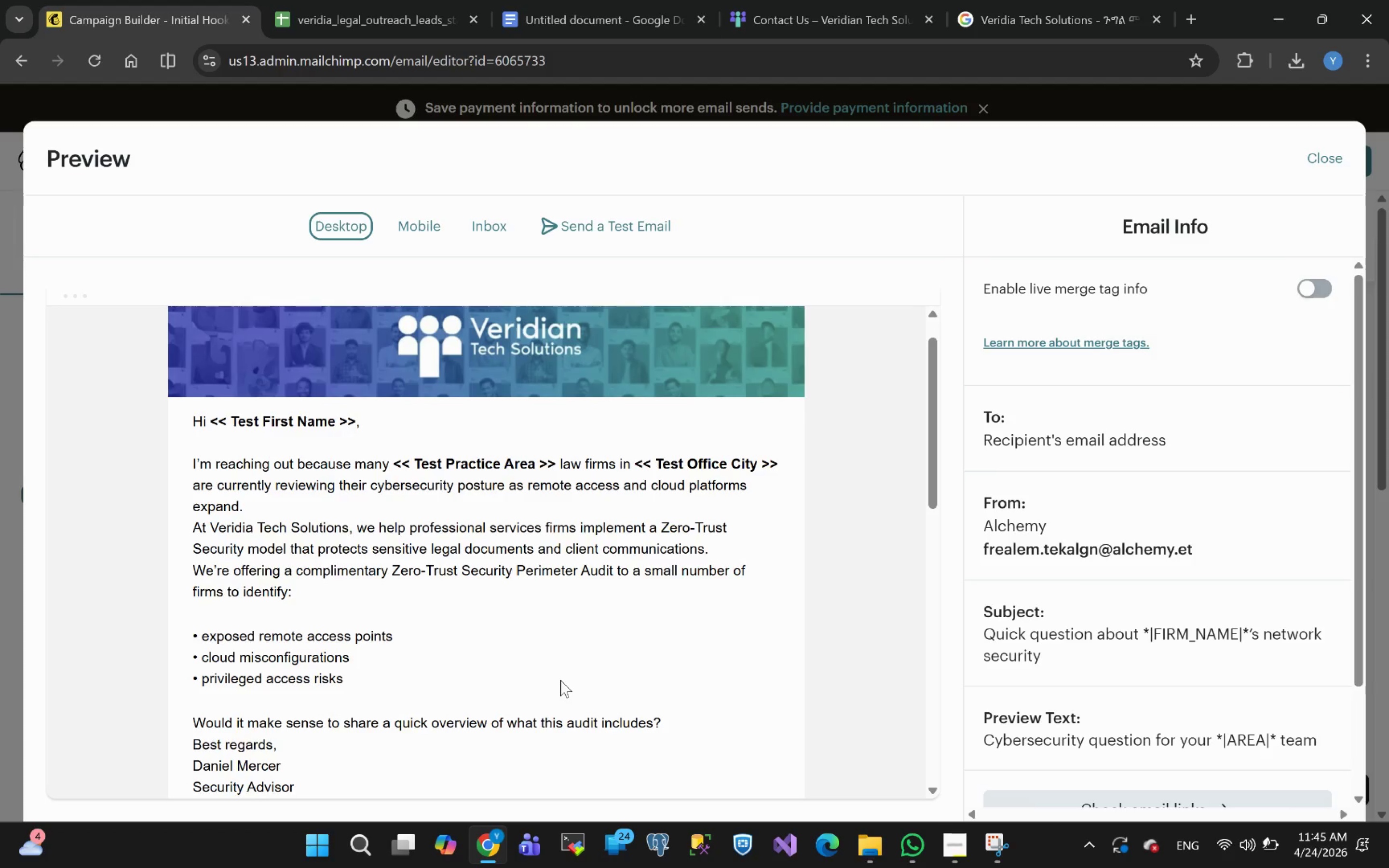 
left_click([422, 227])
 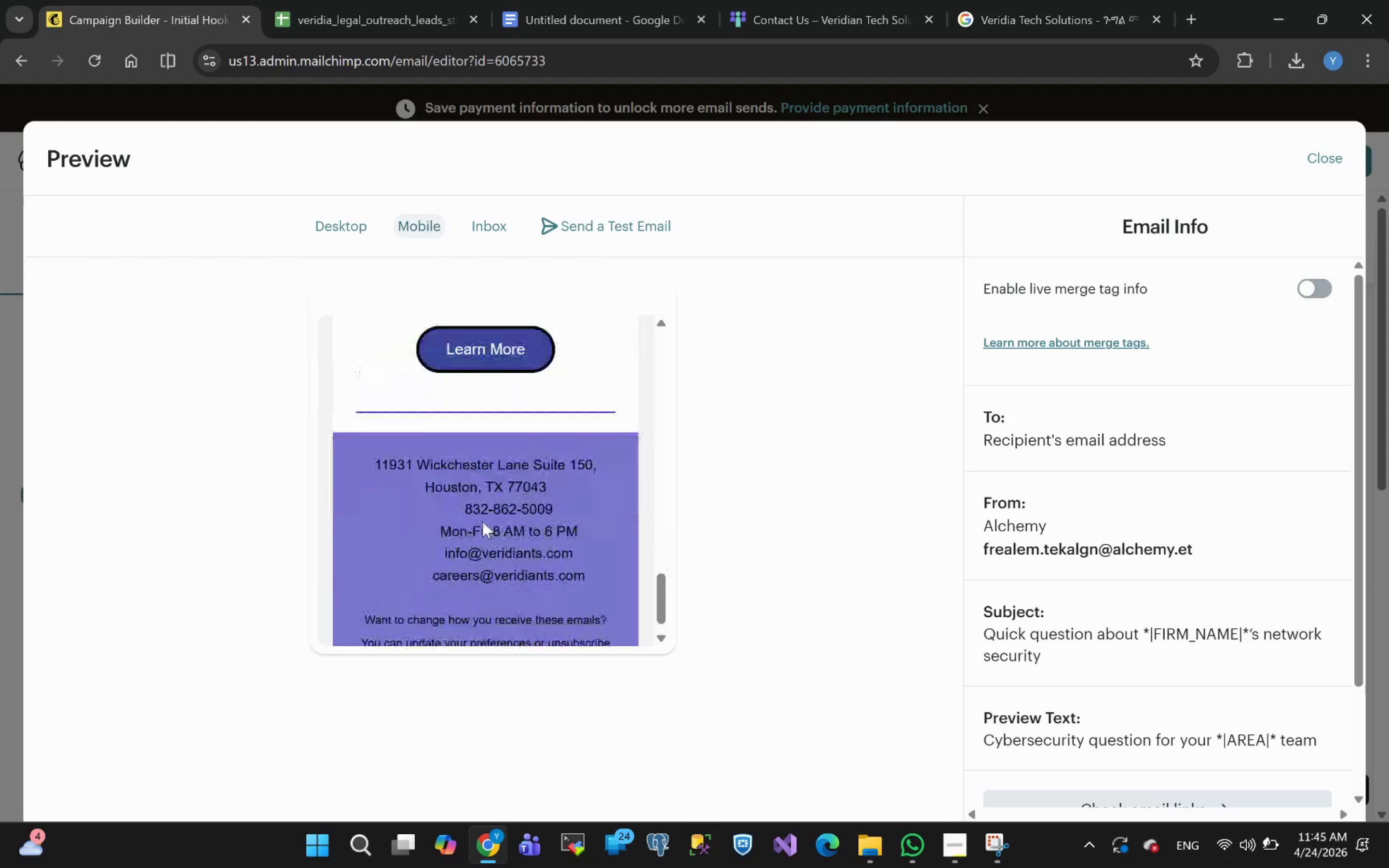 
wait(7.94)
 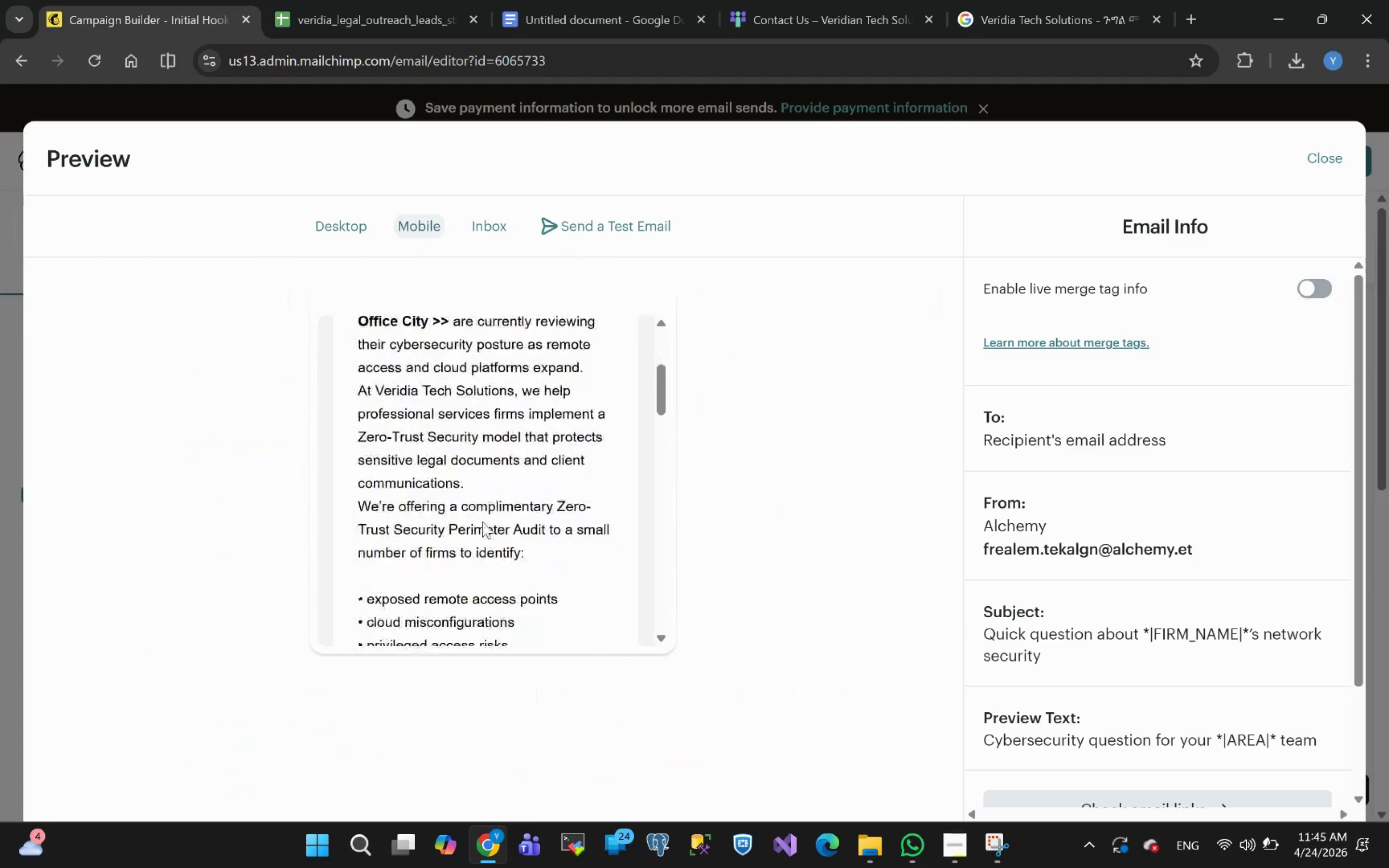 
left_click([1324, 159])
 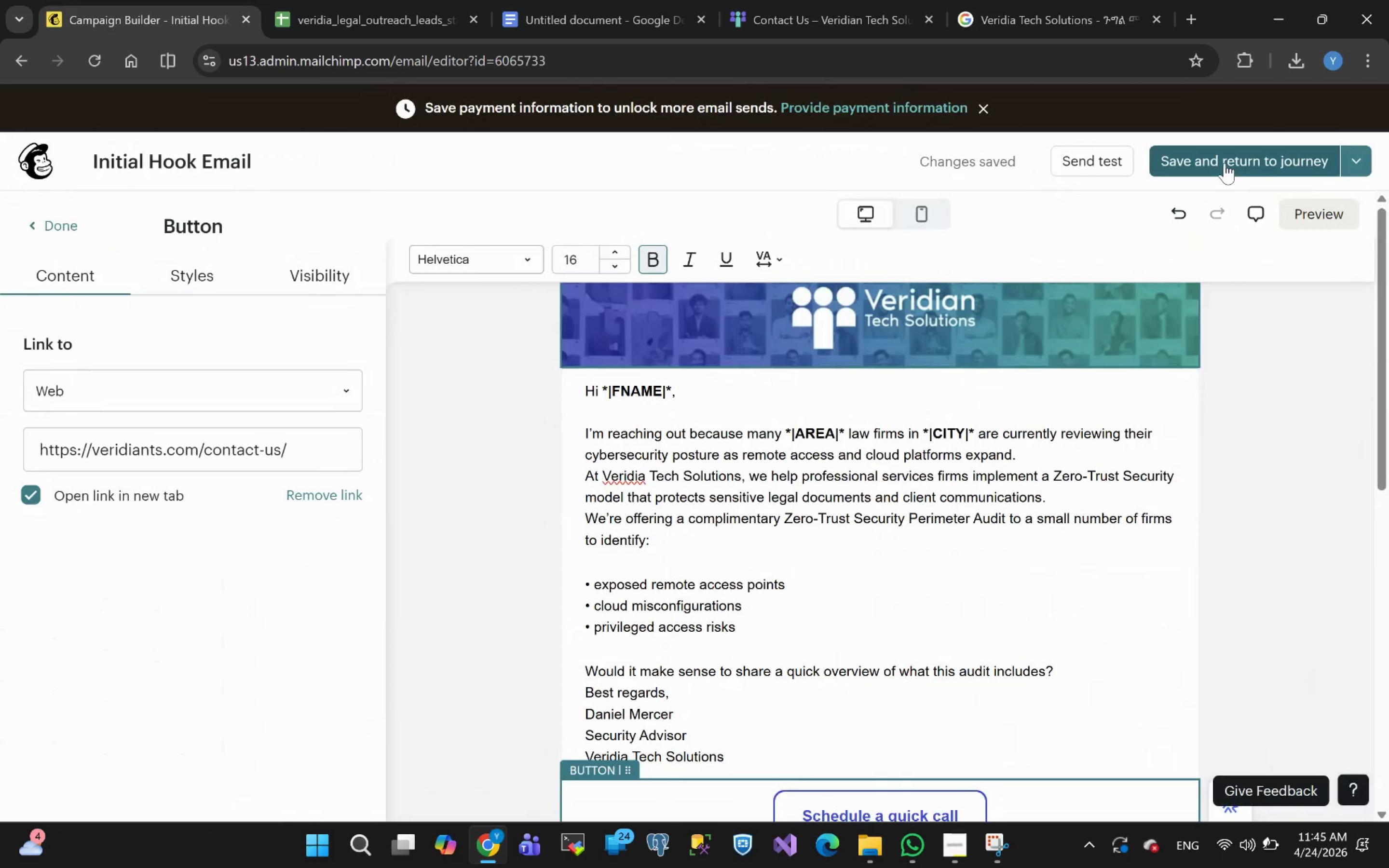 
left_click([1224, 163])
 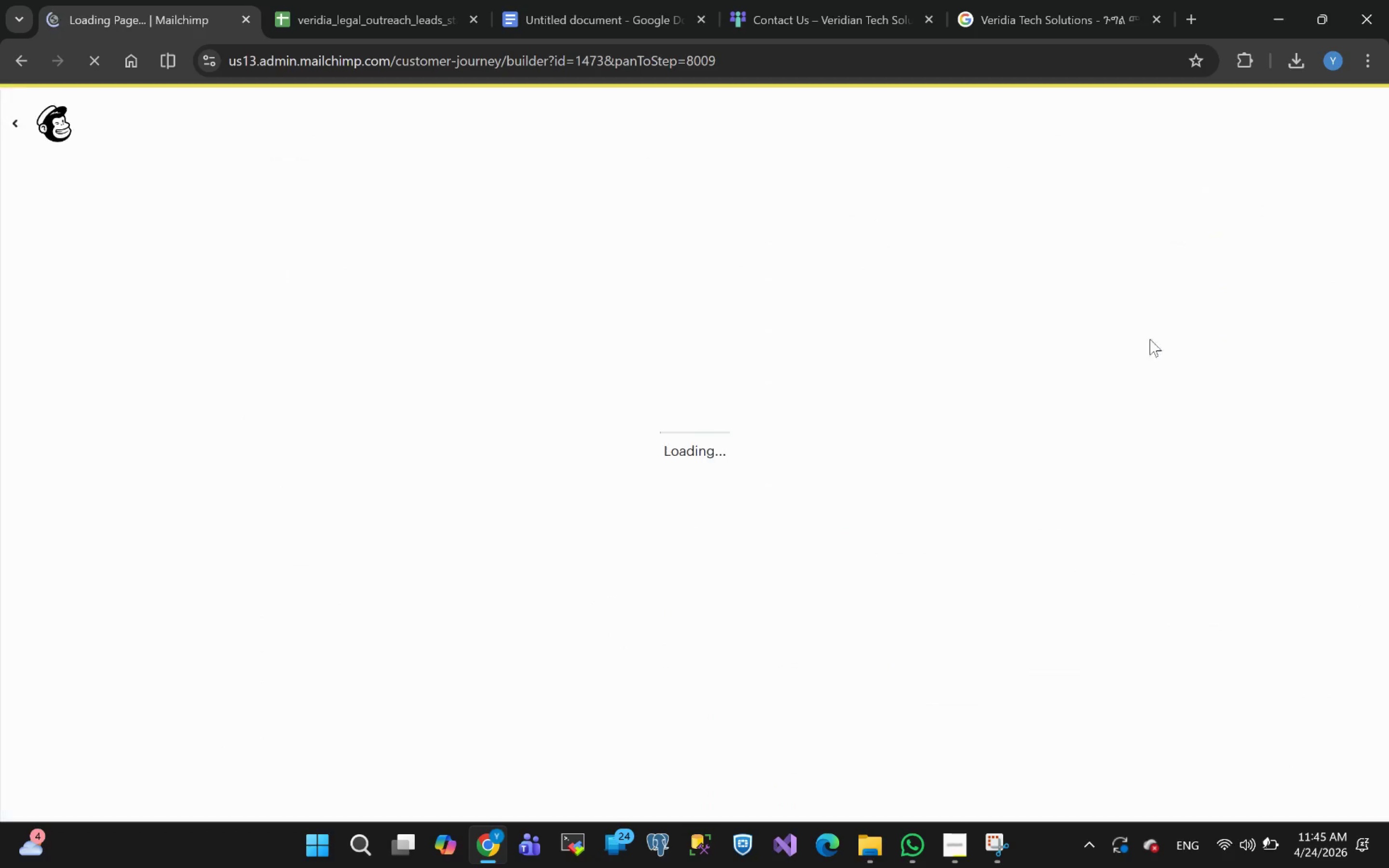 
wait(8.02)
 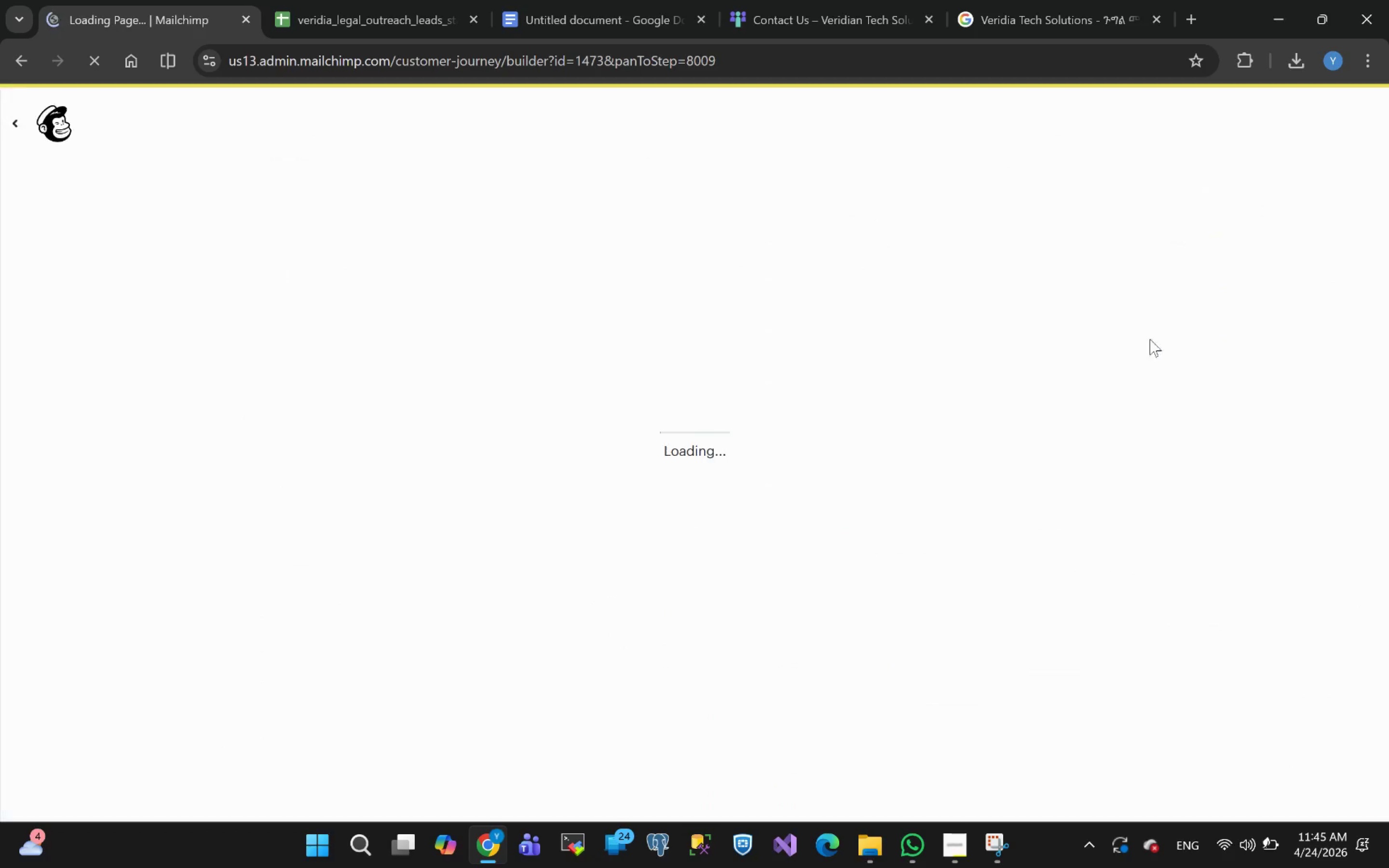 
left_click([556, 12])
 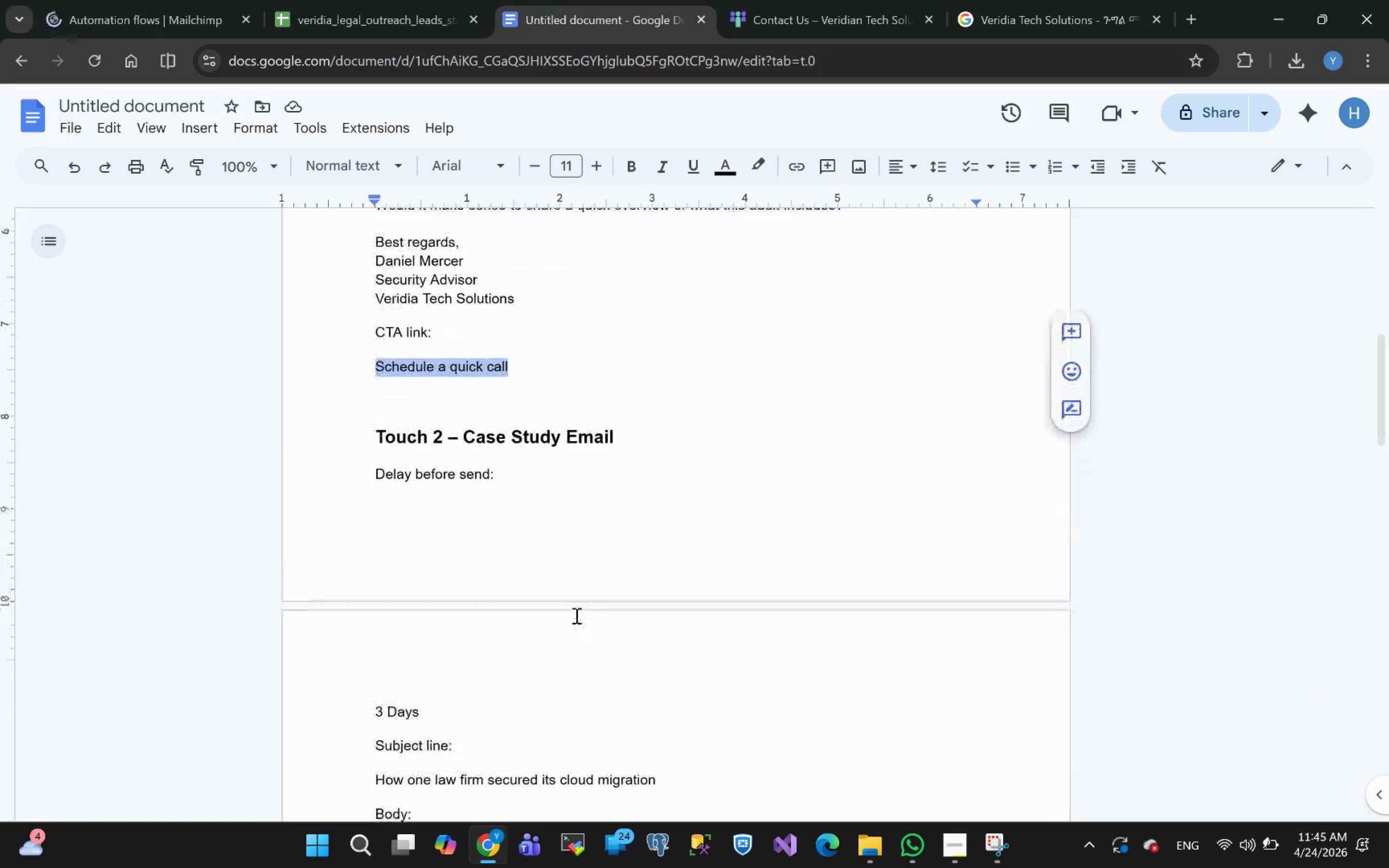 
wait(8.42)
 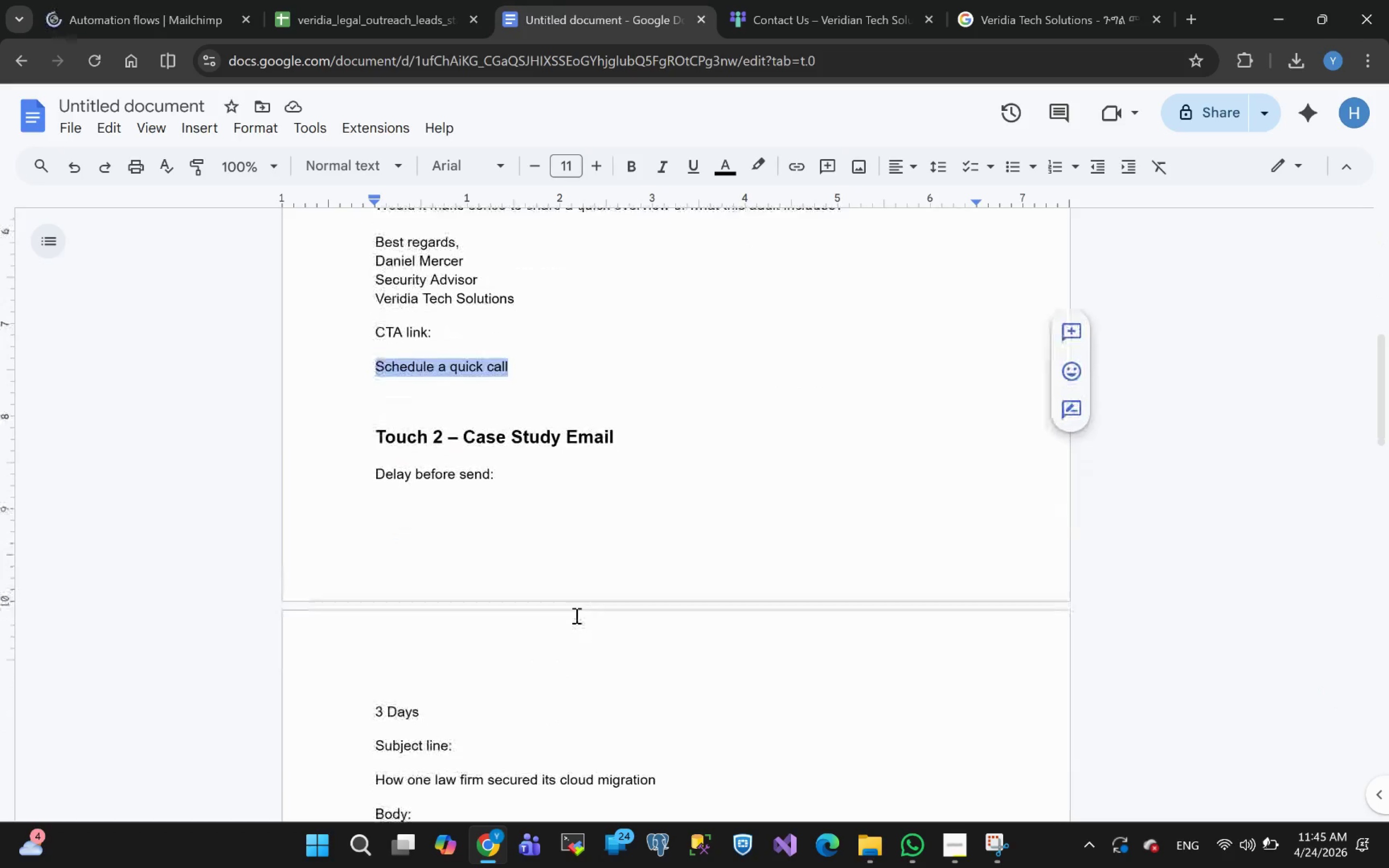 
left_click_drag(start_coordinate=[376, 519], to_coordinate=[658, 520])
 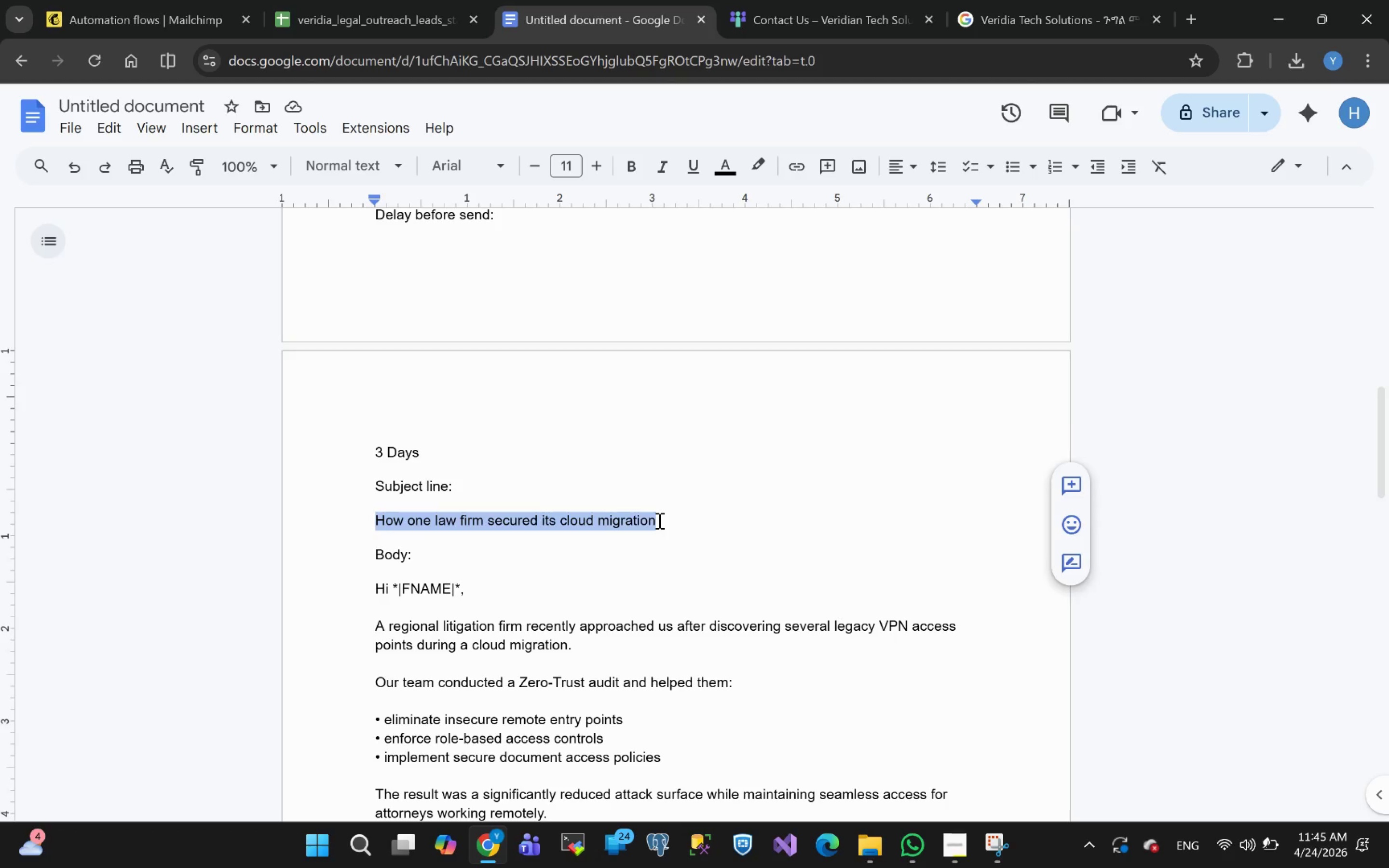 
key(Control+C)
 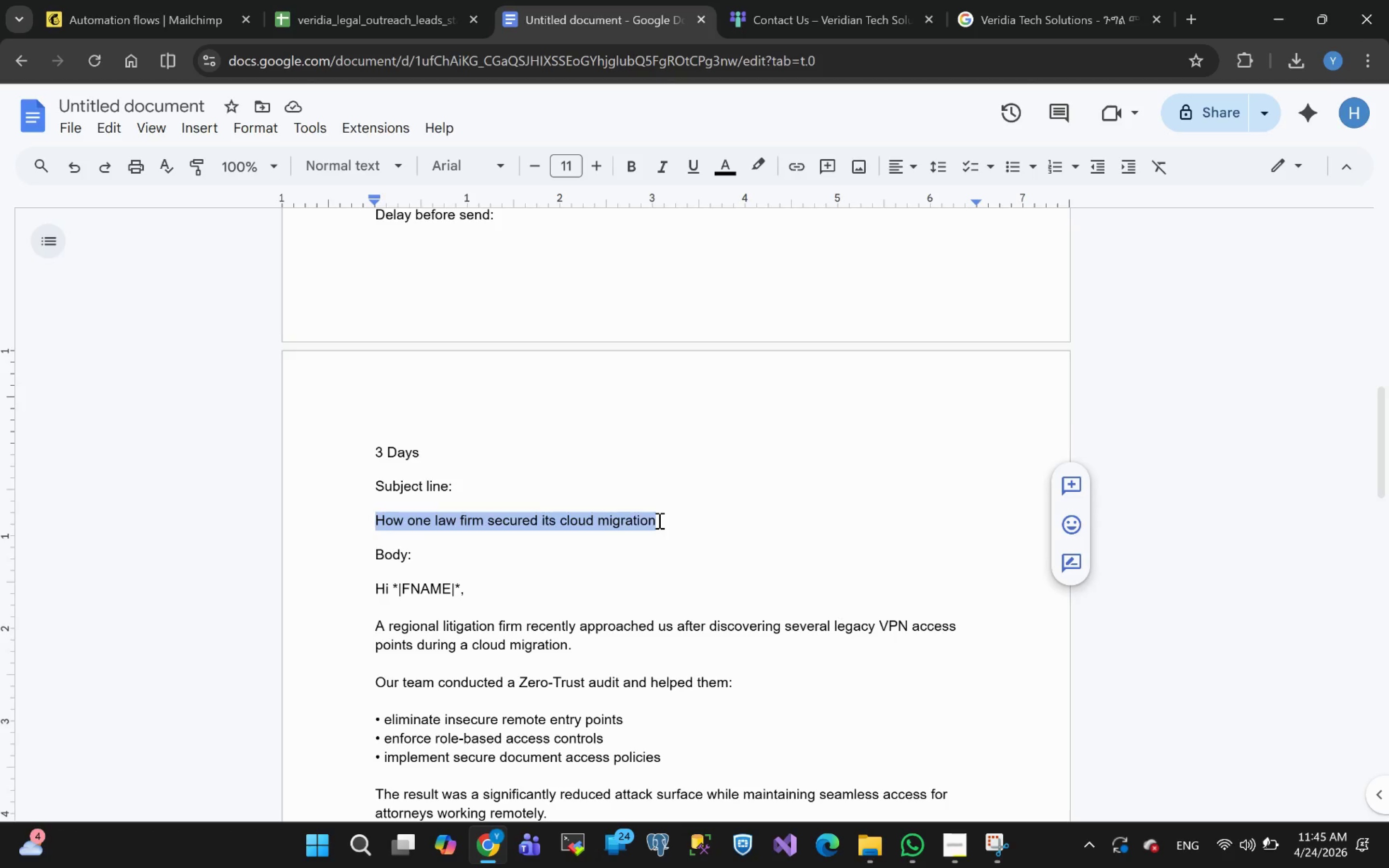 
key(Control+C)
 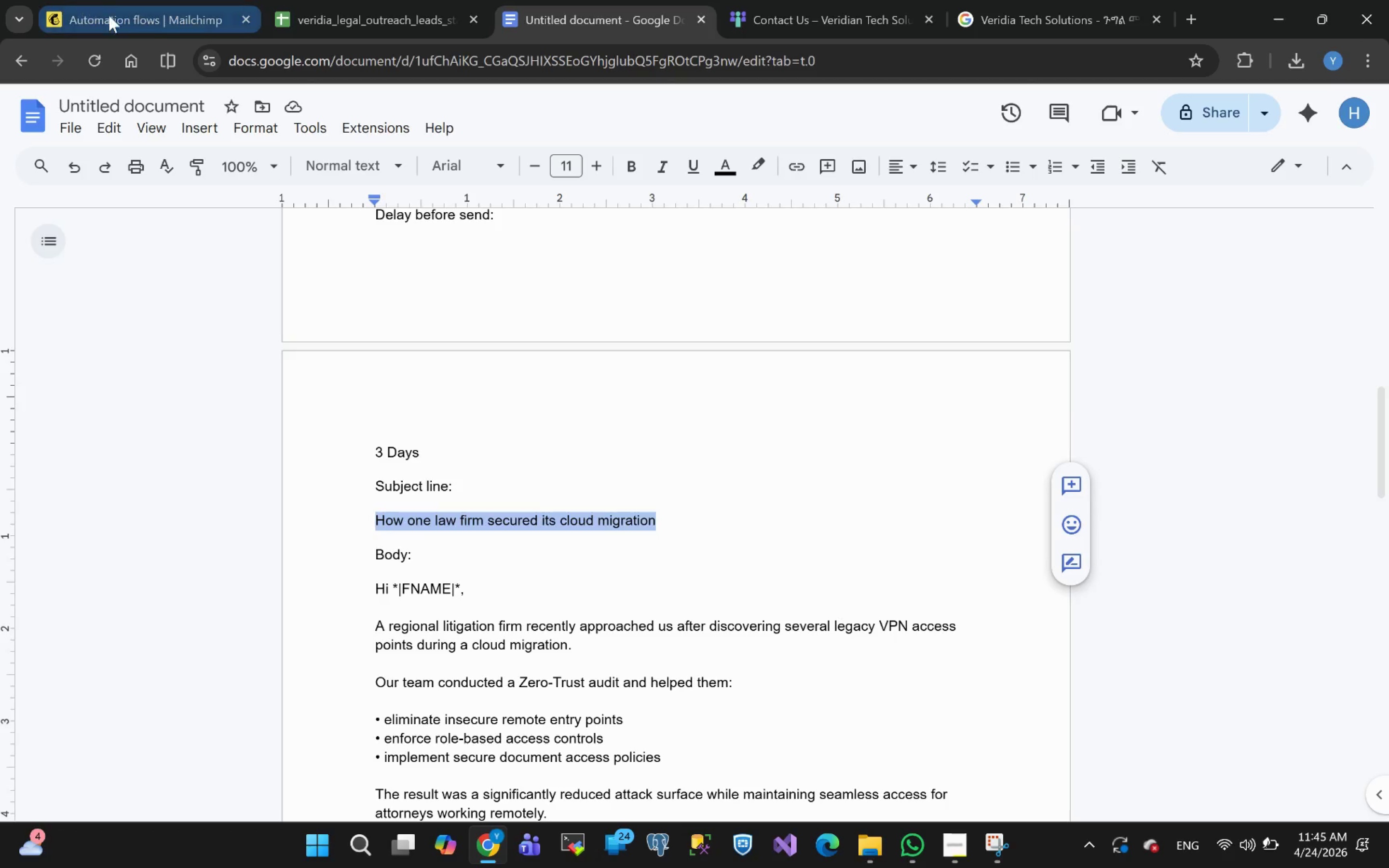 
left_click([111, 14])
 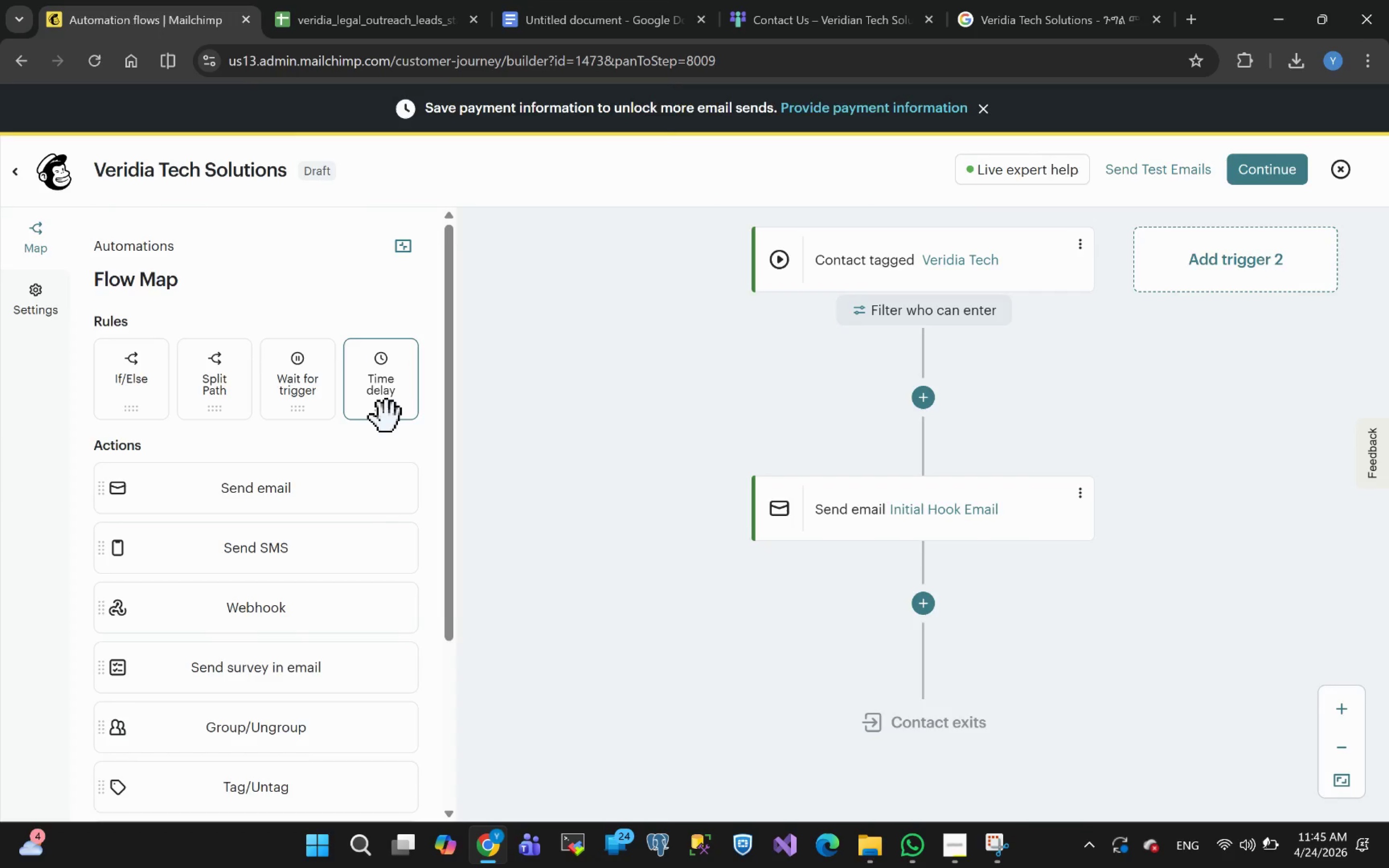 
left_click_drag(start_coordinate=[373, 385], to_coordinate=[972, 612])
 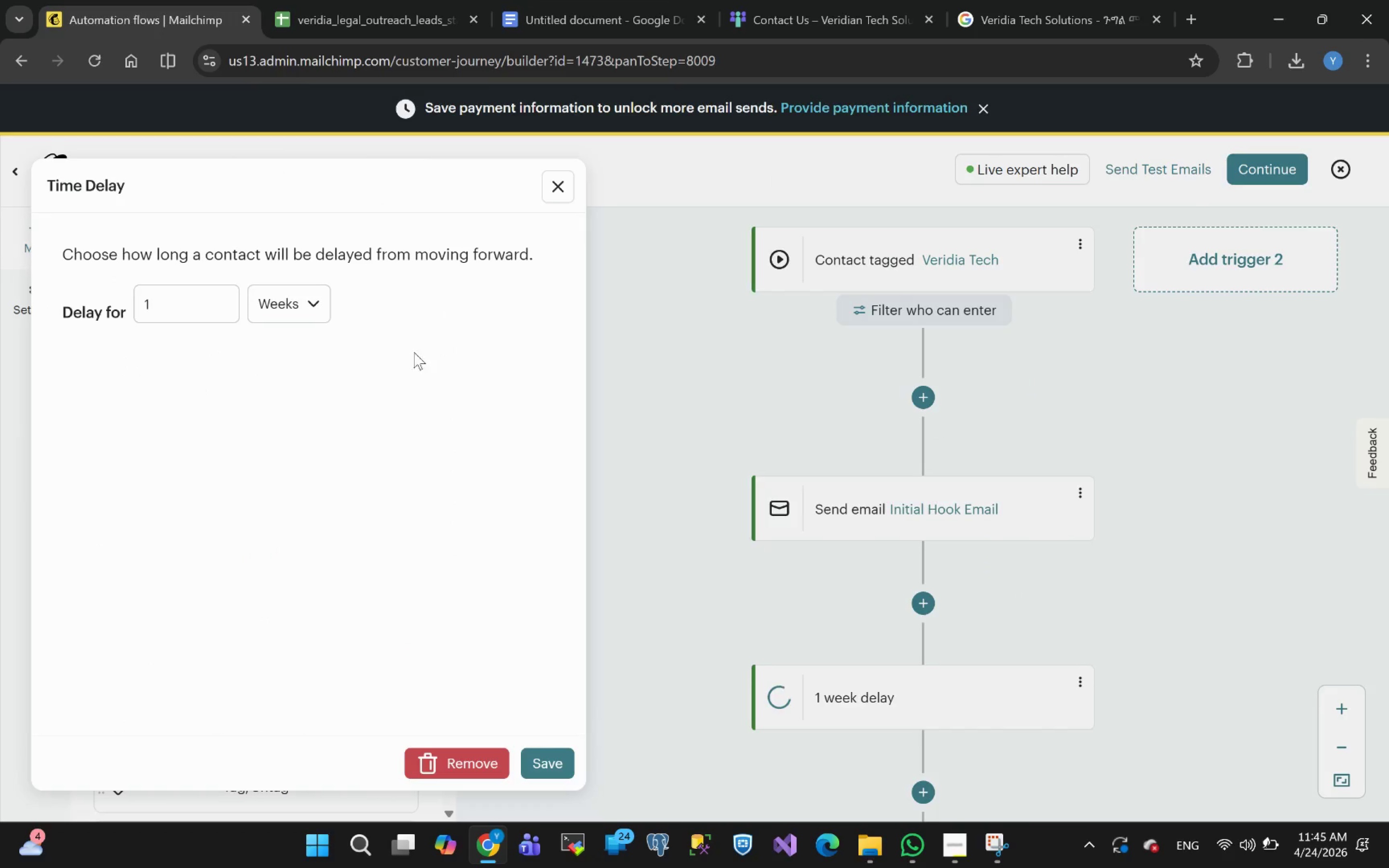 
left_click_drag(start_coordinate=[207, 298], to_coordinate=[0, 305])
 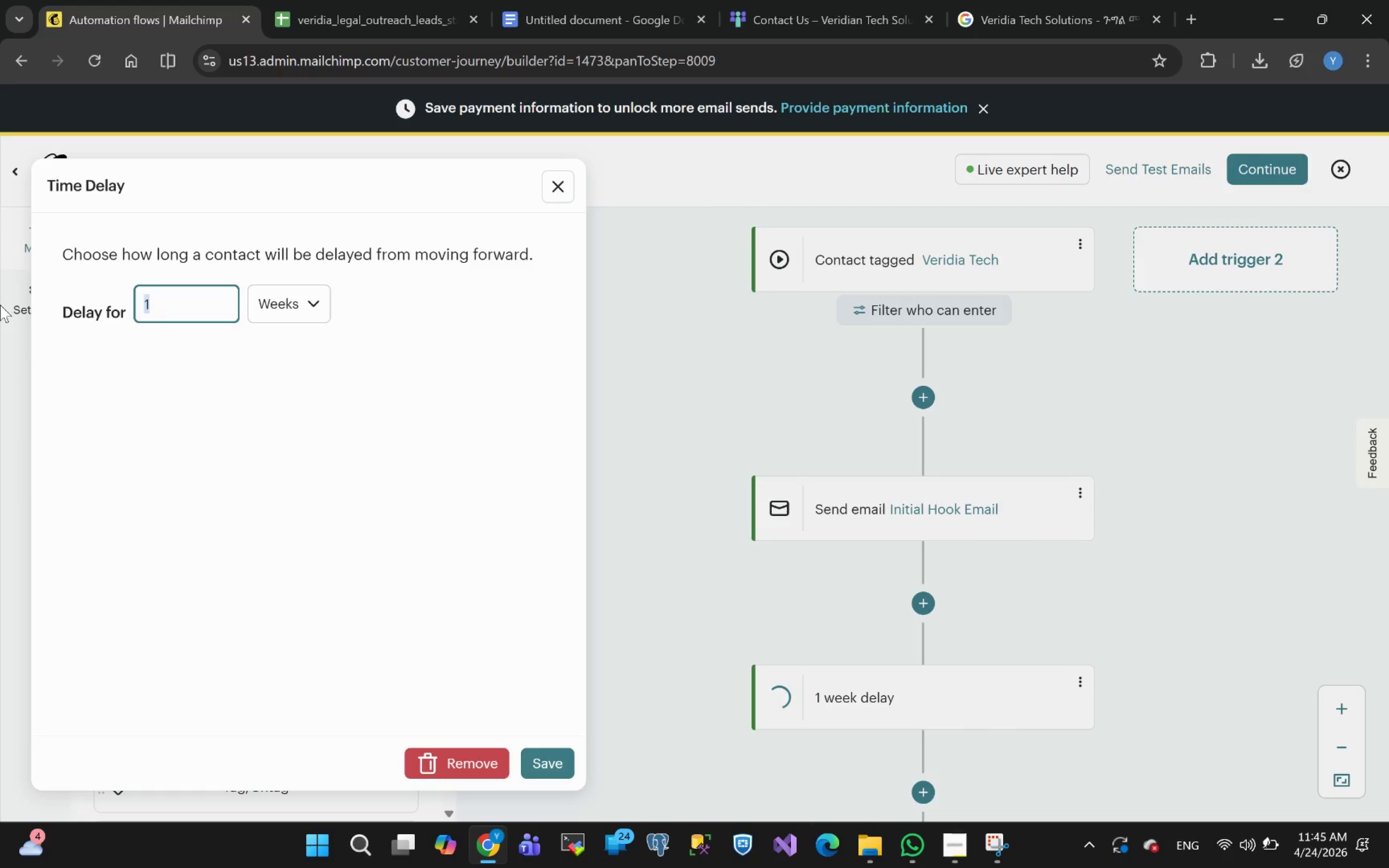 
key(3)
 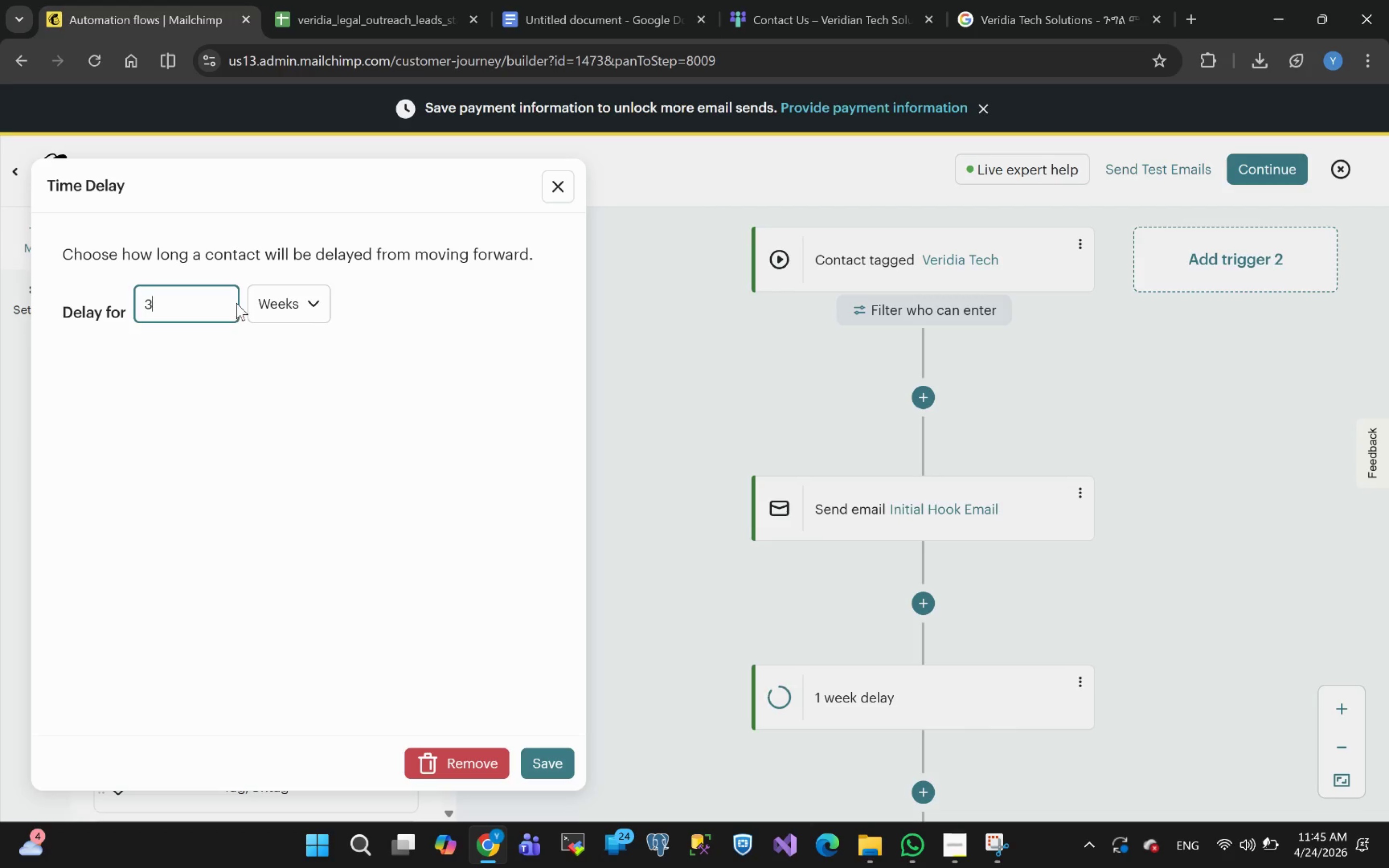 
left_click([268, 309])
 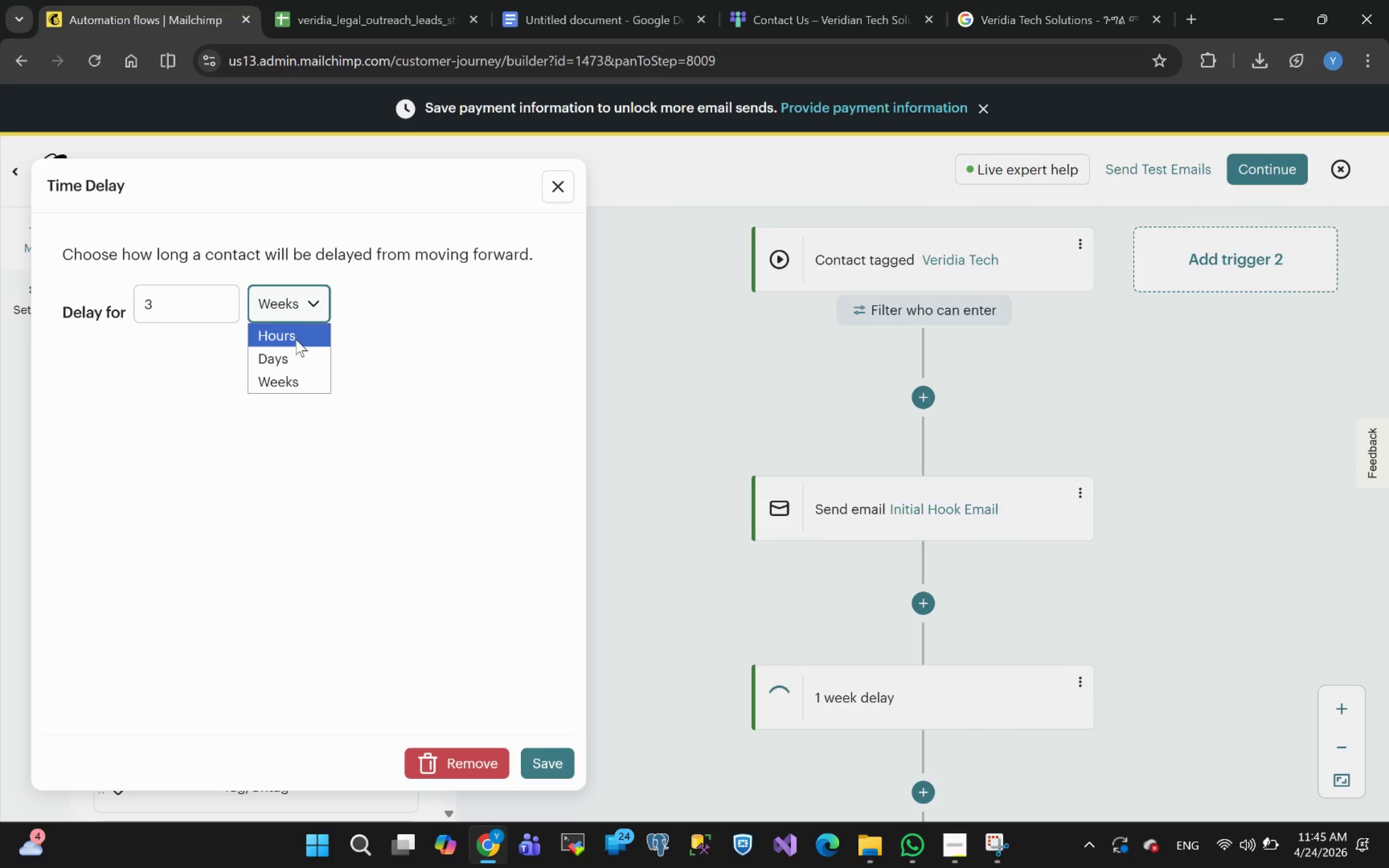 
left_click([288, 363])
 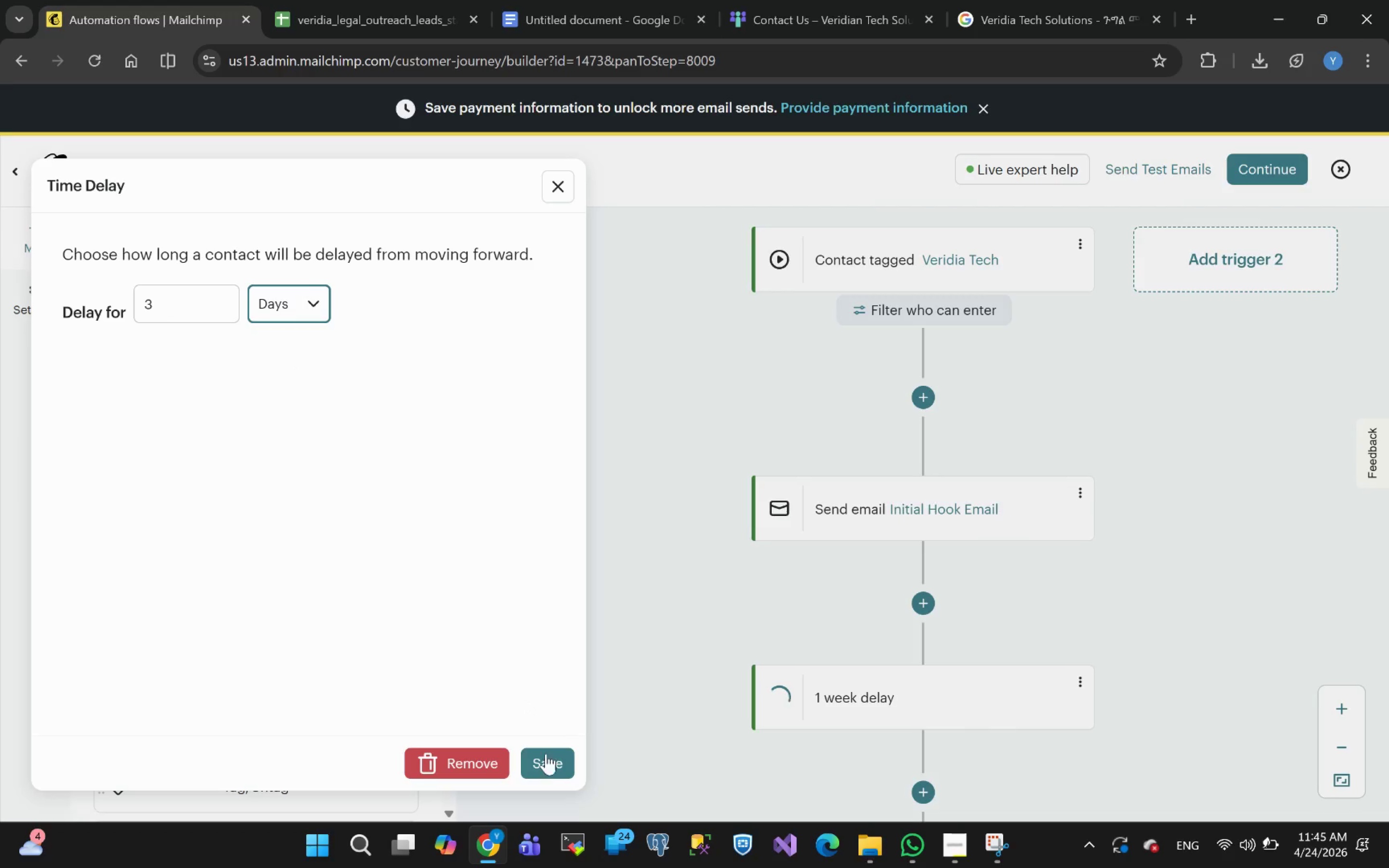 
left_click([547, 765])
 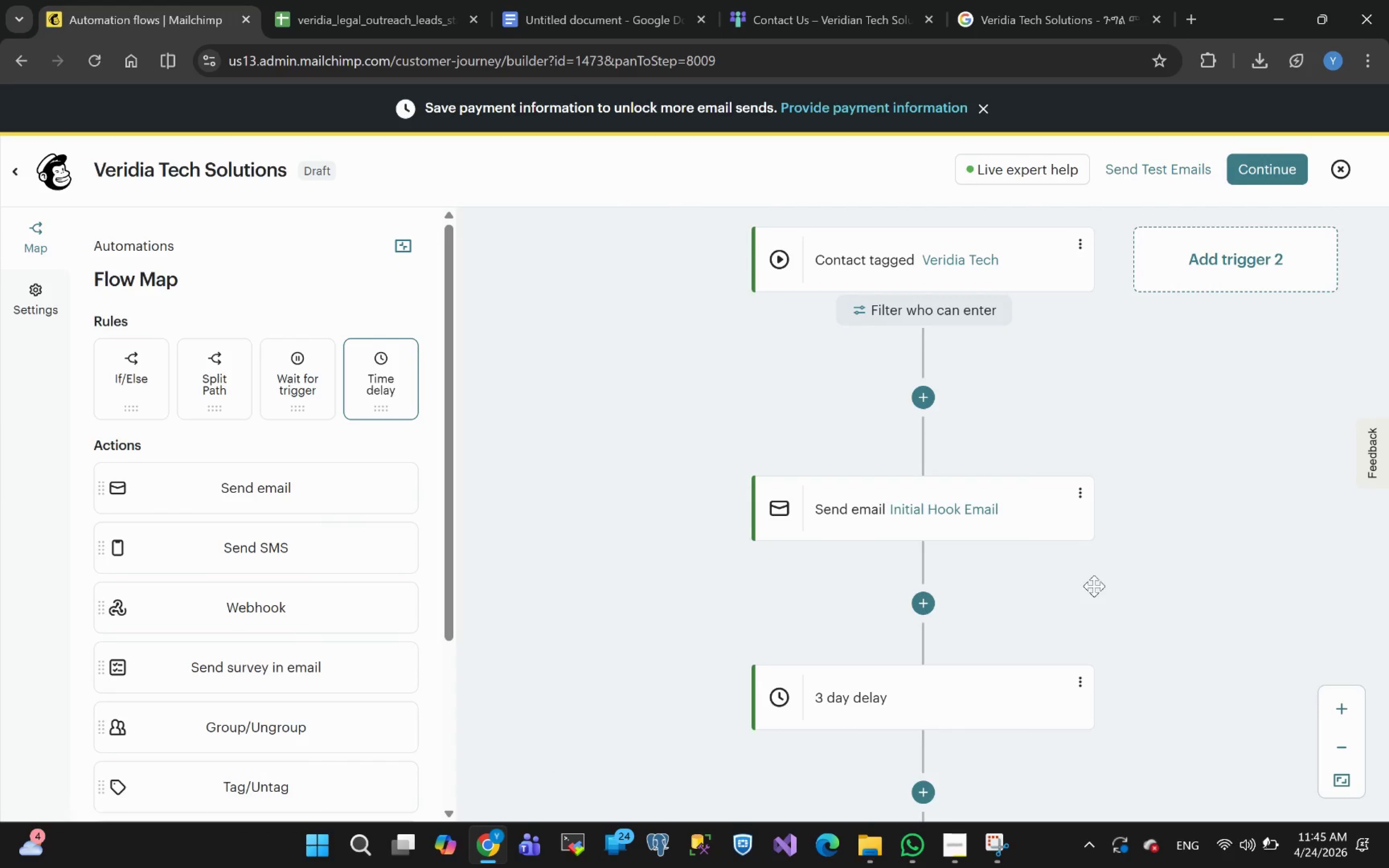 
left_click([1085, 496])
 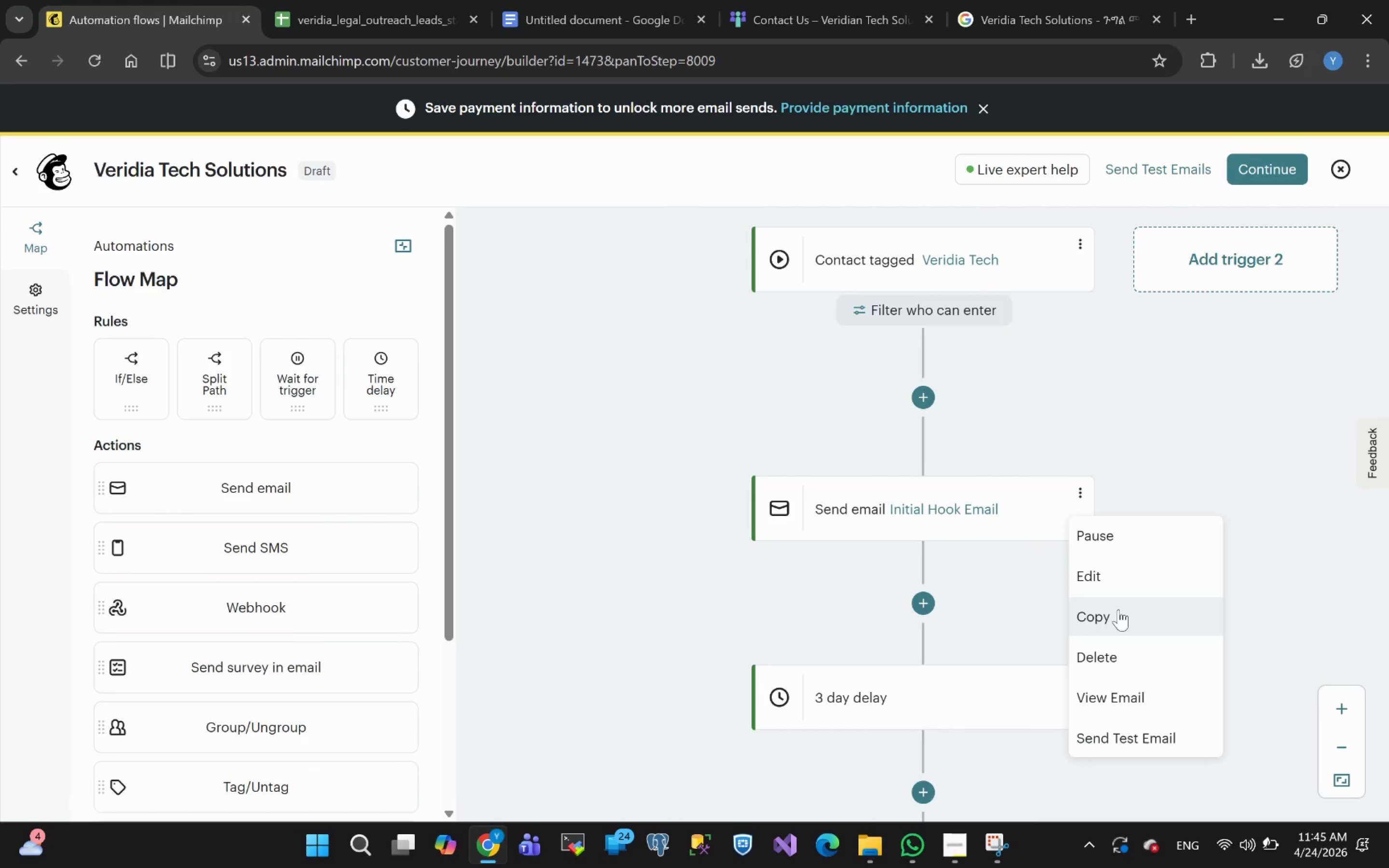 
left_click([1115, 613])
 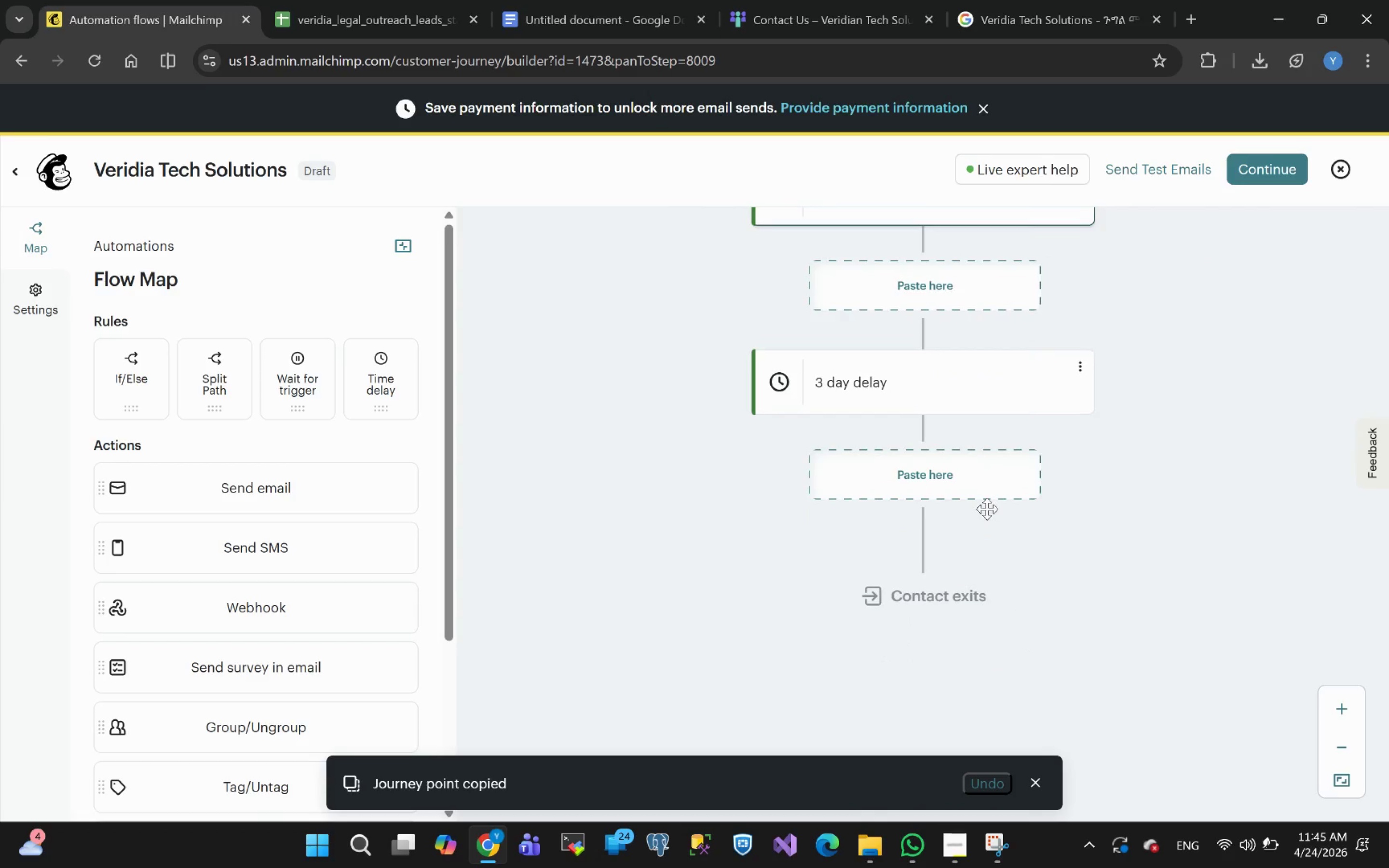 
left_click([959, 475])
 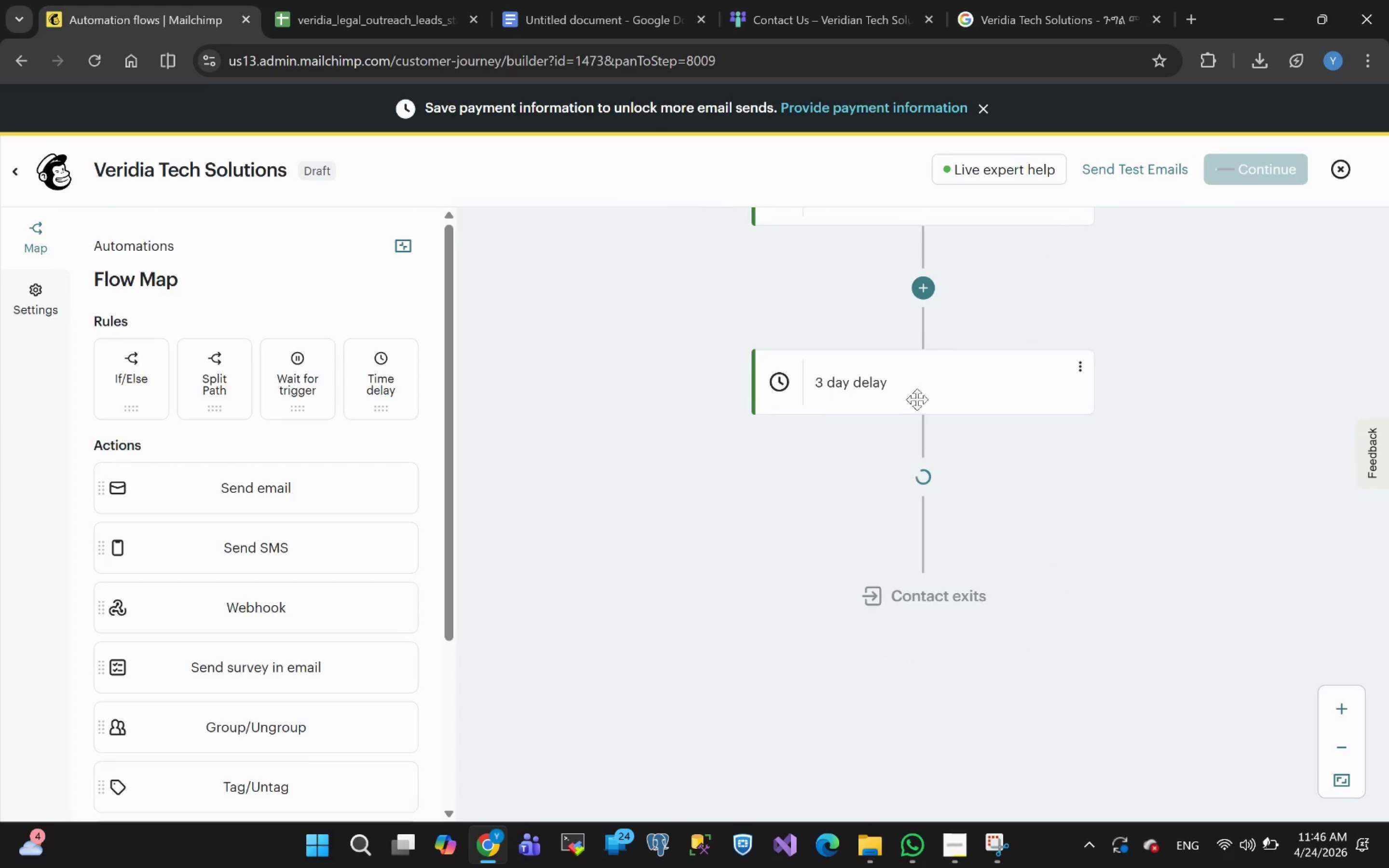 
left_click([579, 8])
 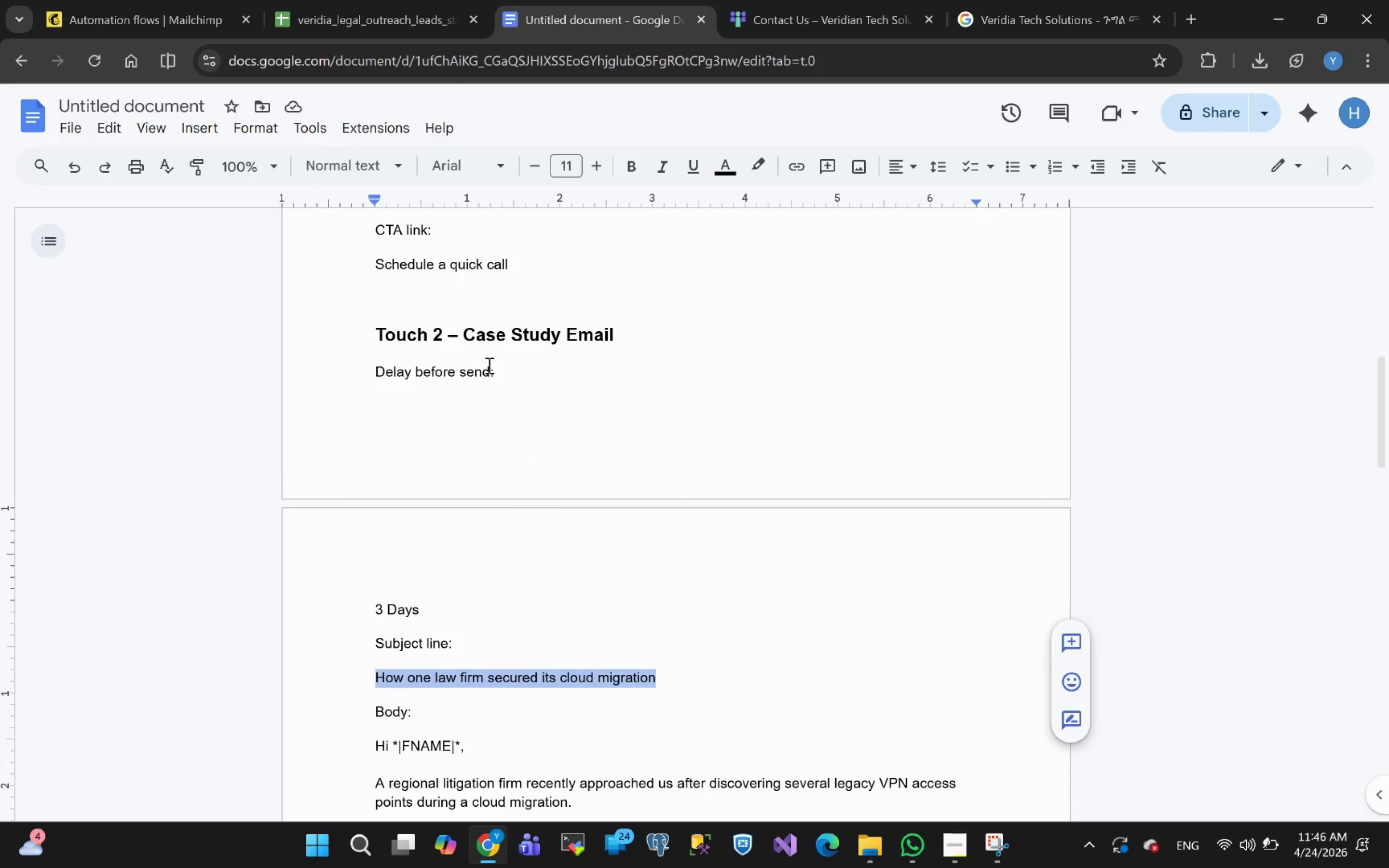 
left_click_drag(start_coordinate=[466, 339], to_coordinate=[617, 336])
 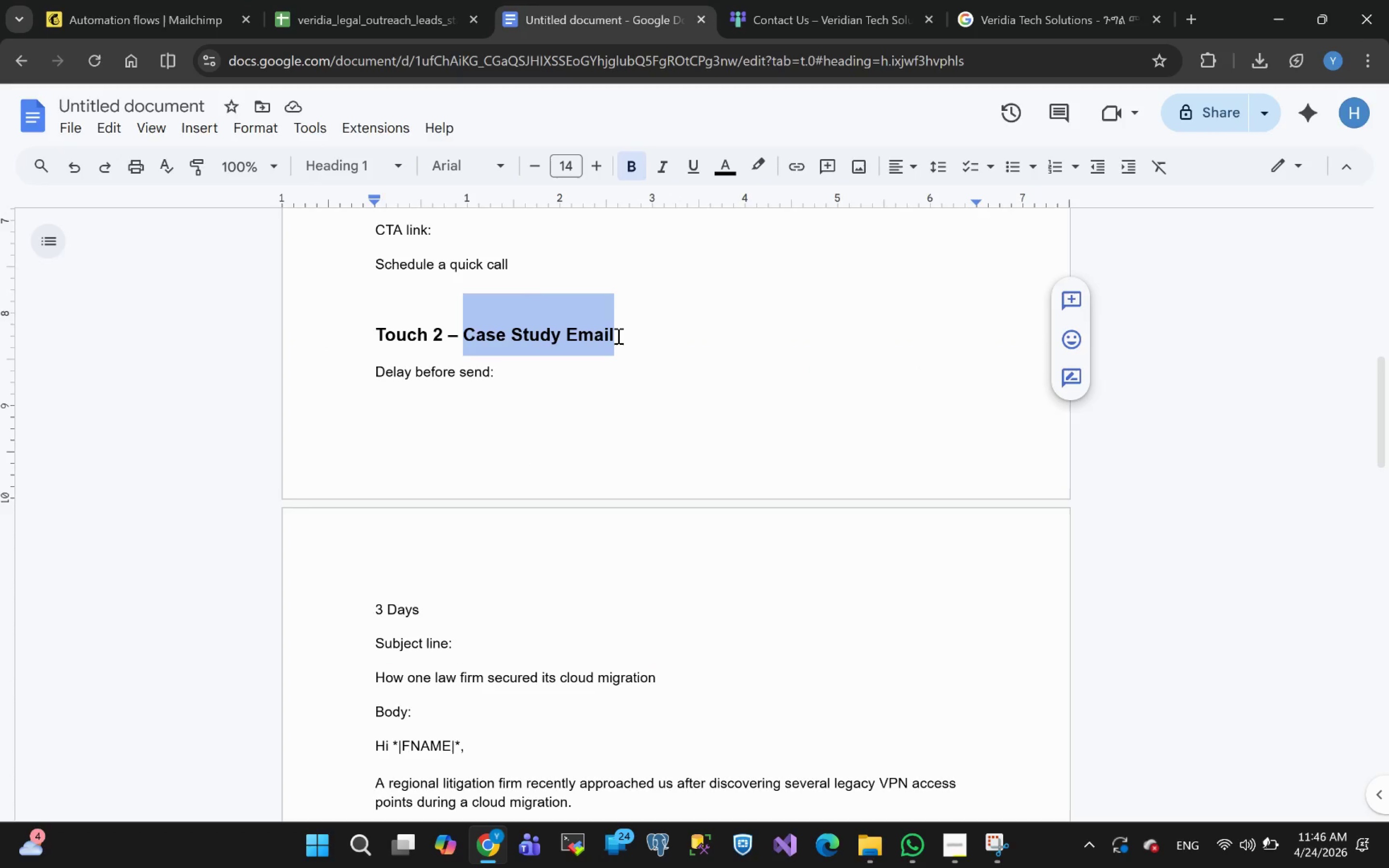 
key(Control+C)
 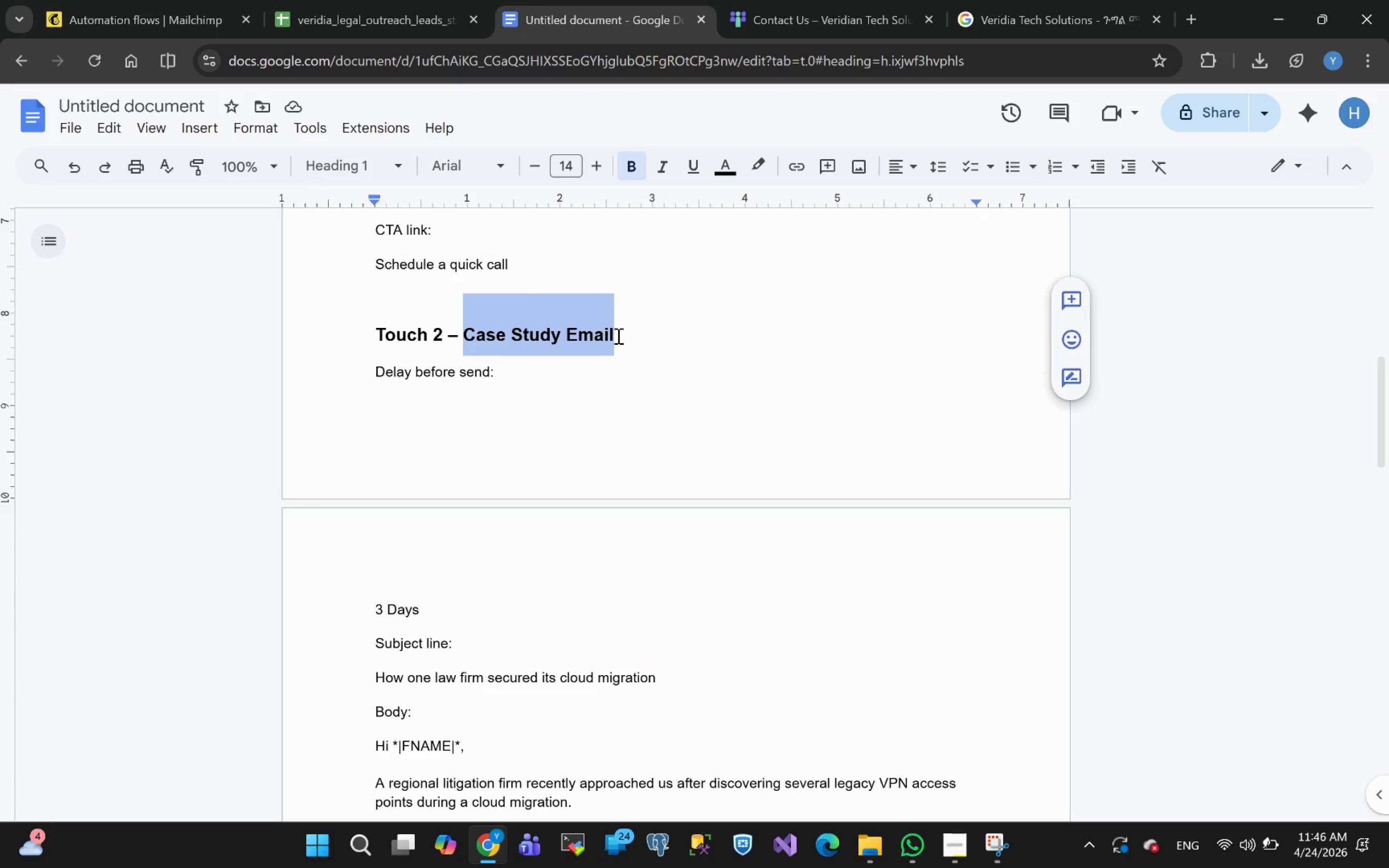 
key(Control+C)
 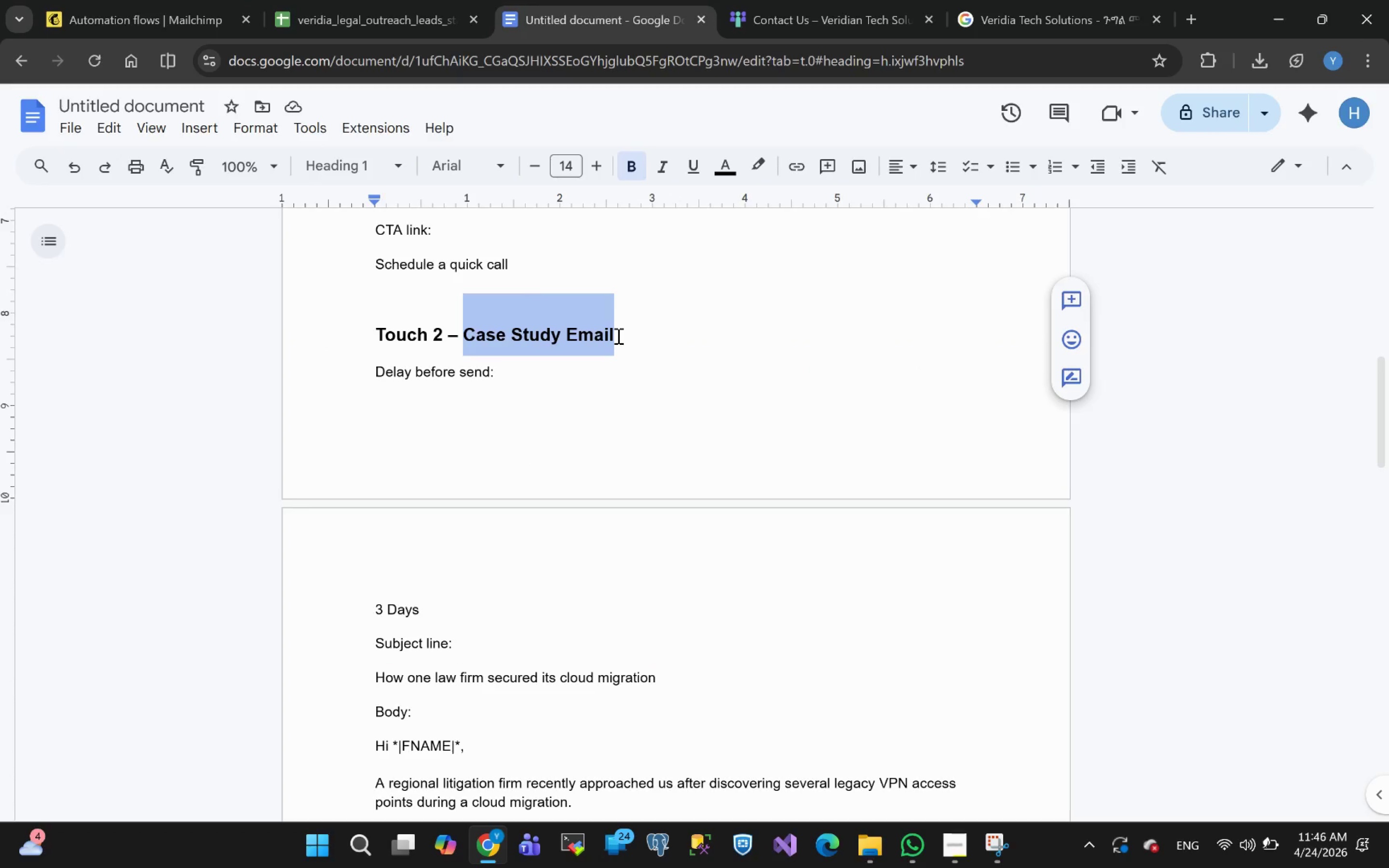 
key(Control+C)
 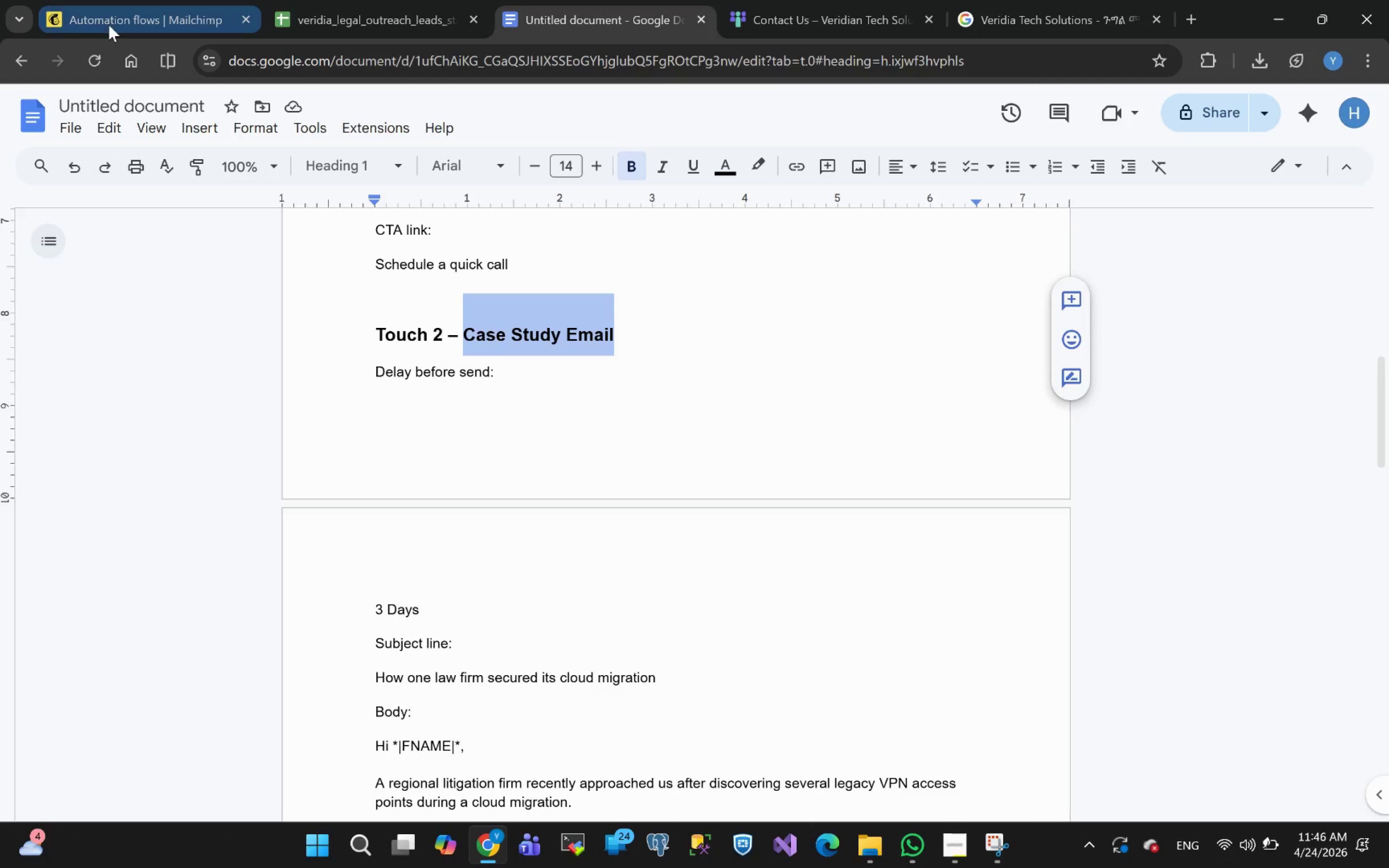 
left_click([110, 24])
 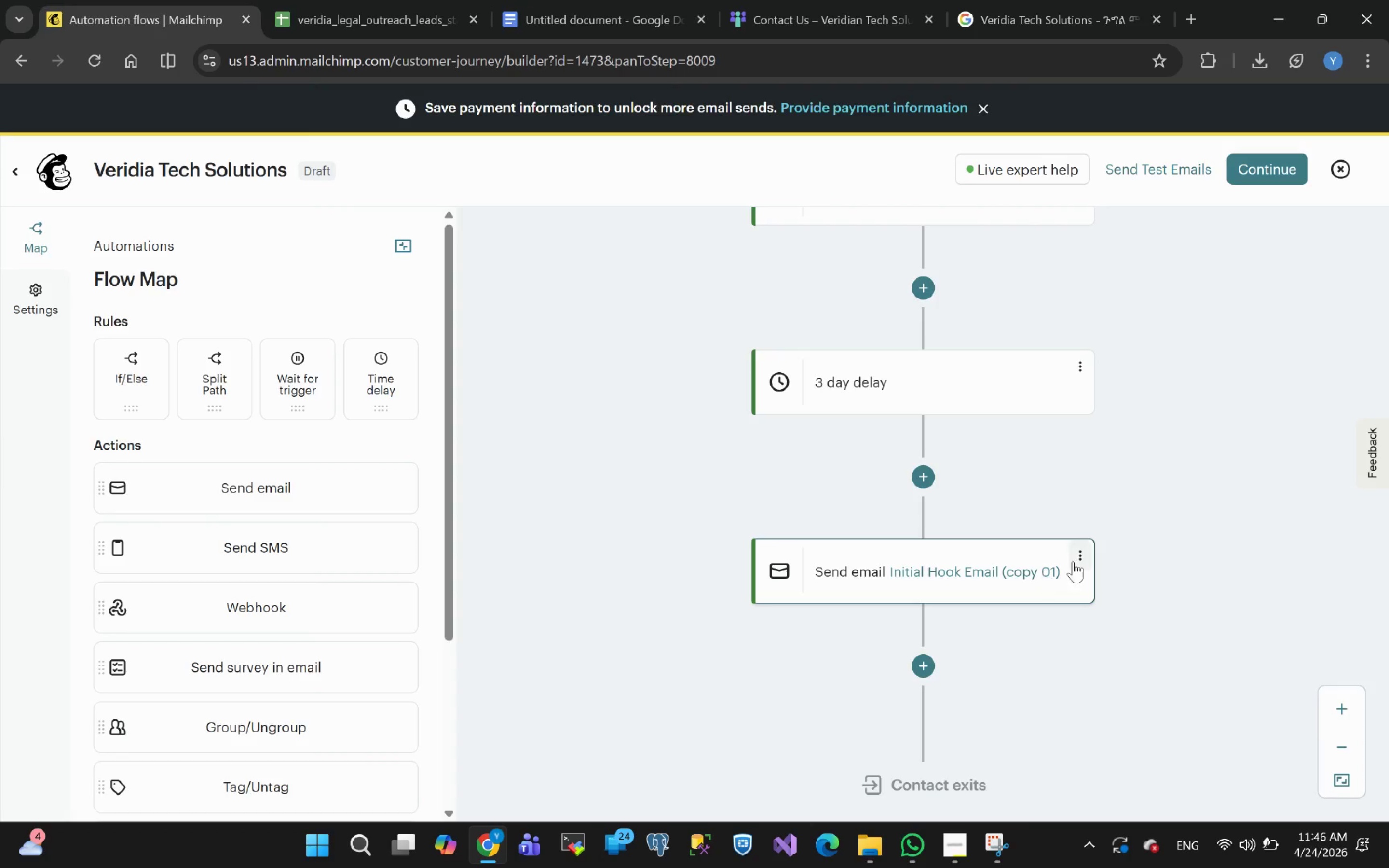 
left_click([1085, 552])
 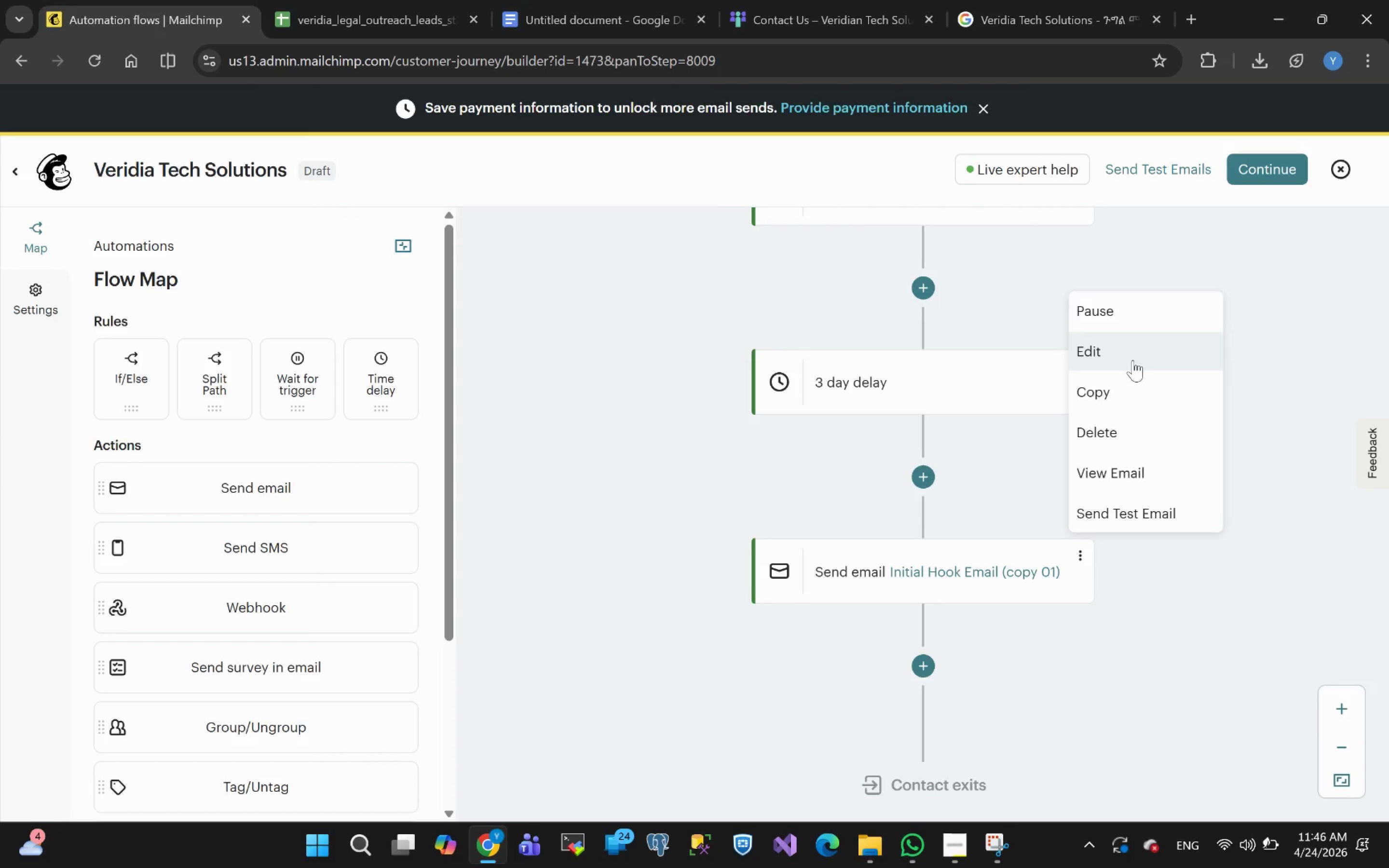 
left_click([1110, 357])
 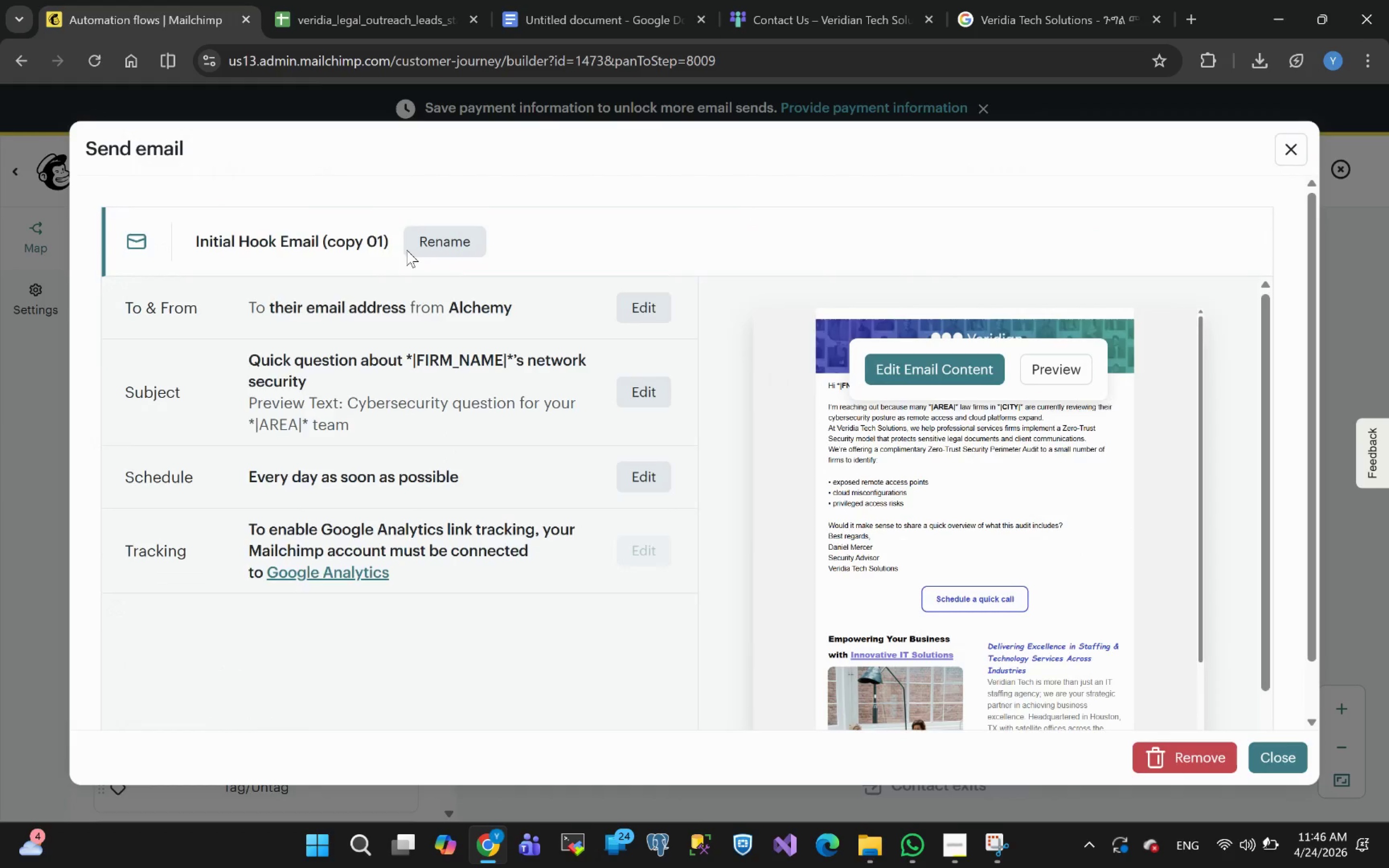 
left_click([441, 243])
 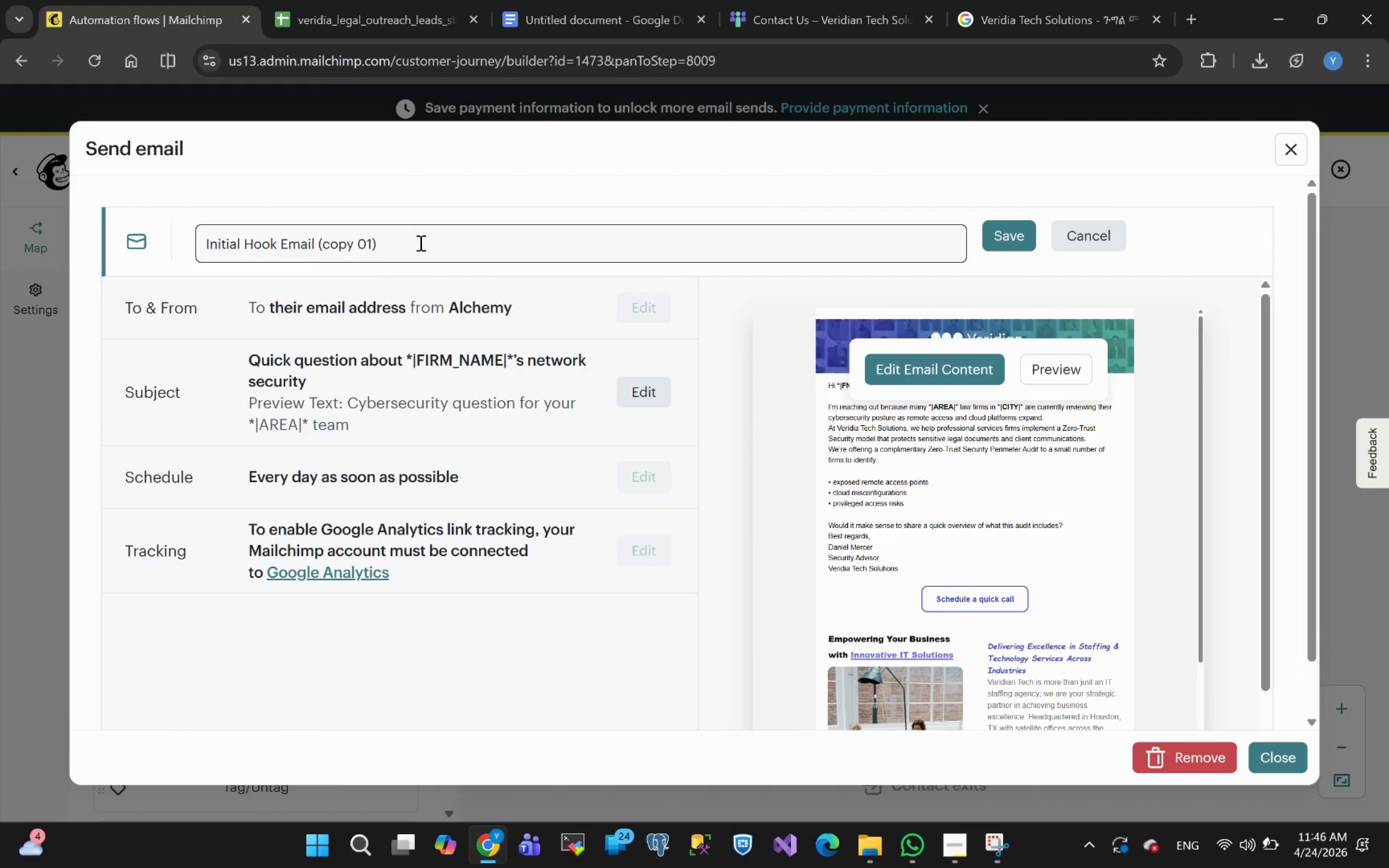 
left_click_drag(start_coordinate=[411, 243], to_coordinate=[0, 240])
 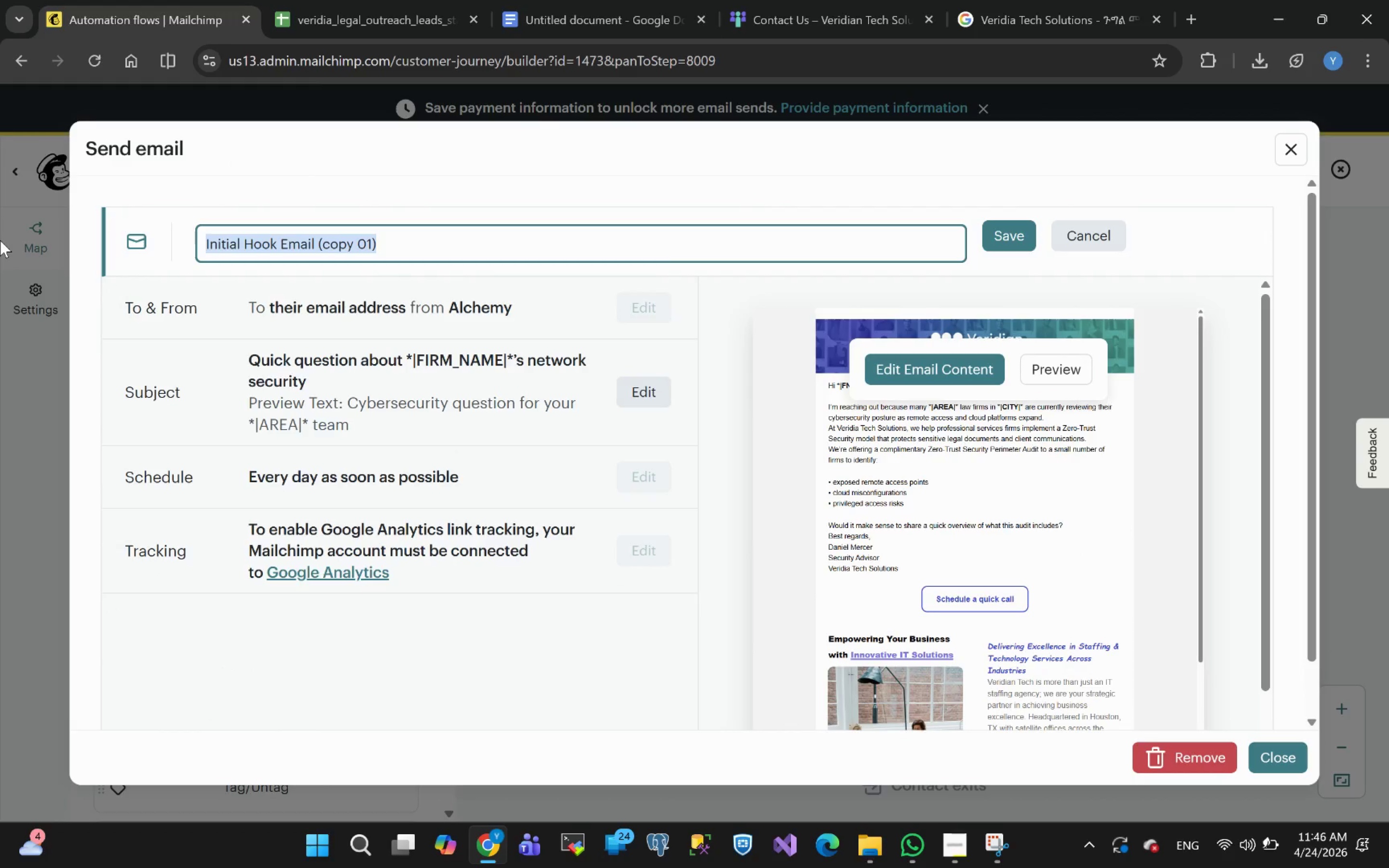 
key(Control+V)
 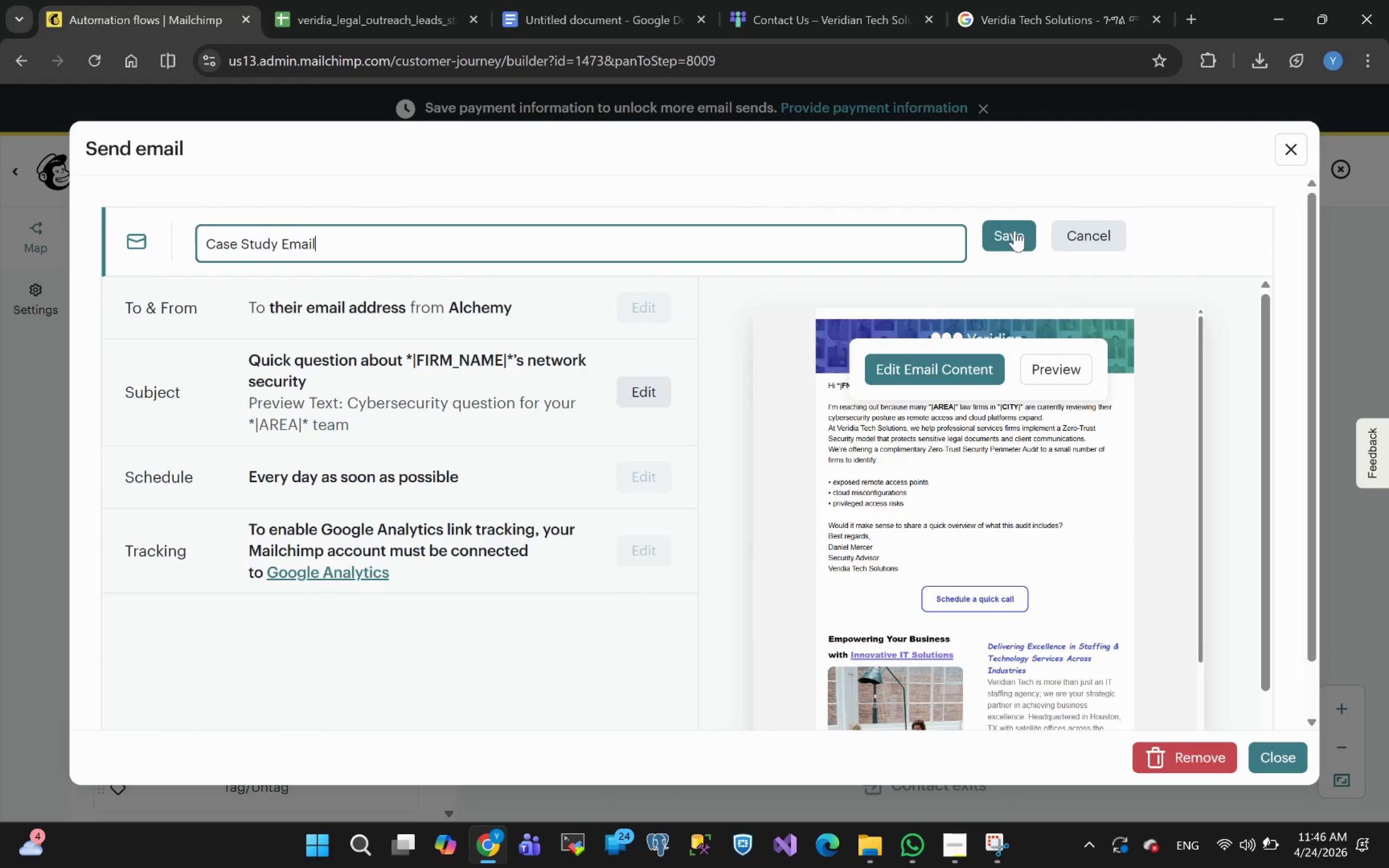 
left_click([1008, 238])
 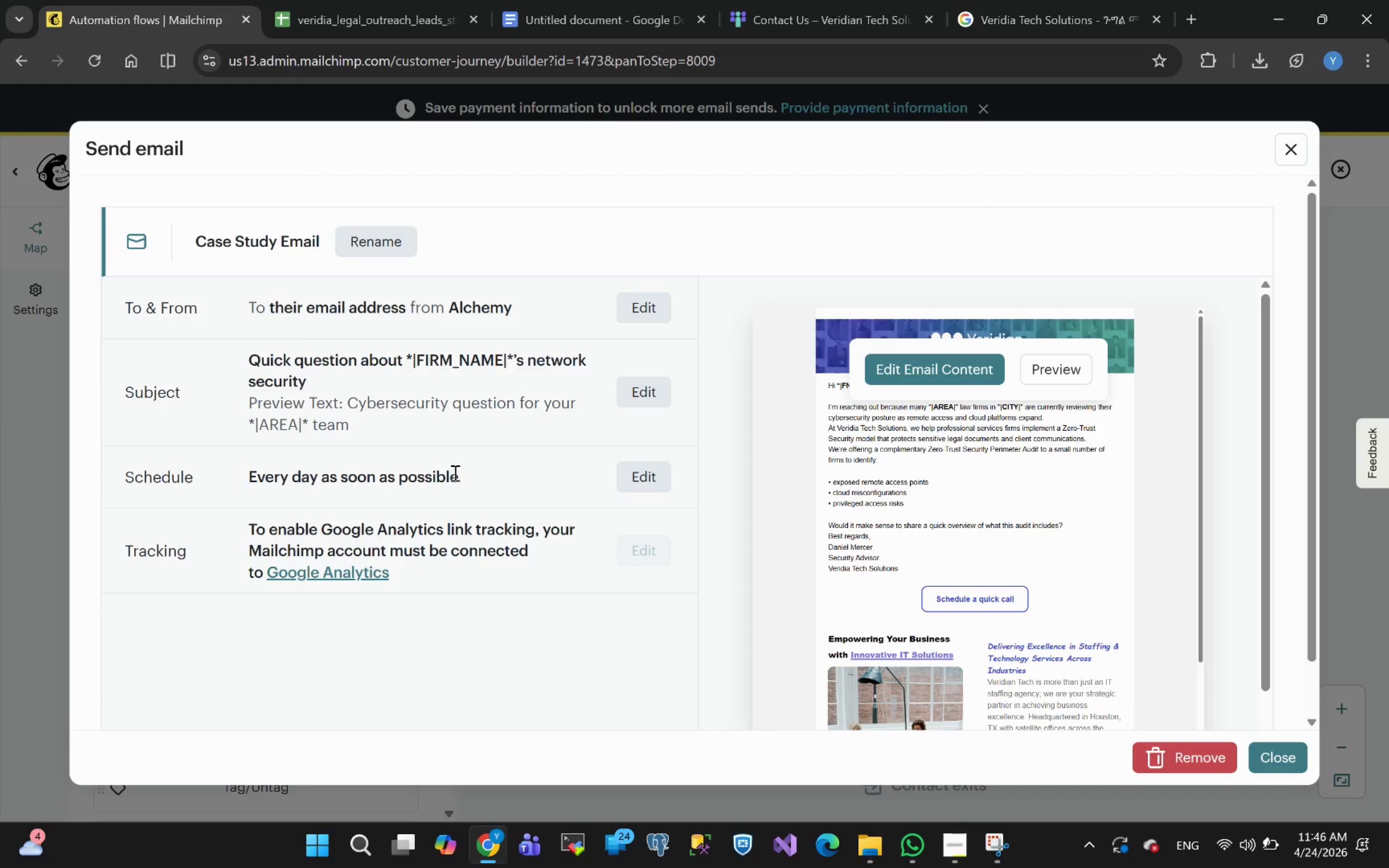 
left_click([657, 396])
 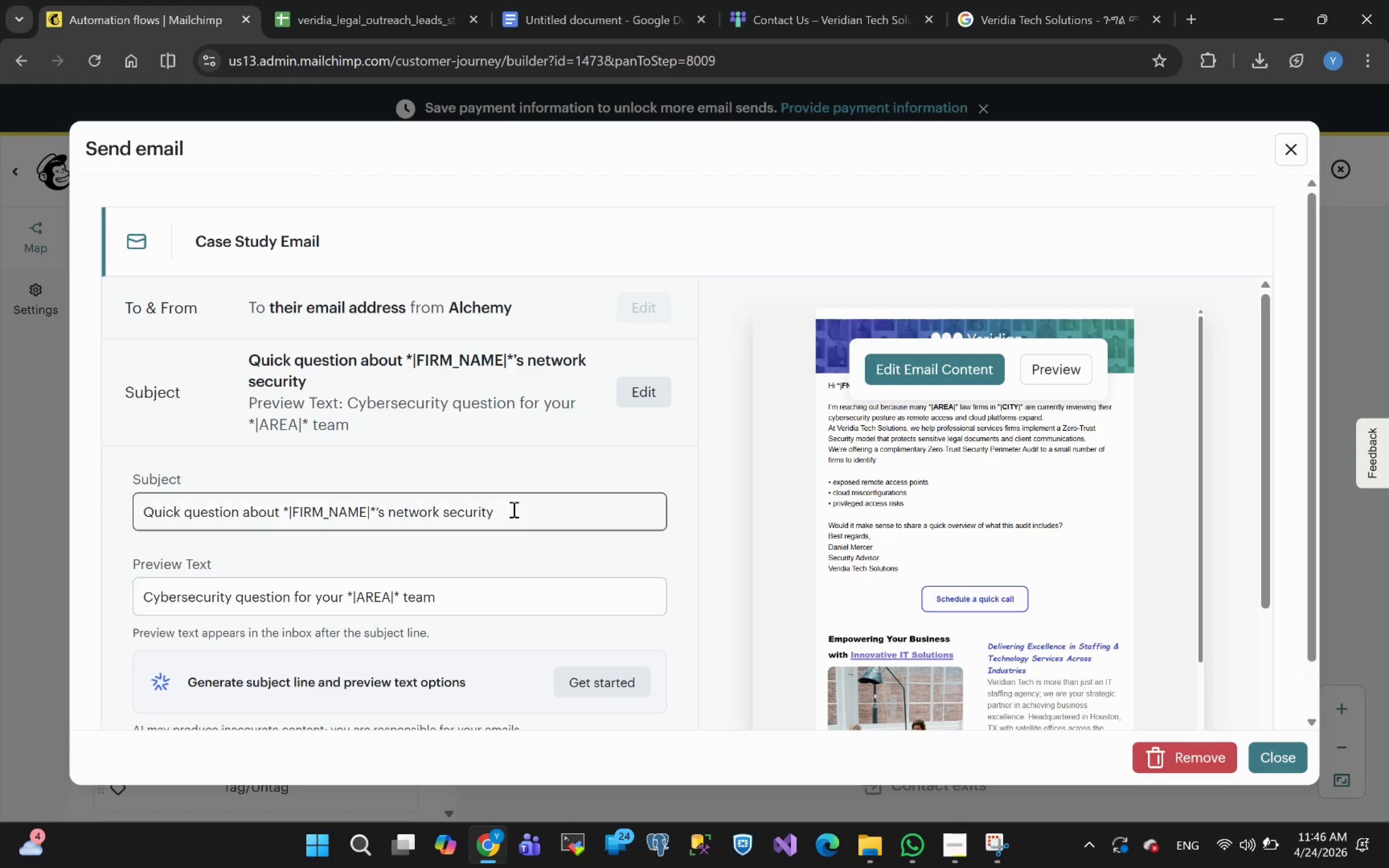 
left_click_drag(start_coordinate=[519, 517], to_coordinate=[0, 552])
 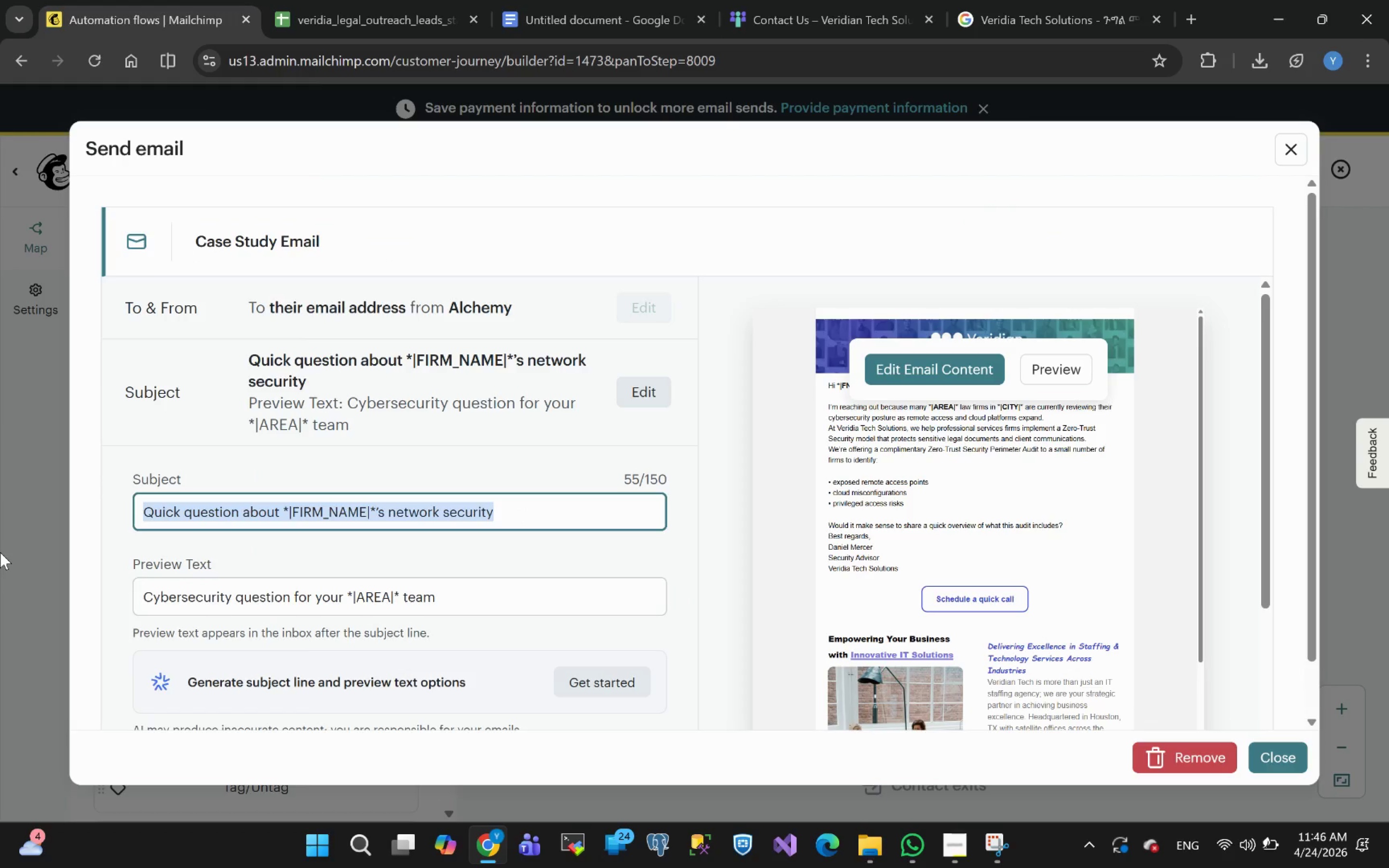 
key(Control+V)
 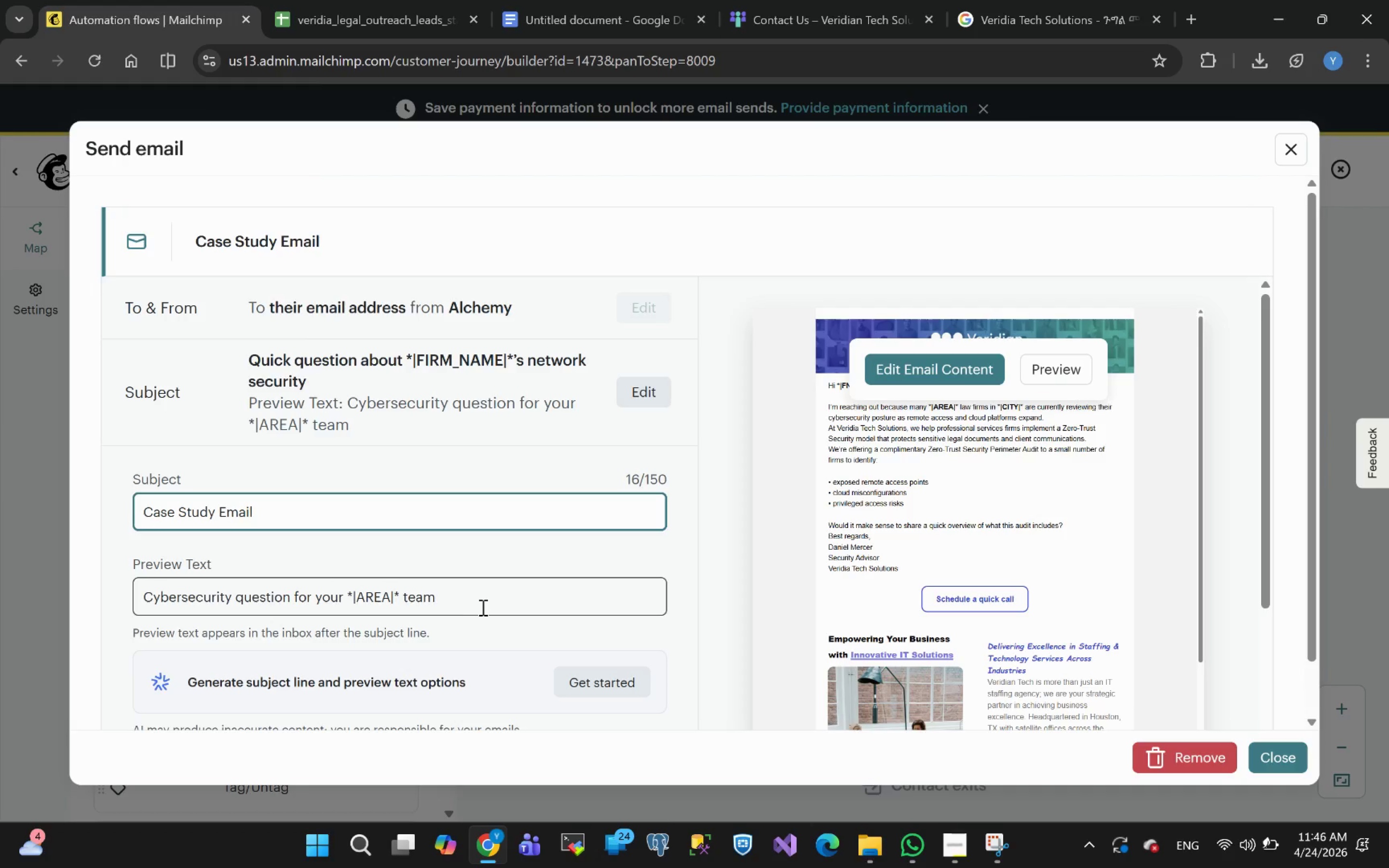 
left_click_drag(start_coordinate=[483, 605], to_coordinate=[0, 598])
 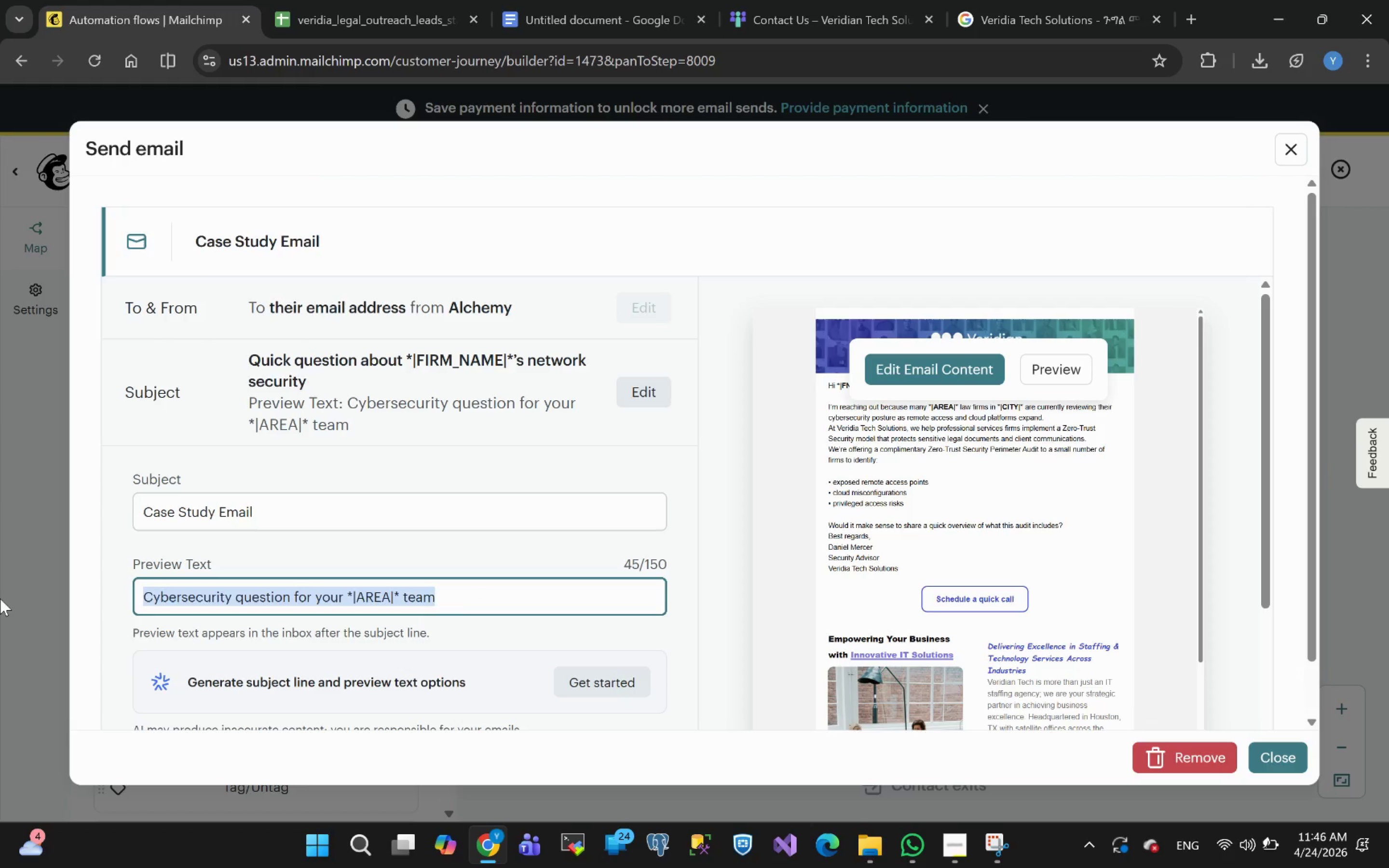 
key(Backspace)
 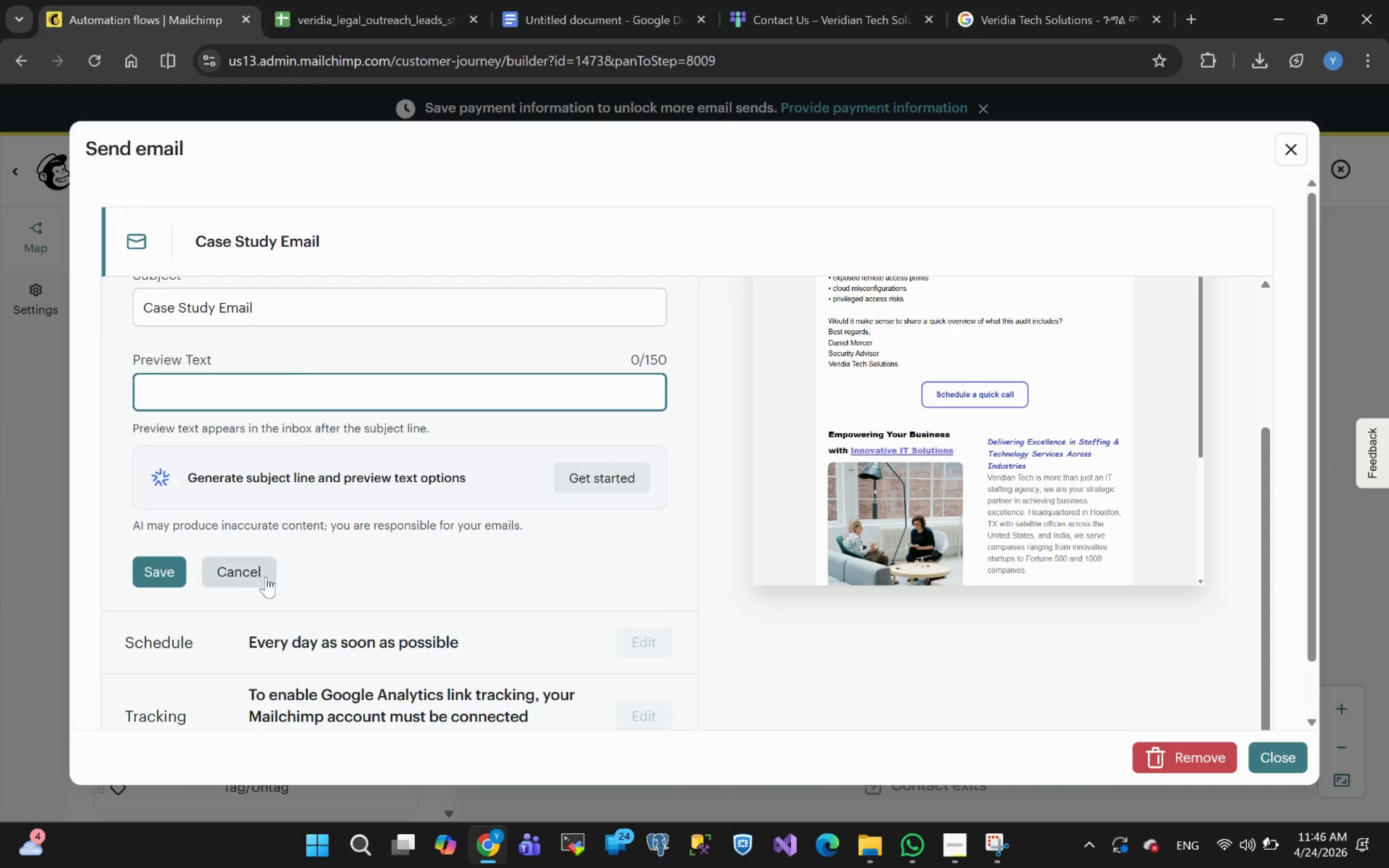 
left_click([148, 582])
 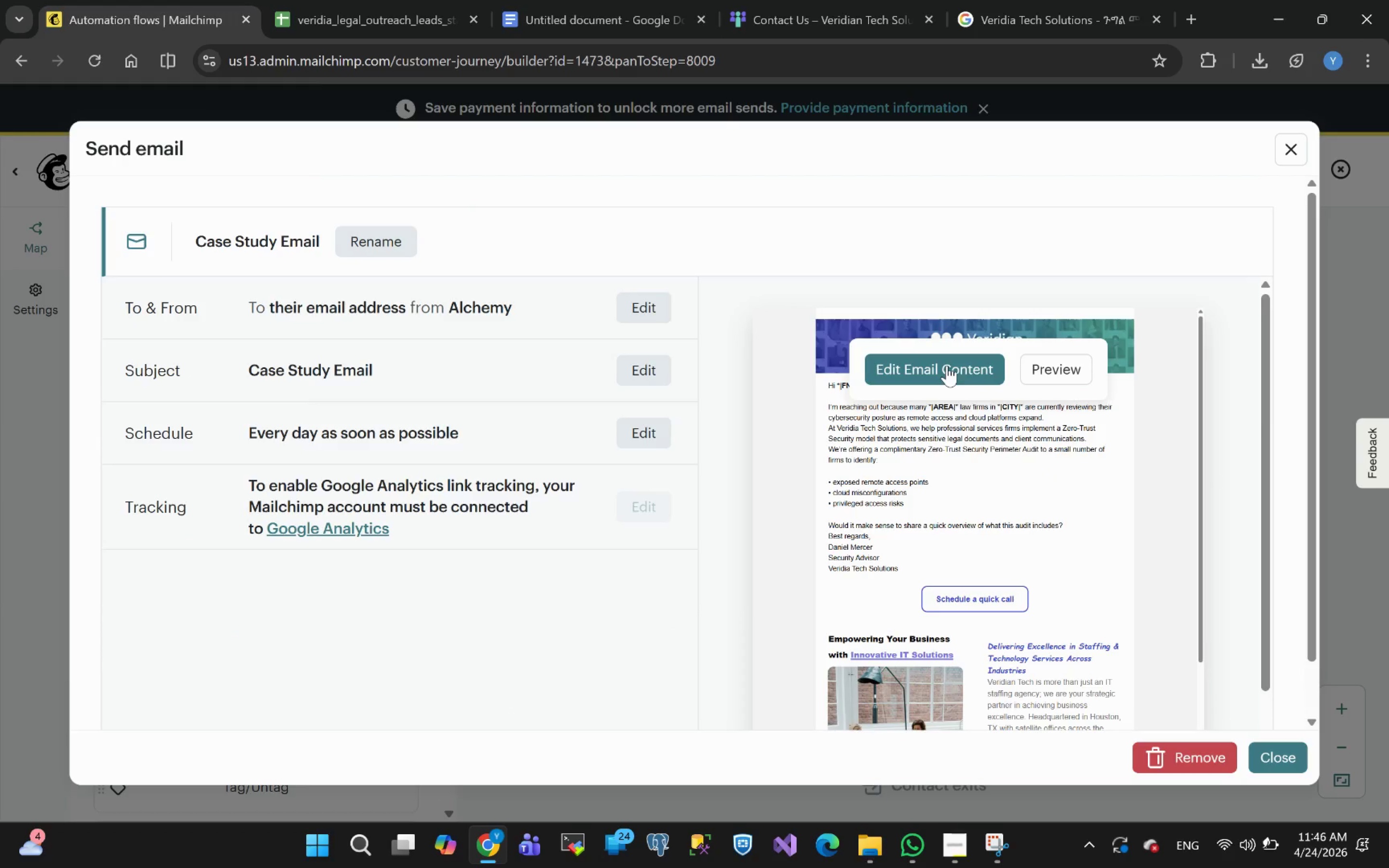 
left_click([940, 376])
 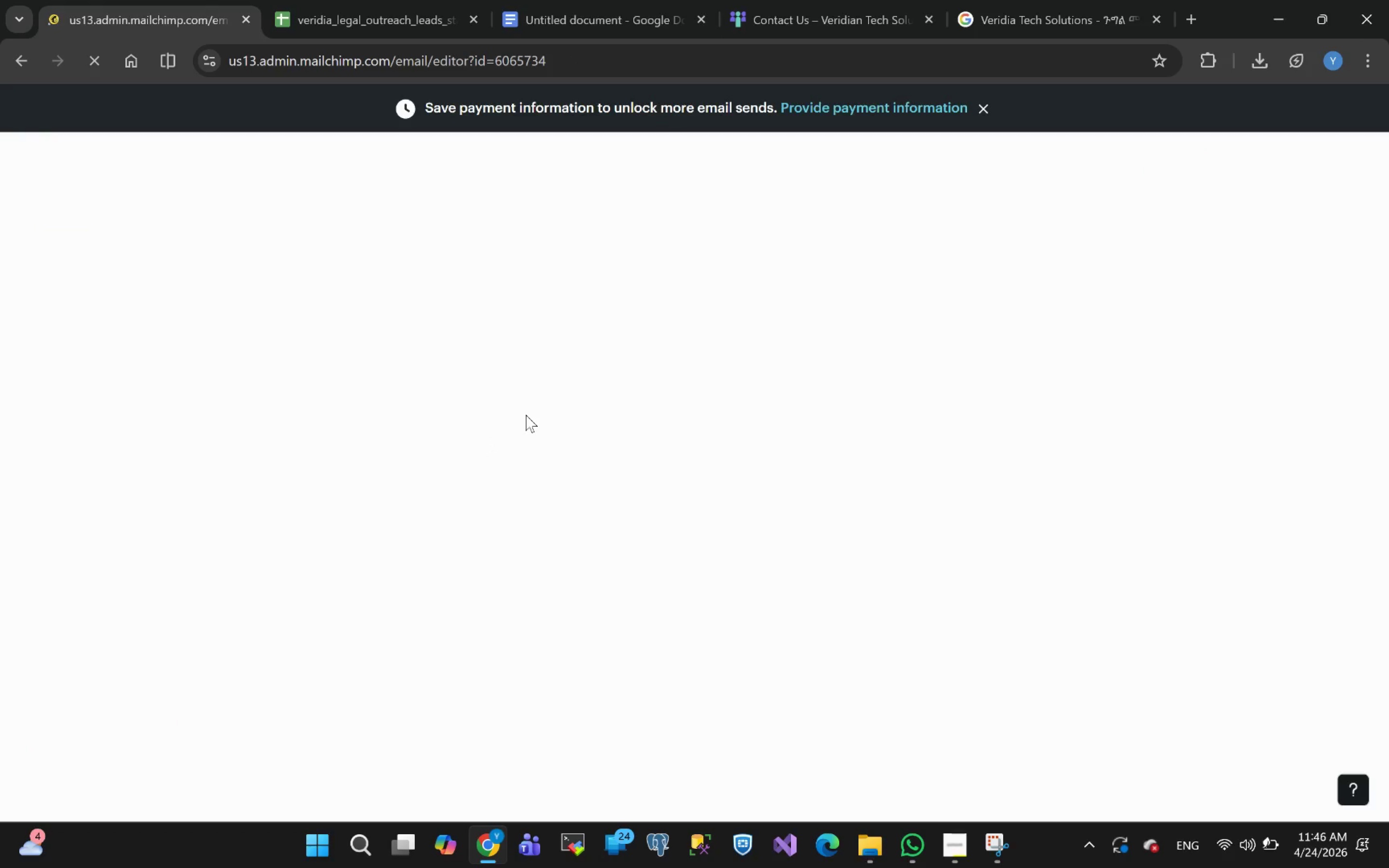 
wait(10.15)
 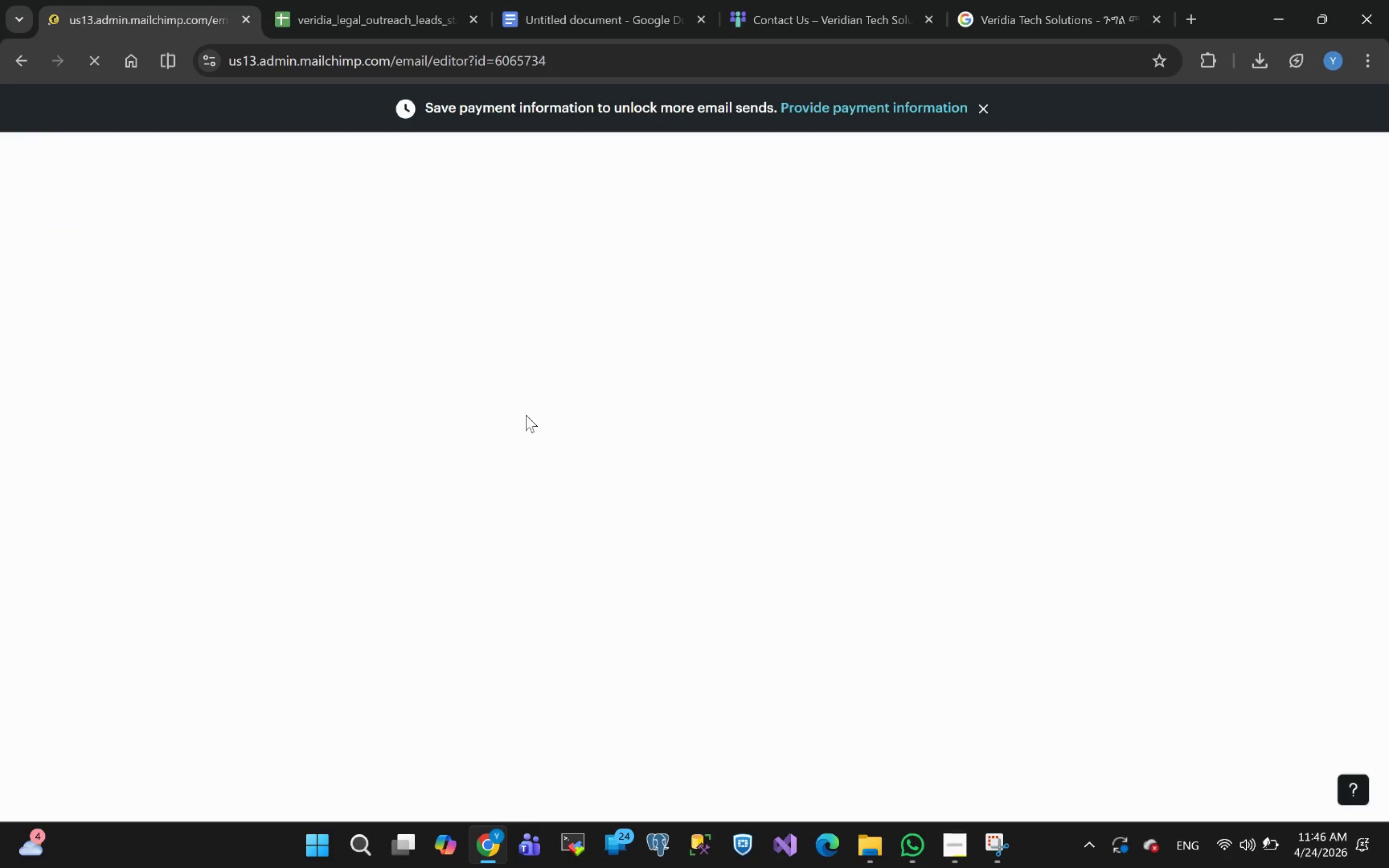 
left_click([613, 0])
 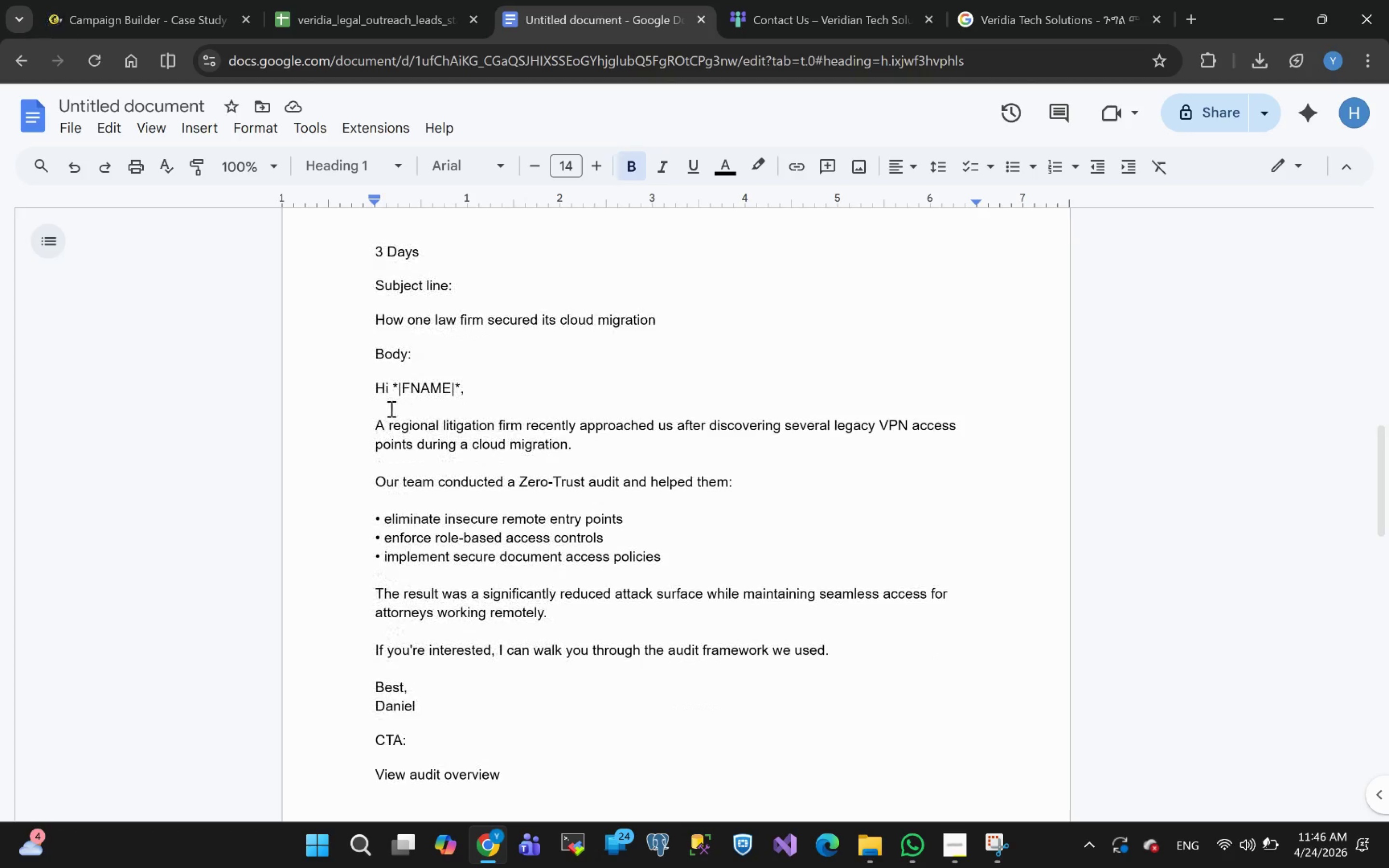 
left_click_drag(start_coordinate=[377, 424], to_coordinate=[433, 701])
 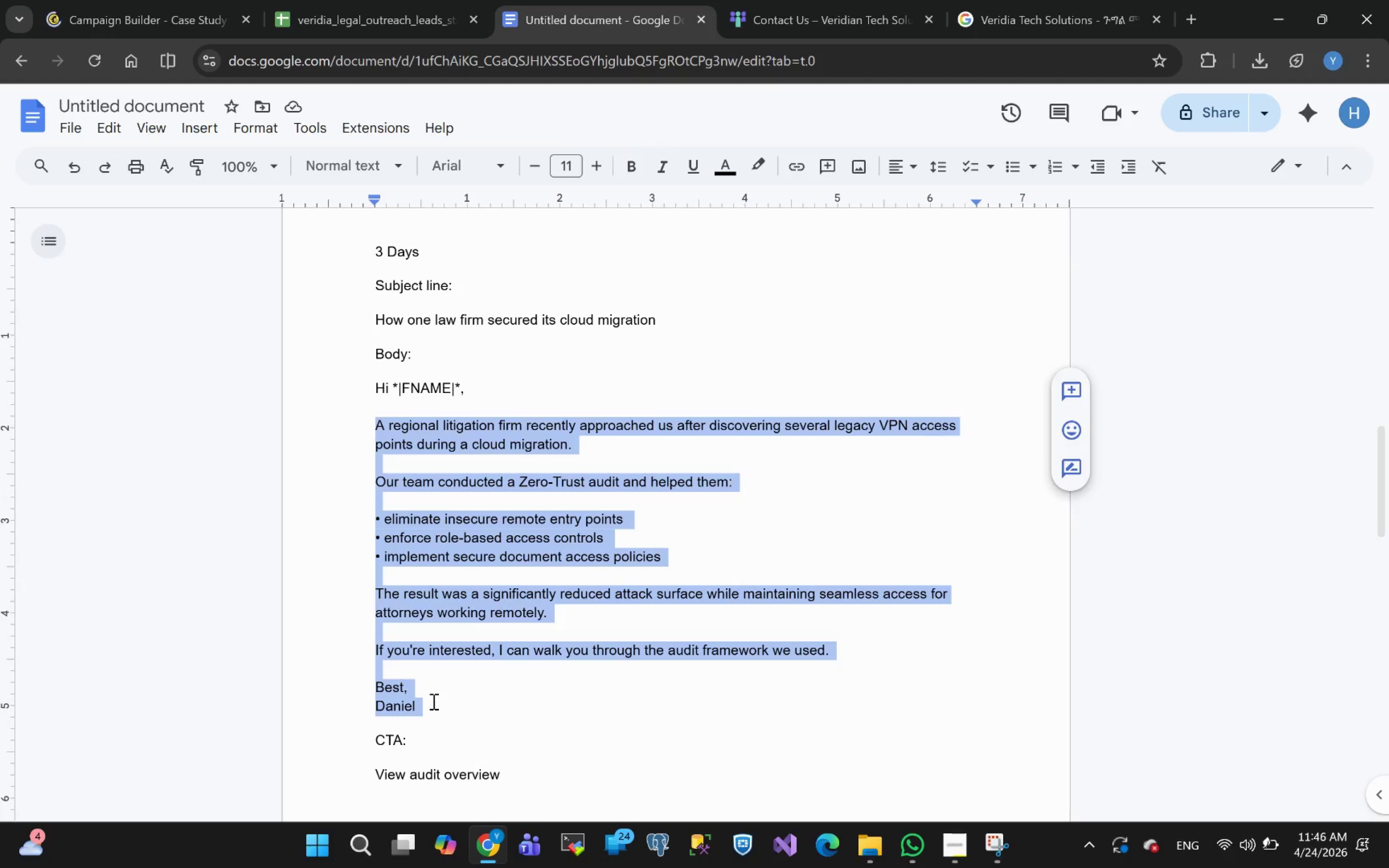 
key(Control+C)
 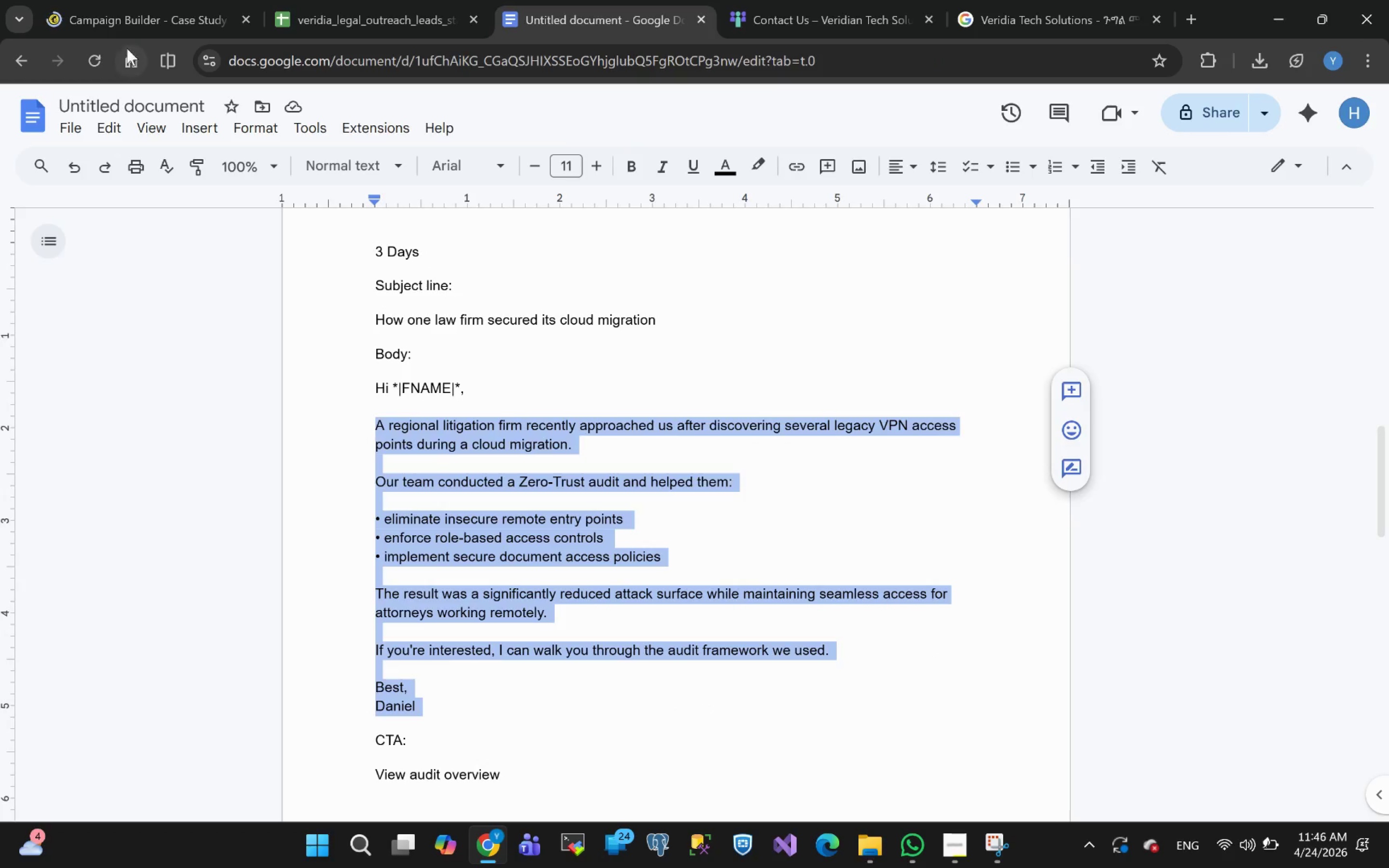 
left_click([114, 19])
 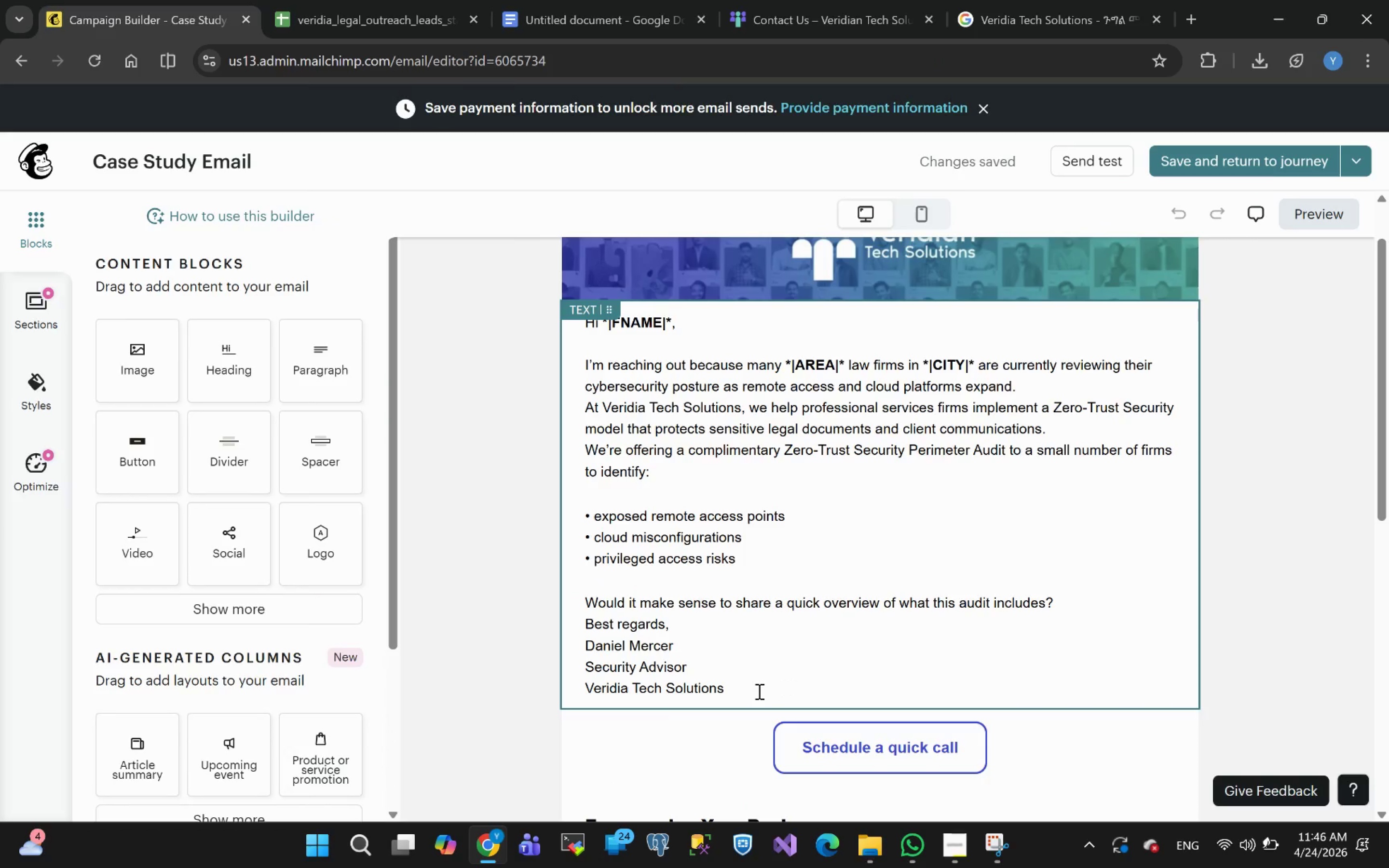 
left_click_drag(start_coordinate=[758, 691], to_coordinate=[582, 351])
 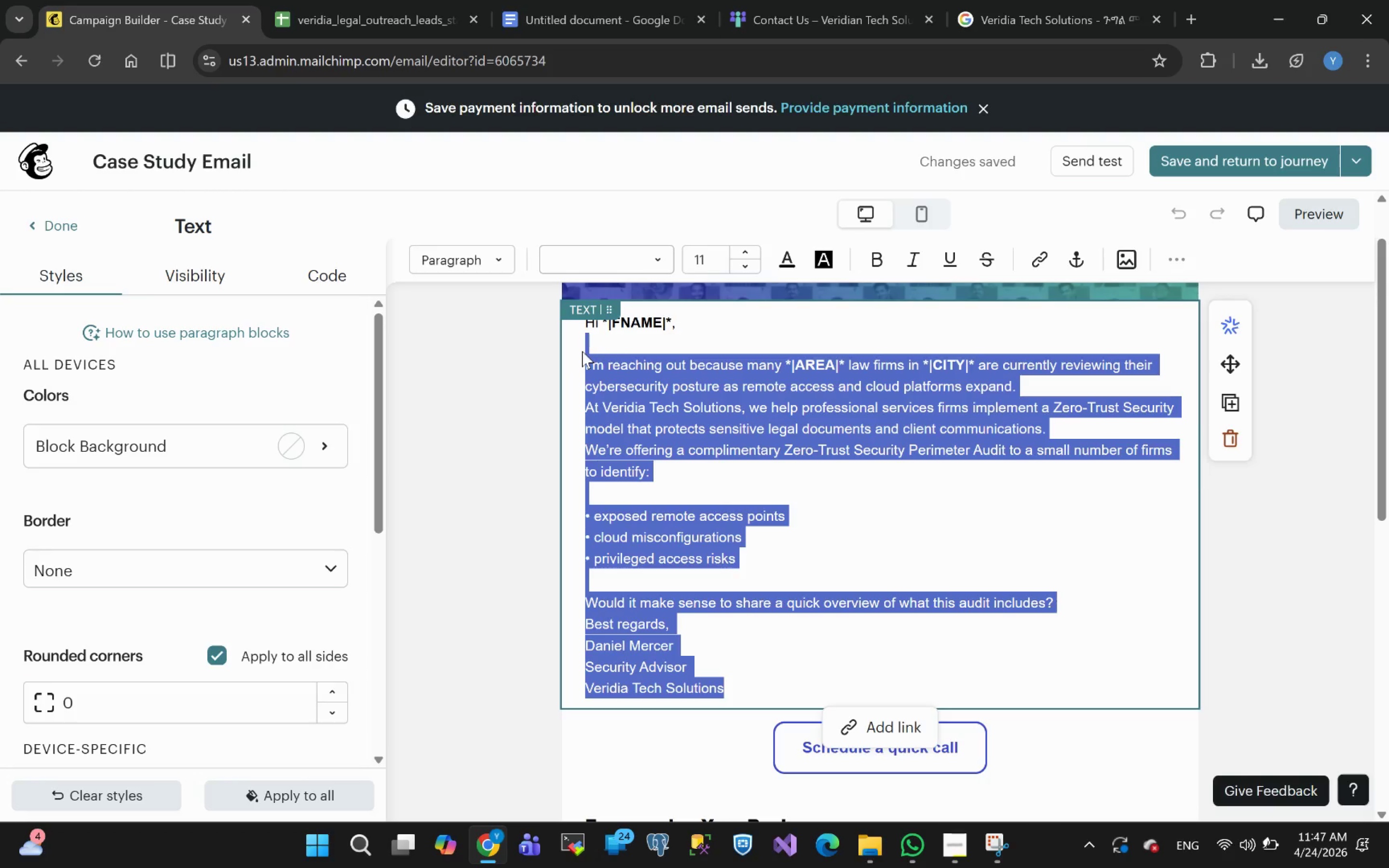 
key(Control+V)
 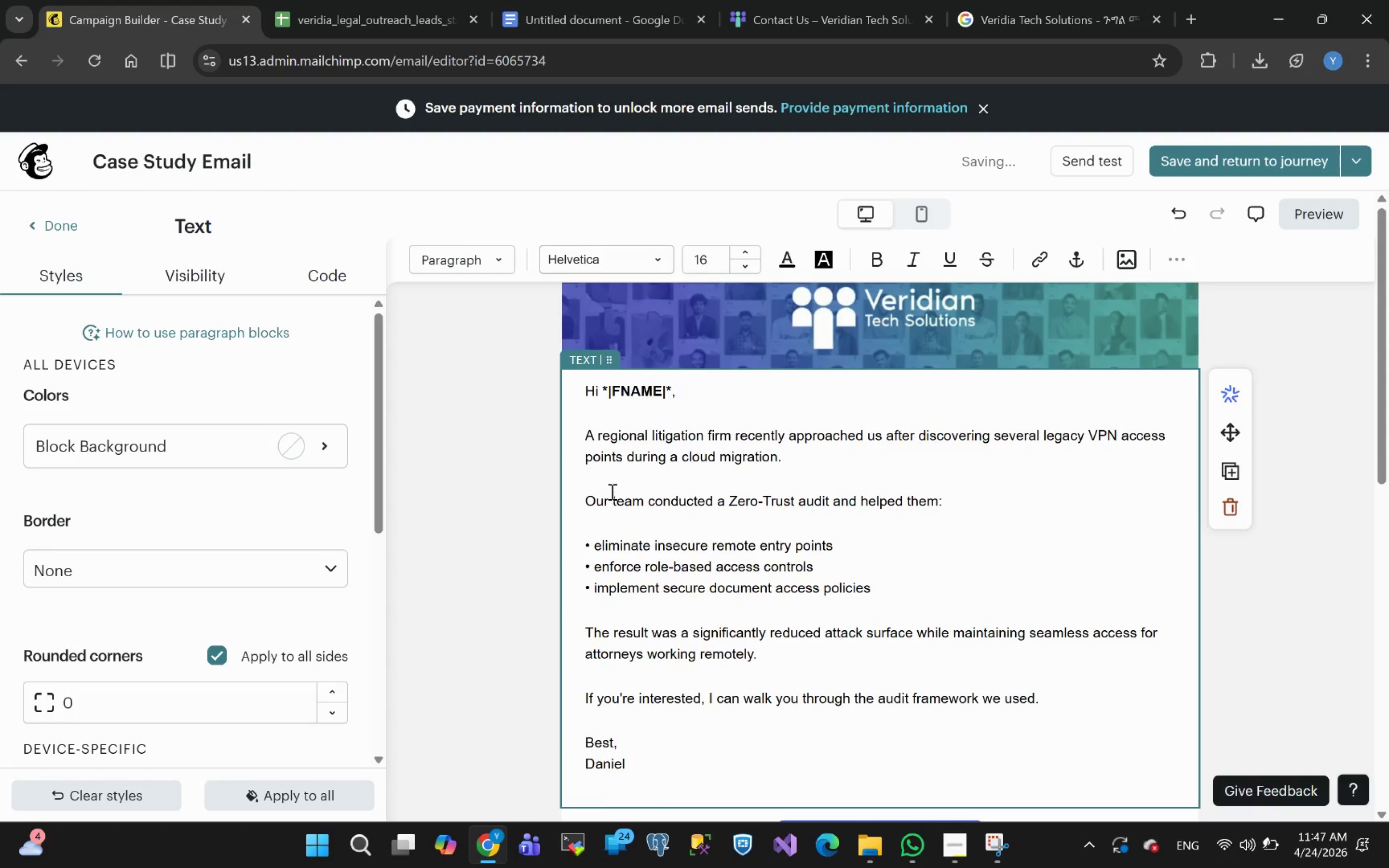 
left_click([593, 477])
 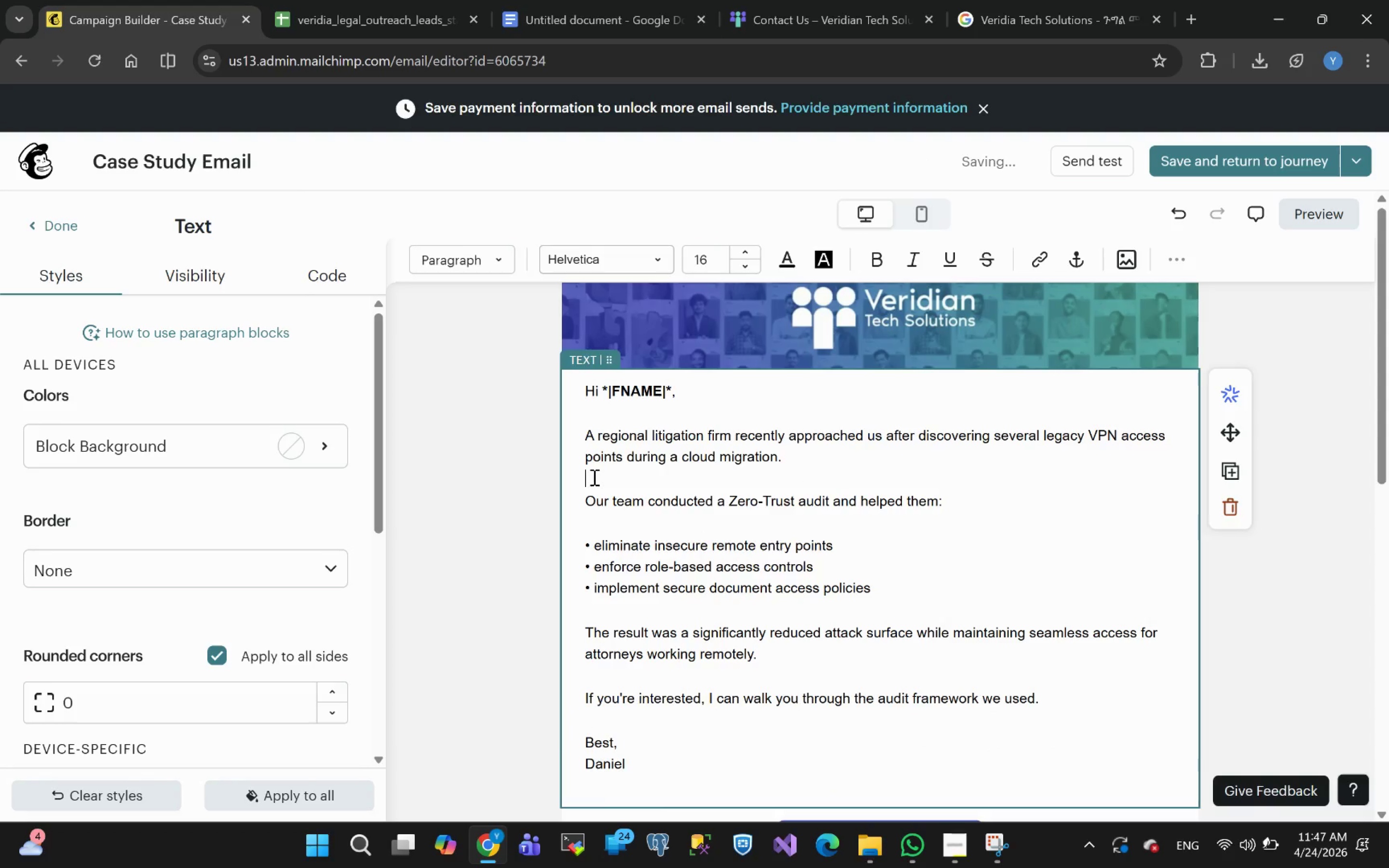 
key(Backspace)
 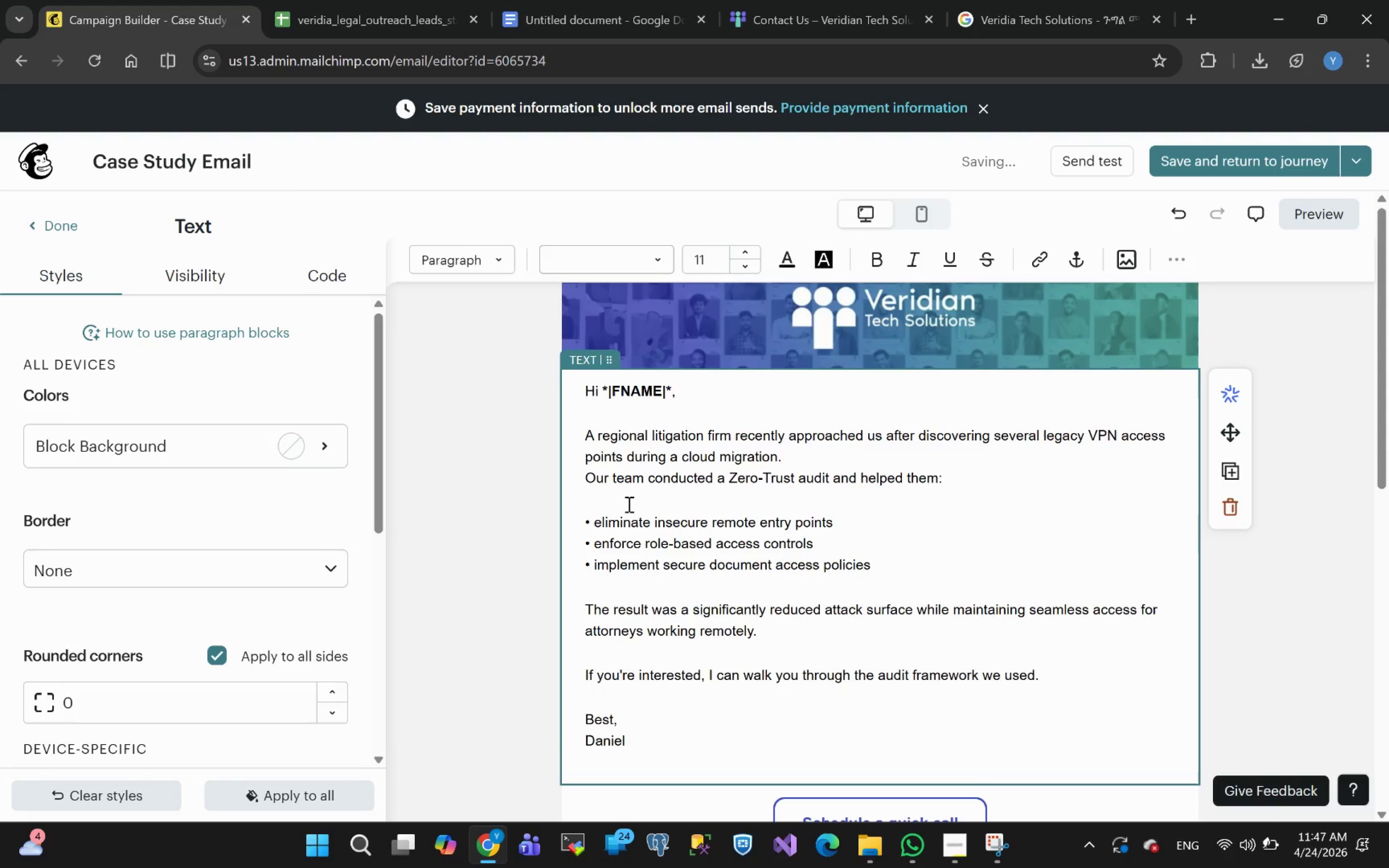 
left_click([628, 502])
 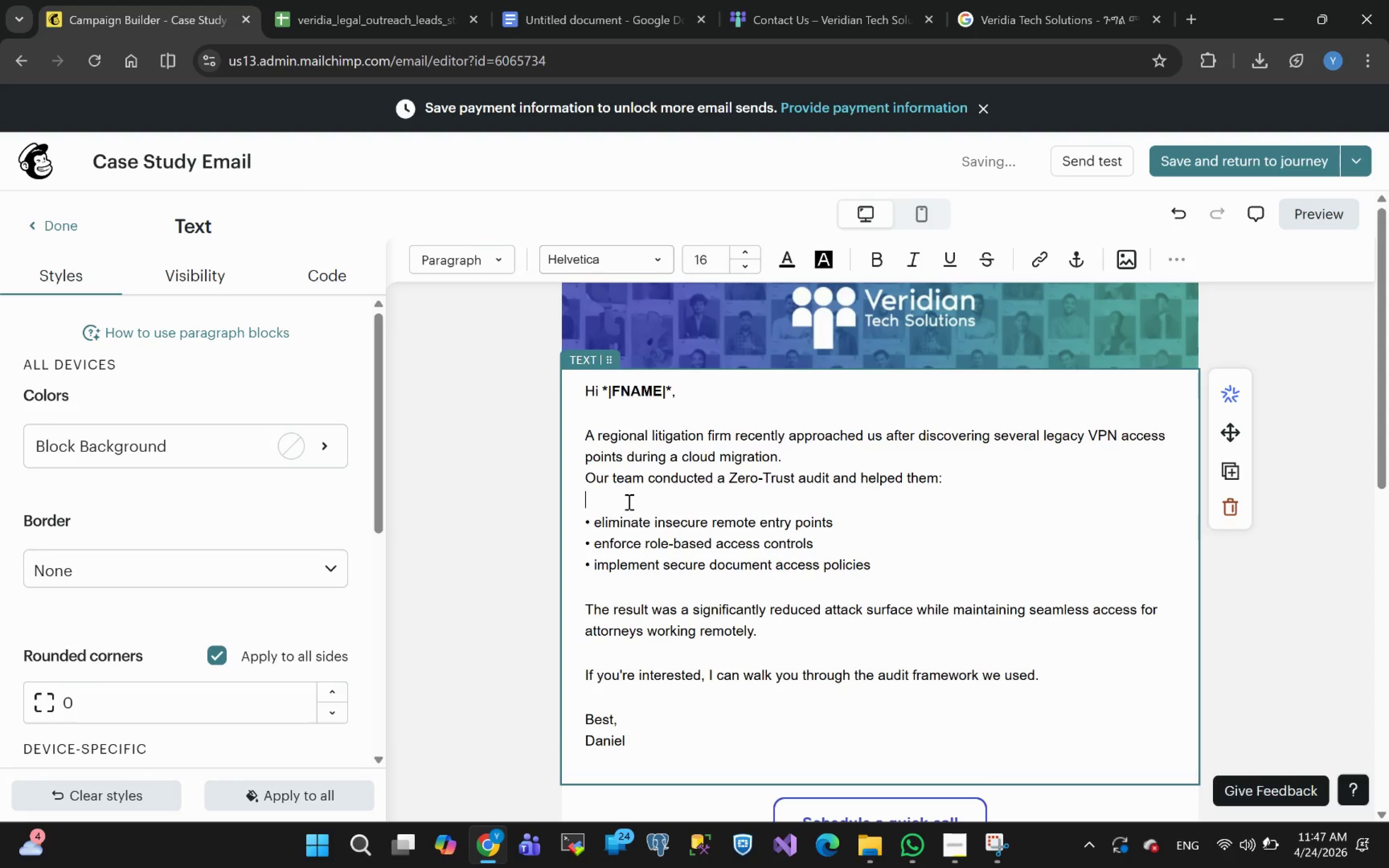 
key(Backspace)
 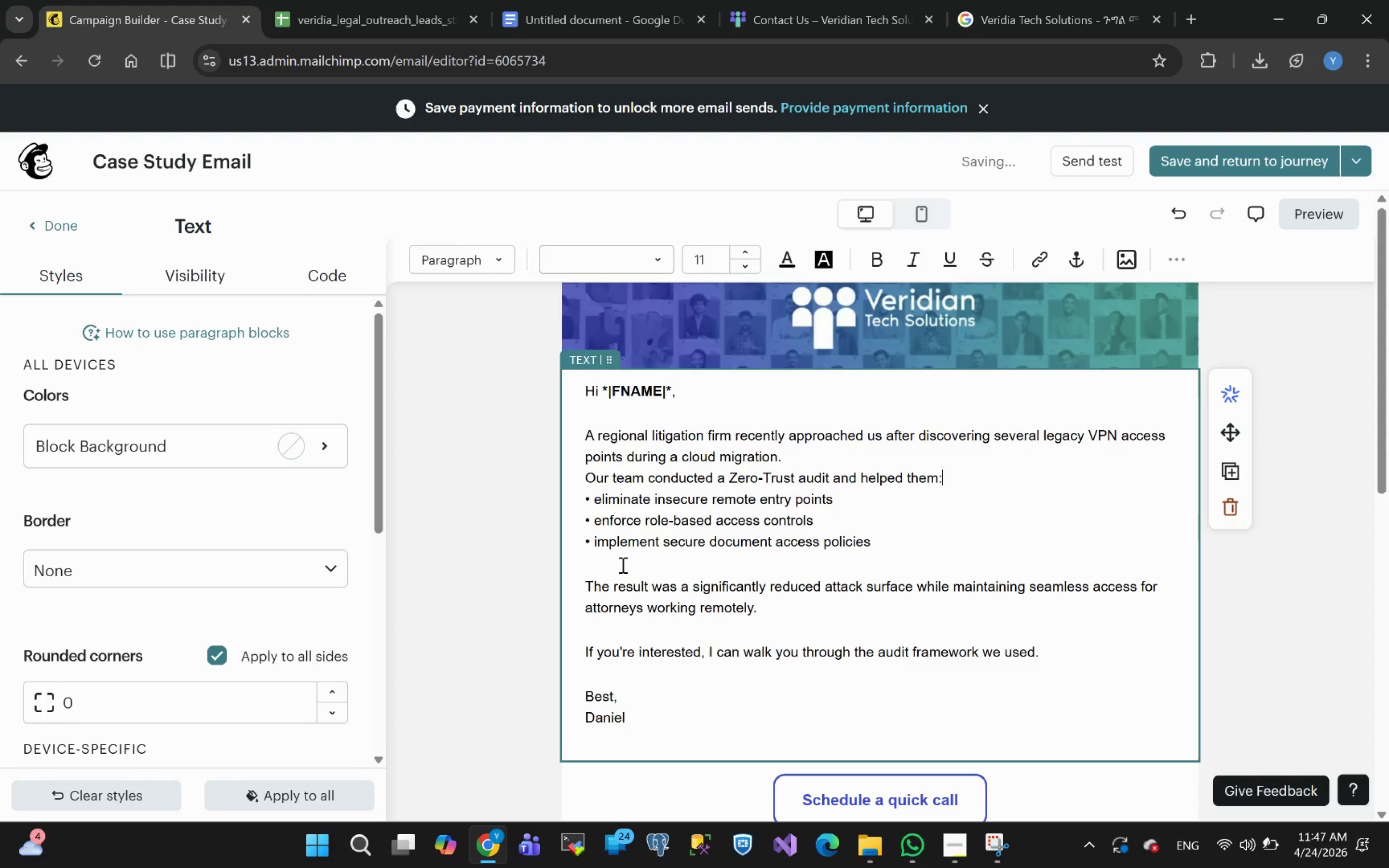 
left_click([622, 565])
 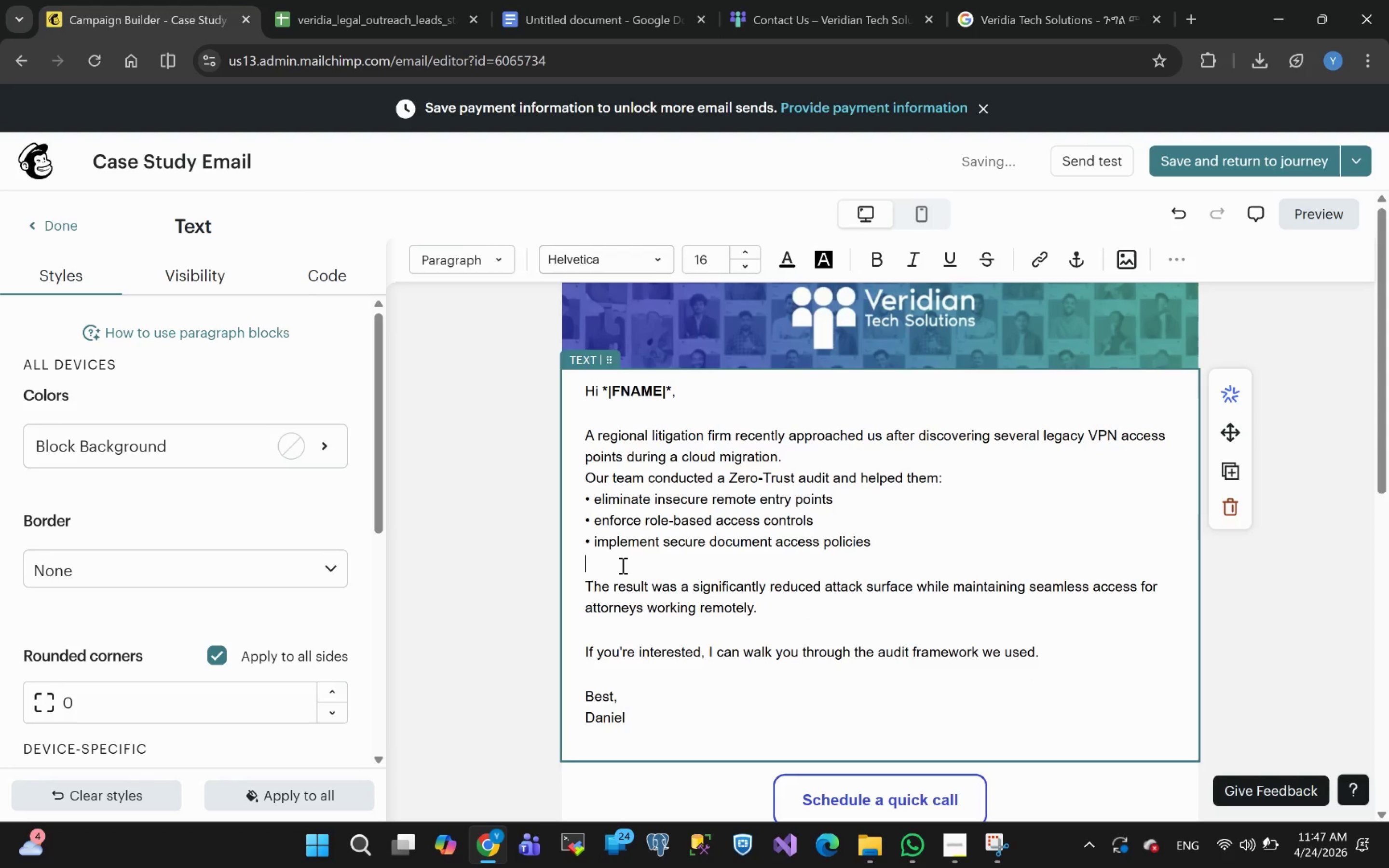 
key(Backspace)
 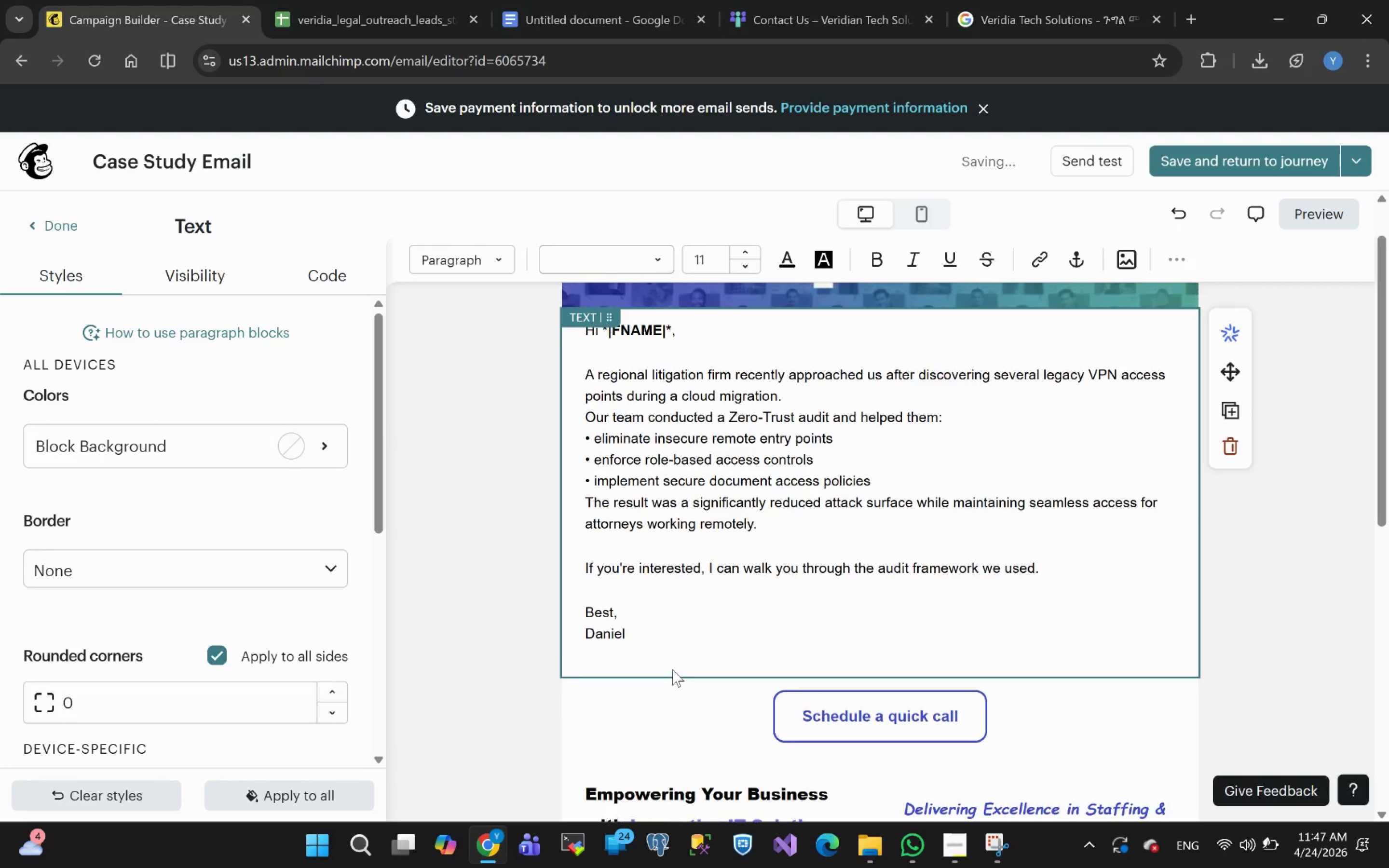 
wait(5.37)
 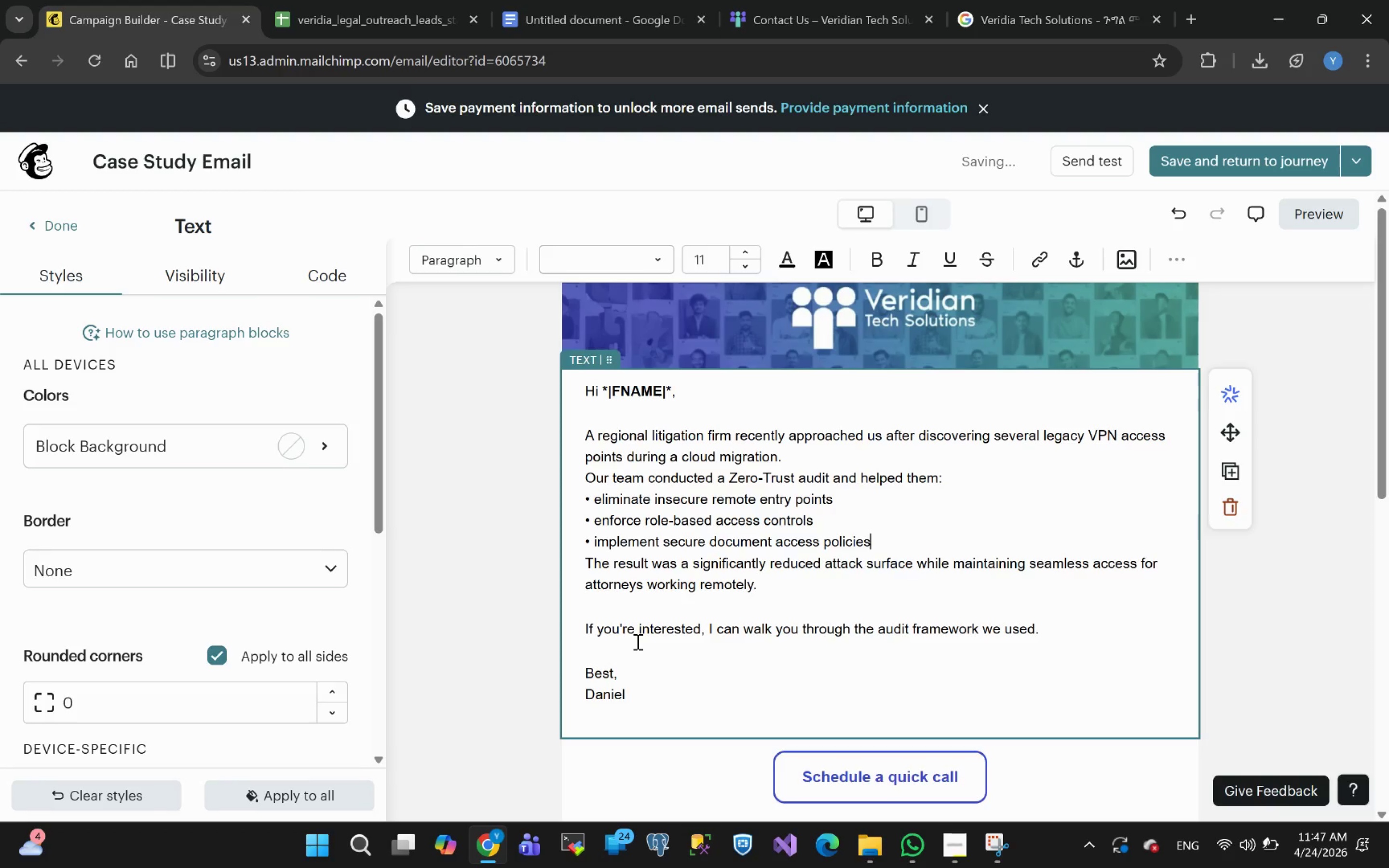 
left_click_drag(start_coordinate=[587, 11], to_coordinate=[415, 10])
 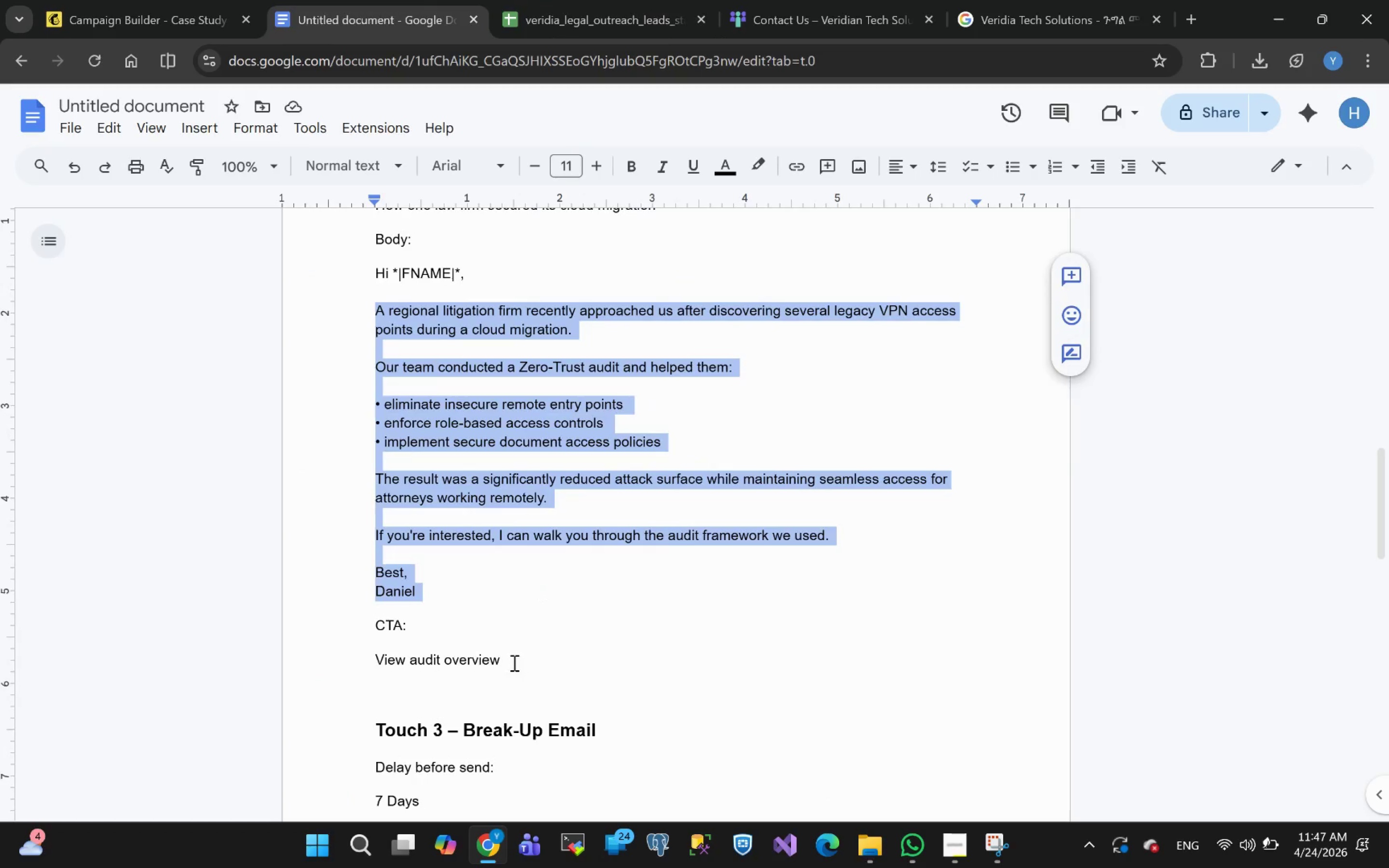 
left_click_drag(start_coordinate=[502, 658], to_coordinate=[377, 660])
 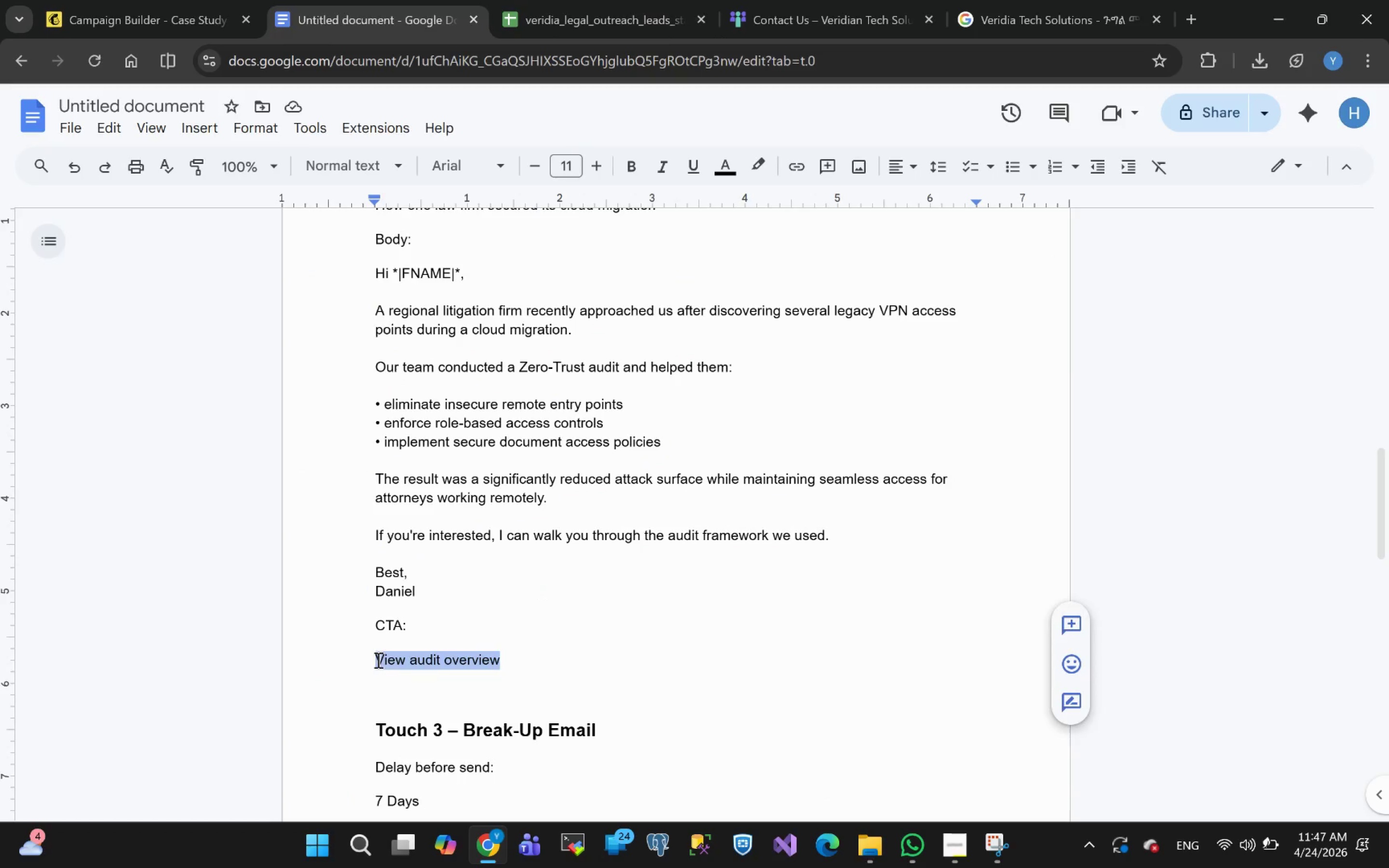 
key(Control+C)
 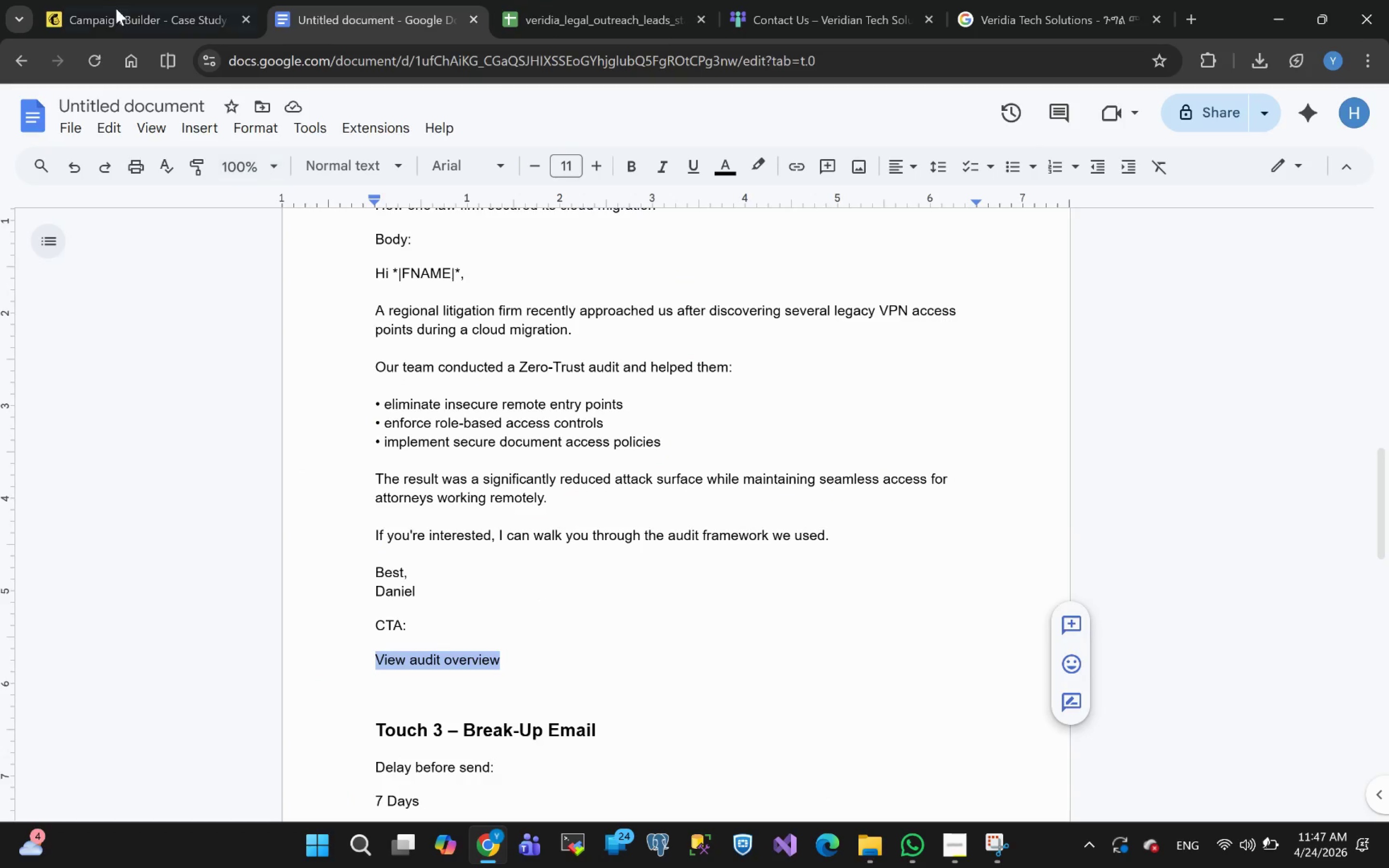 
left_click([112, 2])
 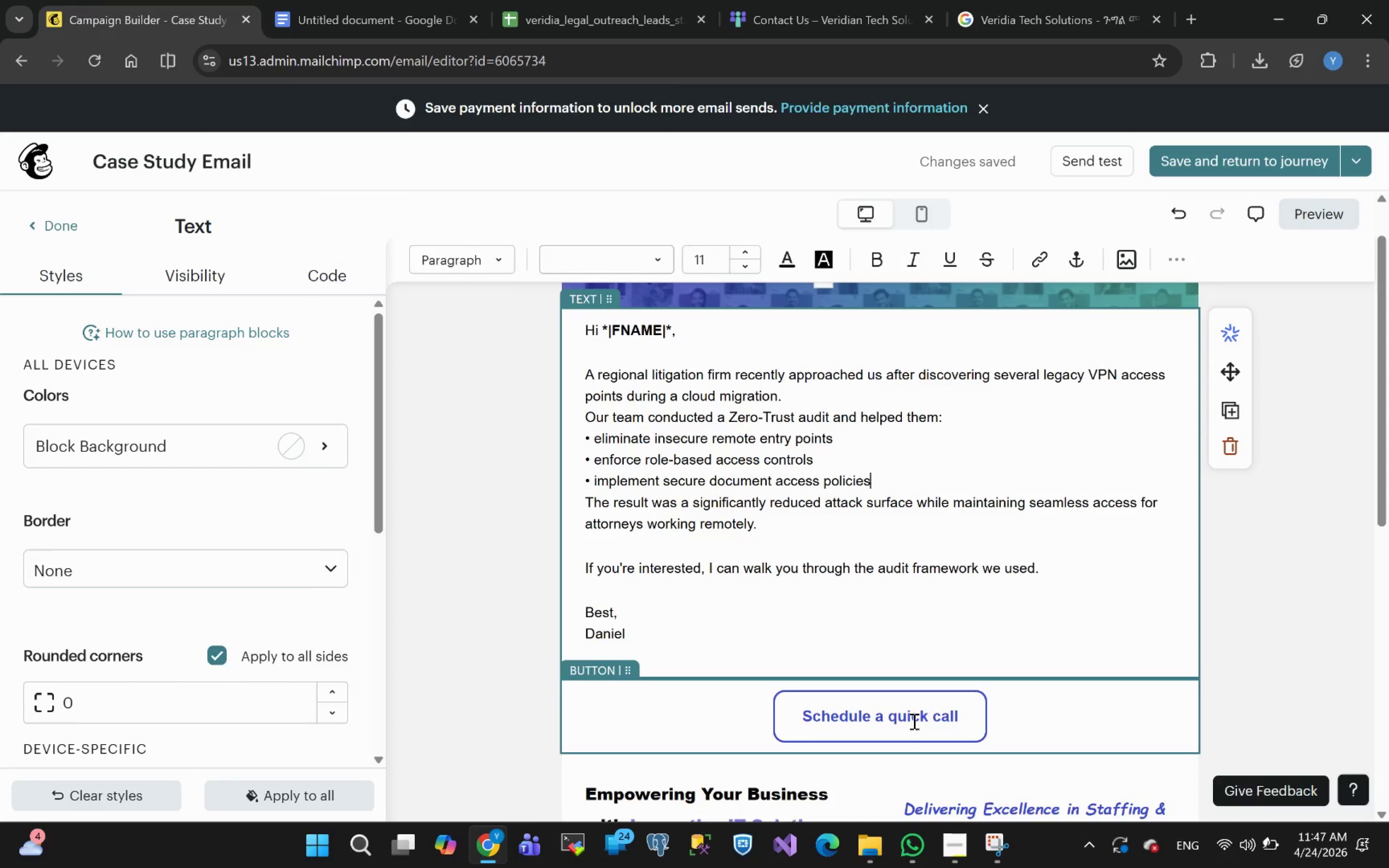 
double_click([912, 720])
 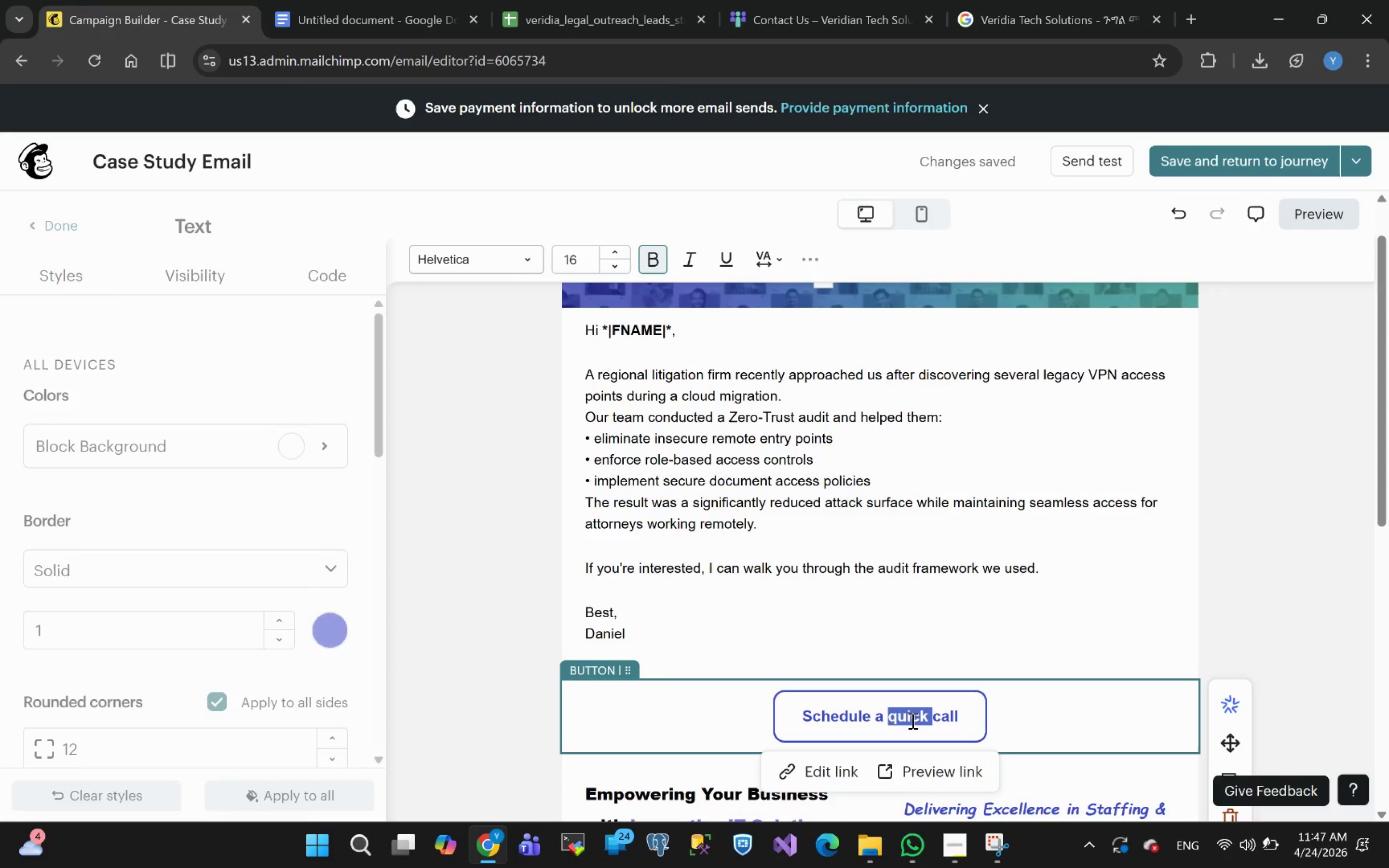 
key(Control+A)
 